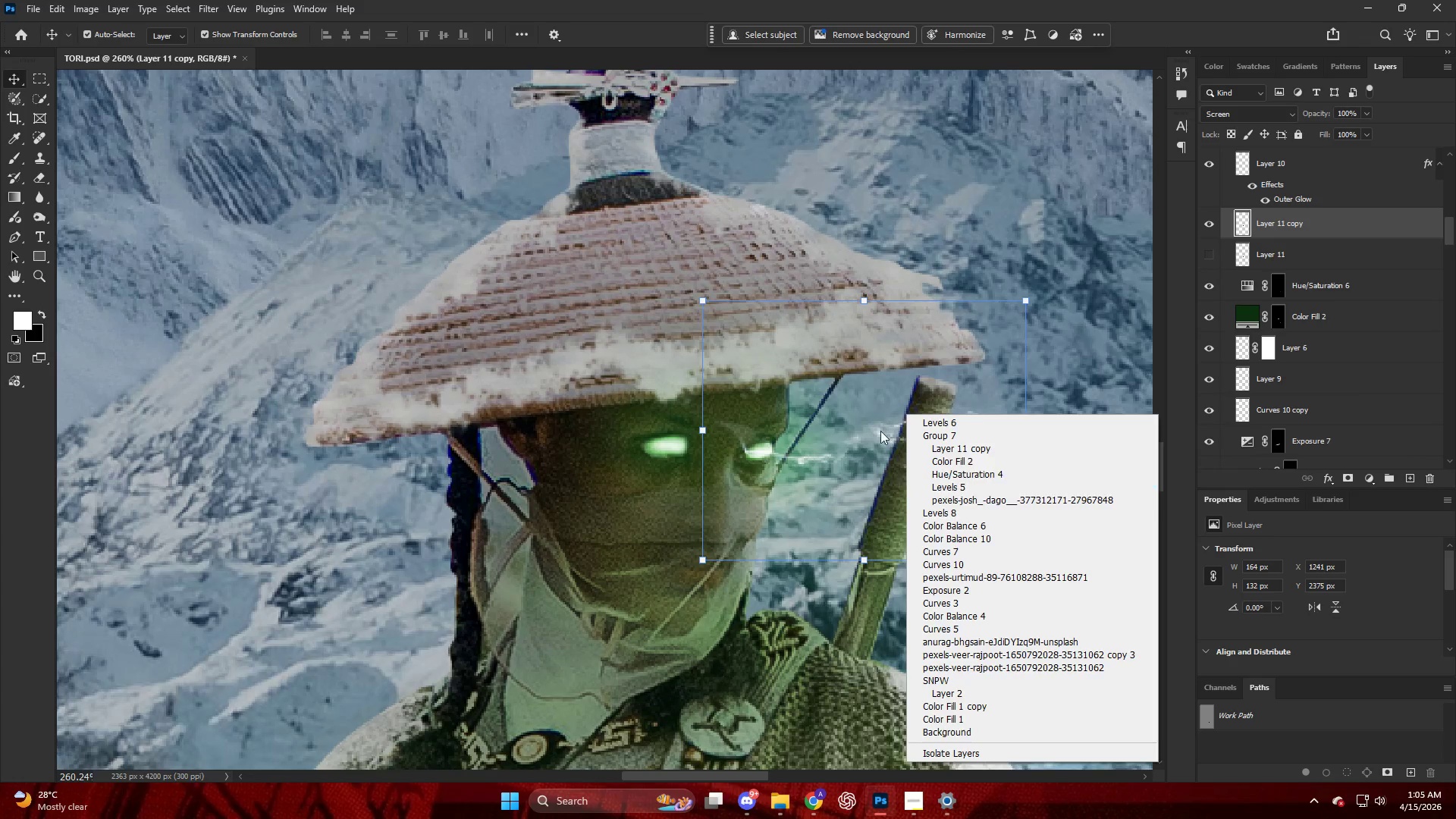 
key(Control+T)
 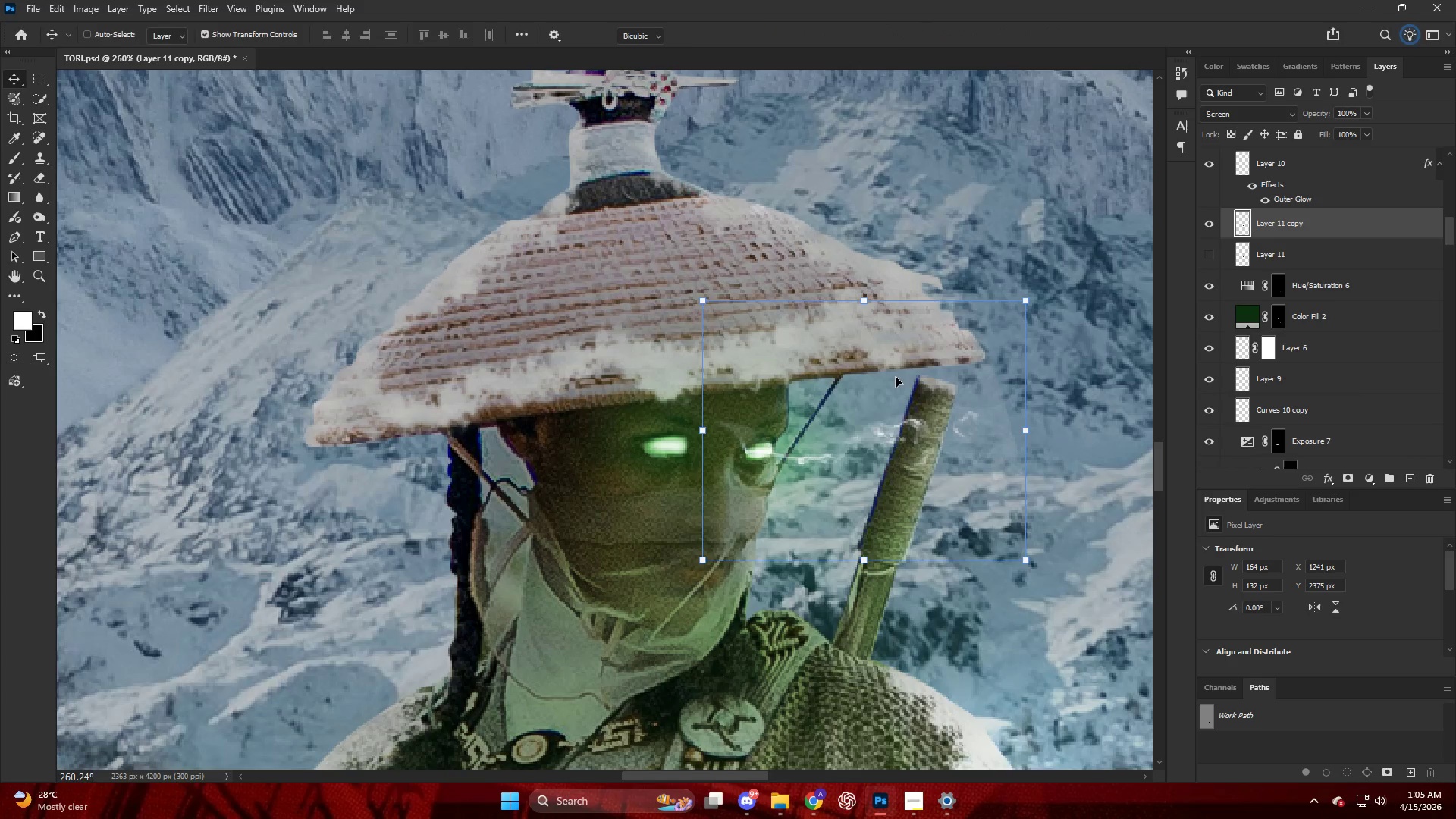 
right_click([896, 376])
 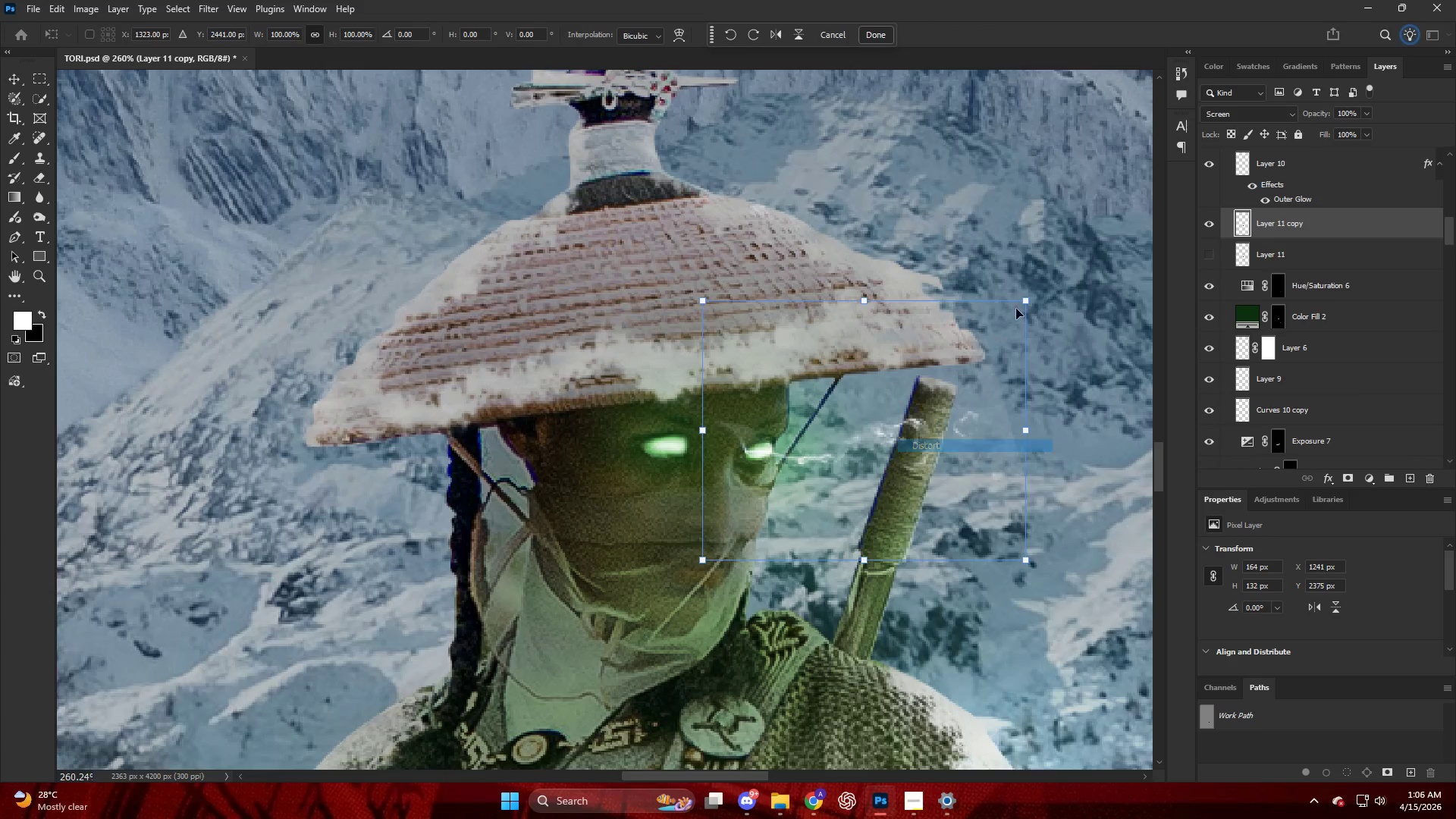 
left_click_drag(start_coordinate=[1025, 303], to_coordinate=[956, 284])
 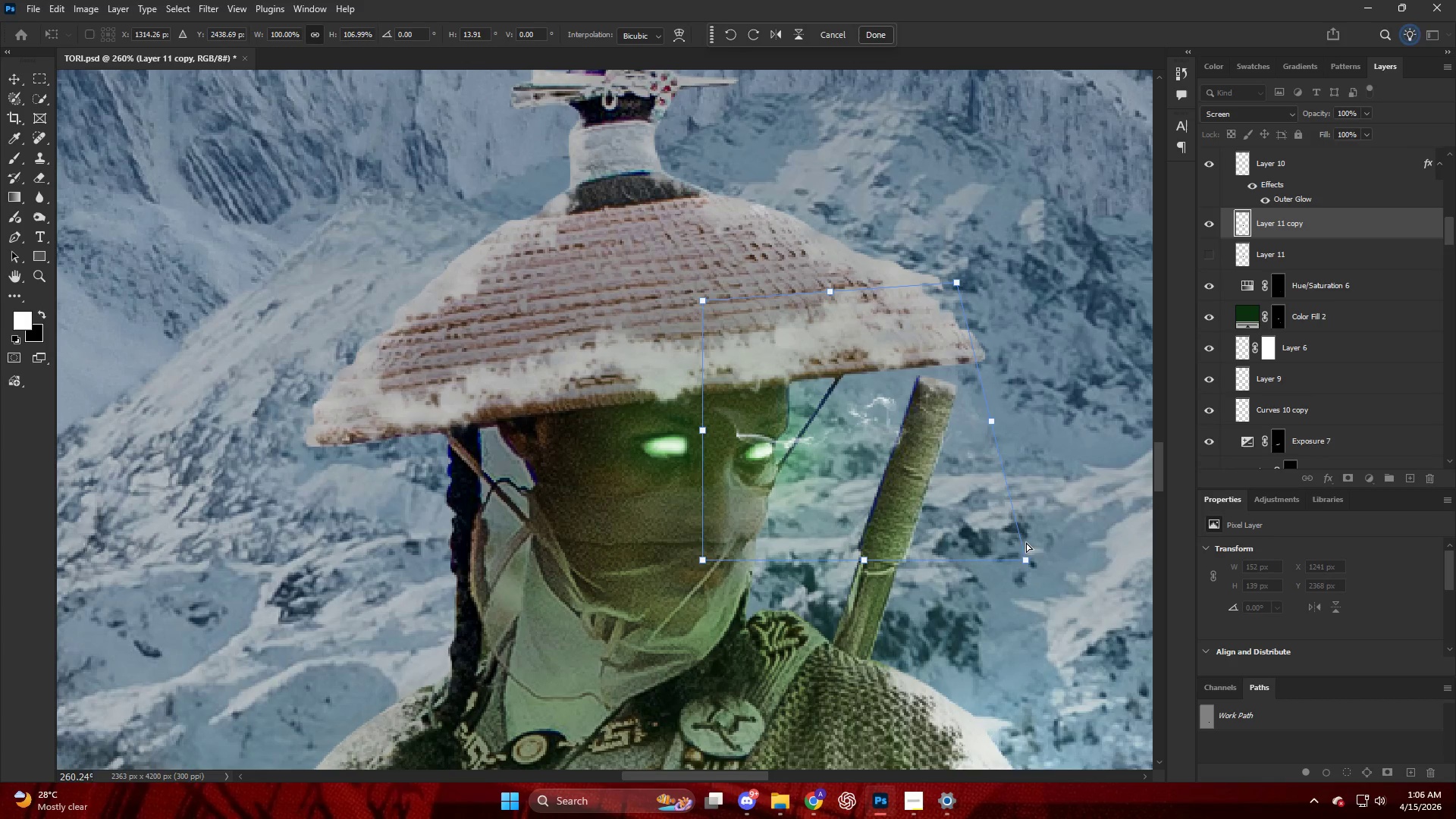 
left_click_drag(start_coordinate=[1028, 561], to_coordinate=[927, 485])
 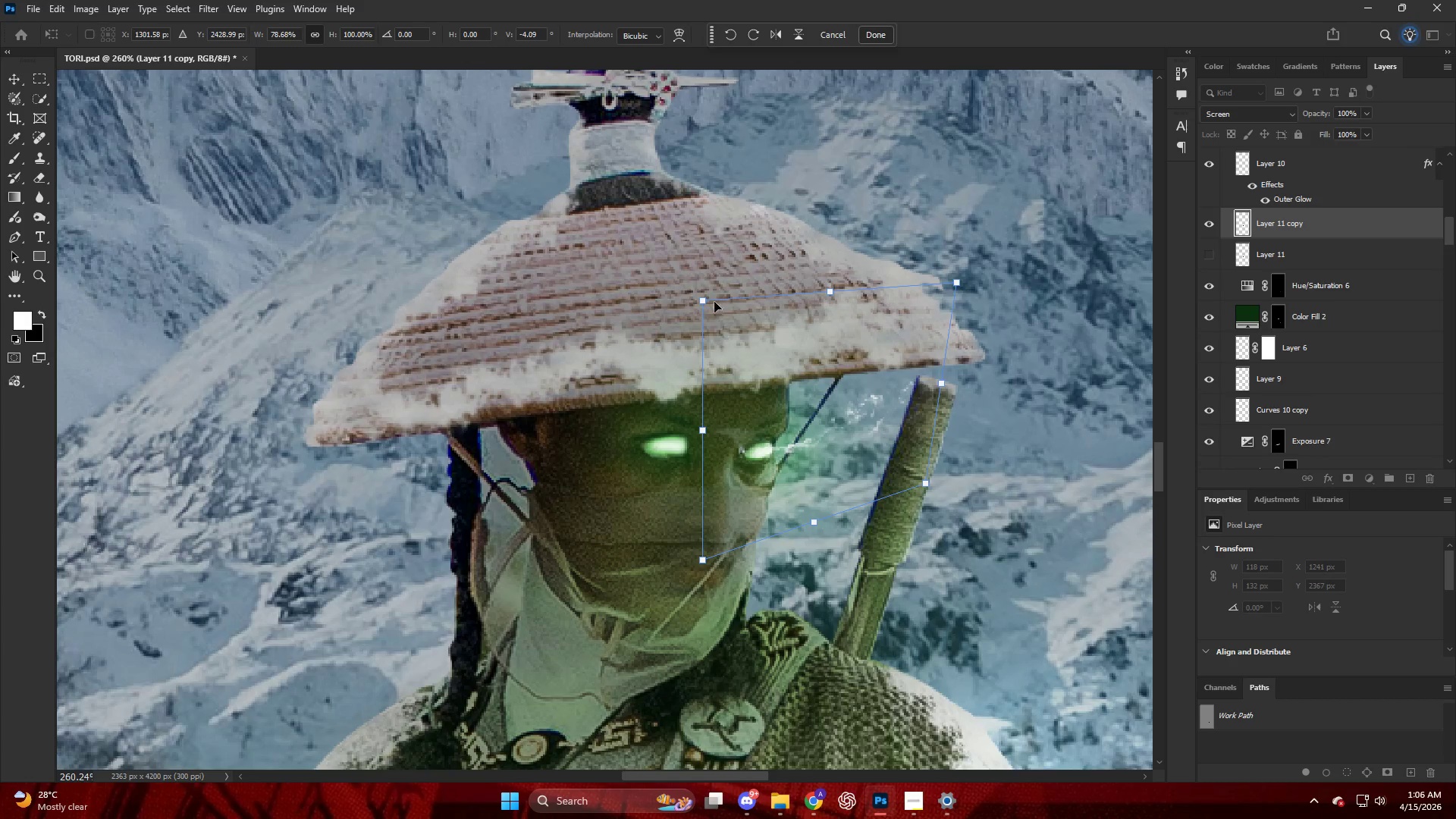 
left_click_drag(start_coordinate=[705, 300], to_coordinate=[722, 322])
 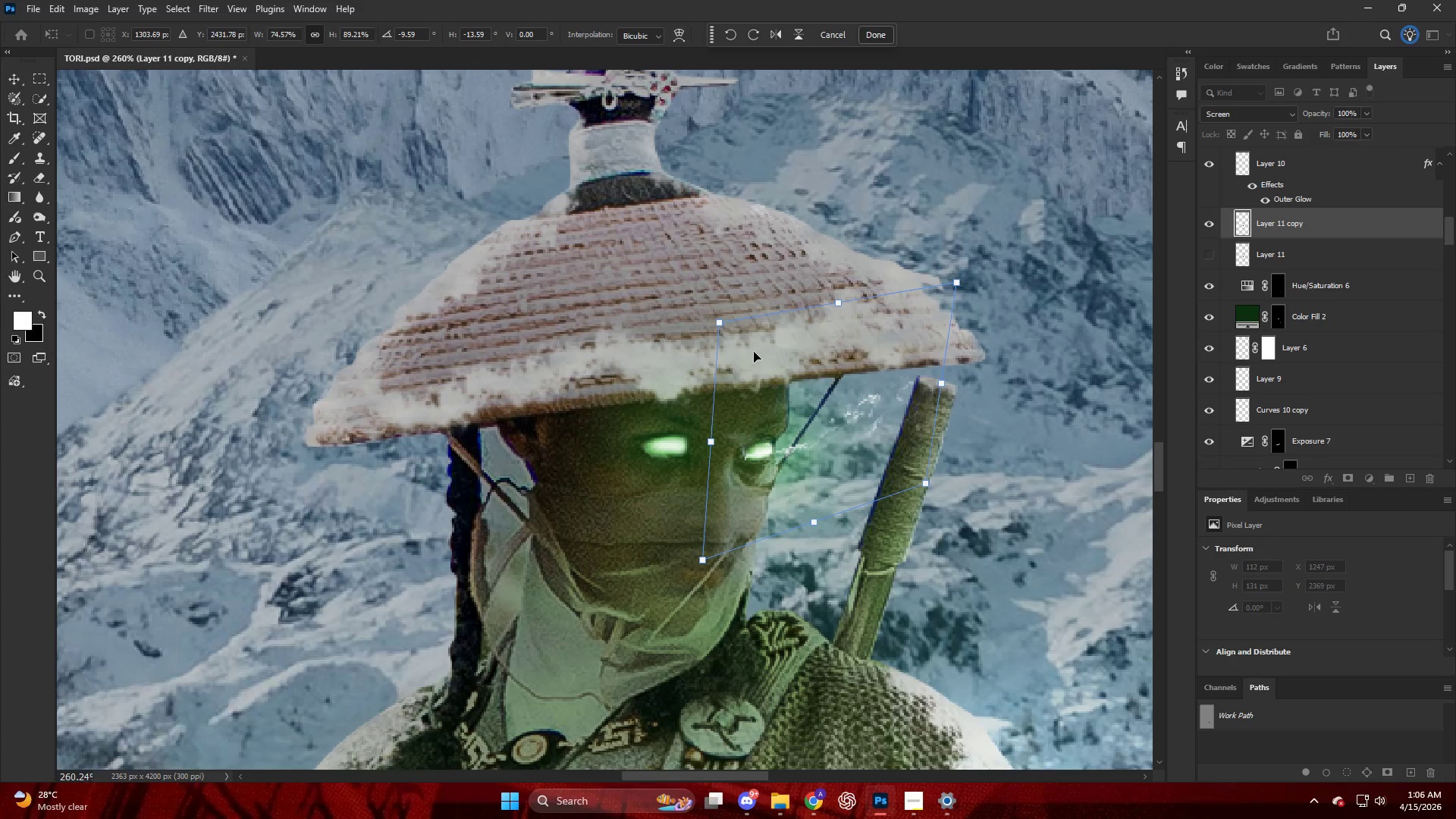 
key(NumpadEnter)
 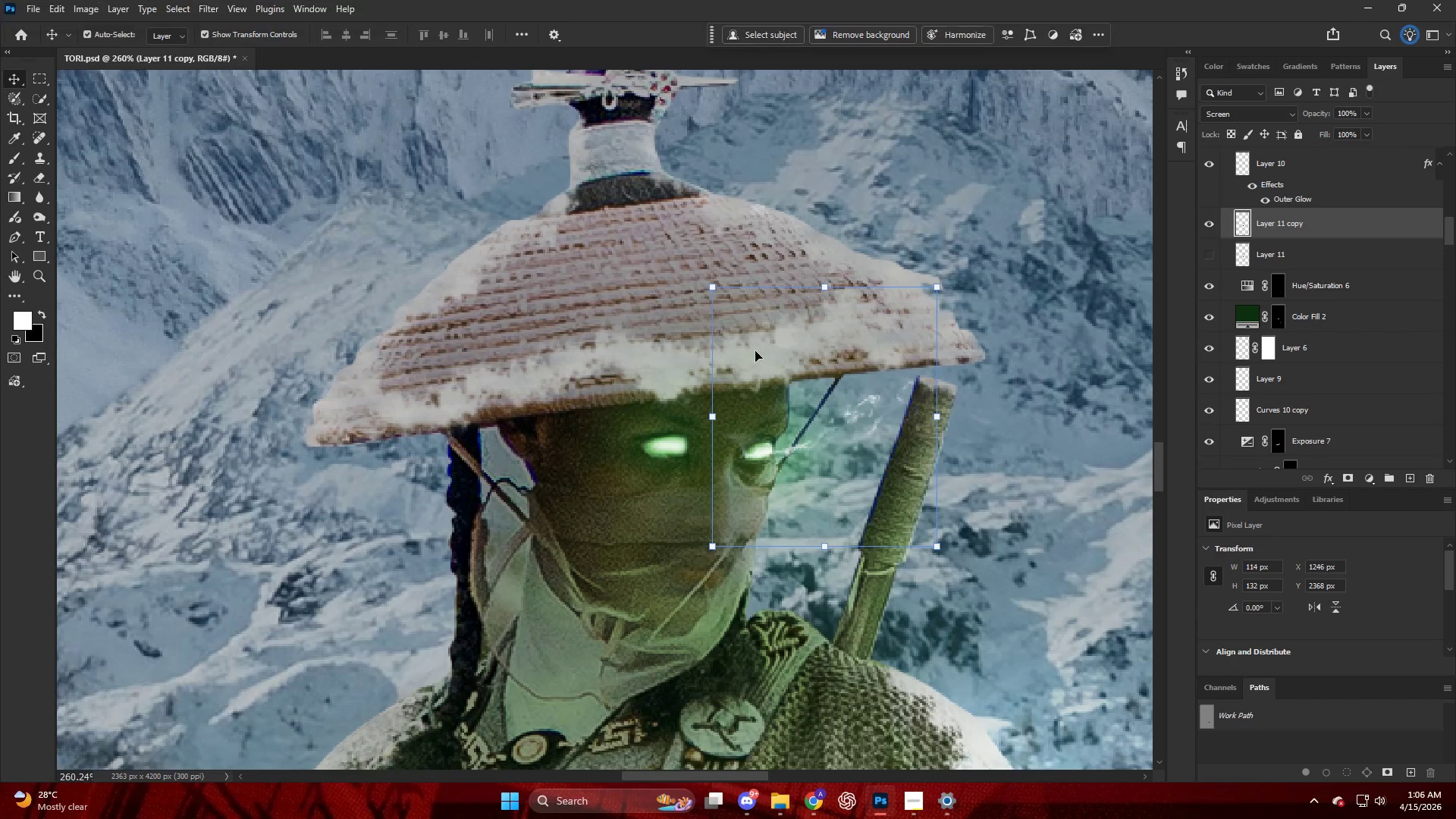 
hold_key(key=AltLeft, duration=0.41)
 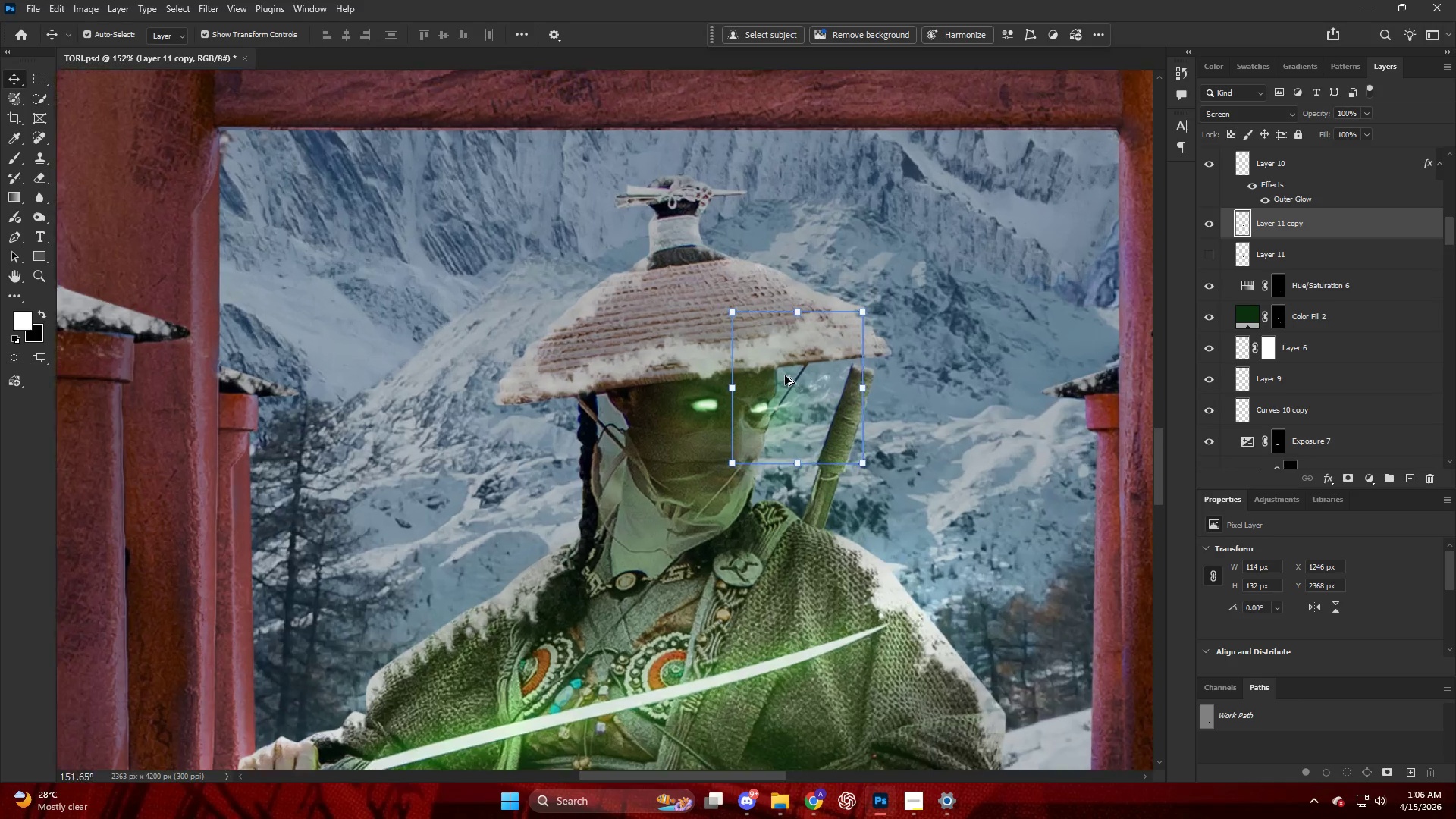 
key(Alt+AltLeft)
 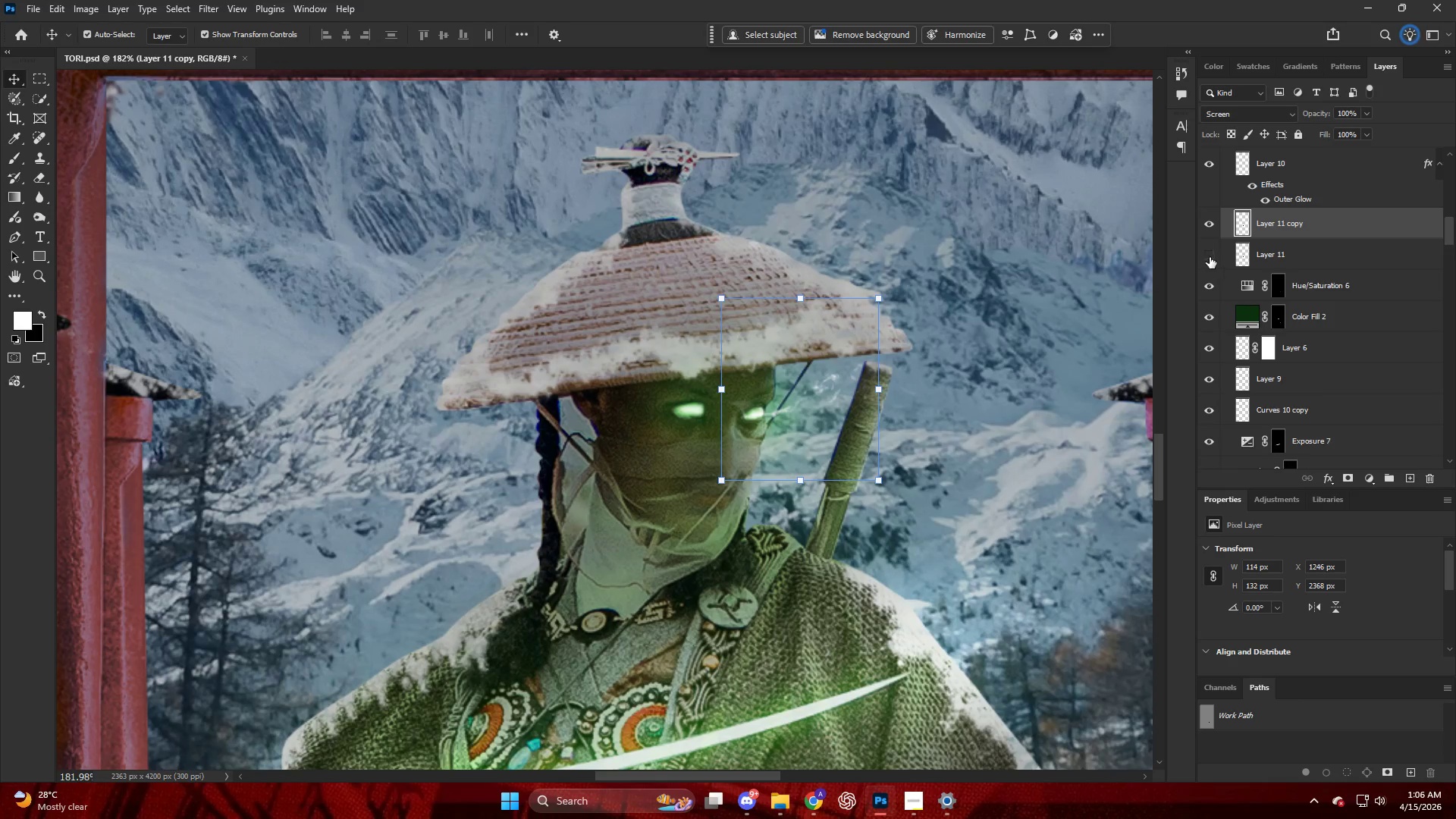 
scroll: coordinate [785, 375], scroll_direction: down, amount: 4.0
 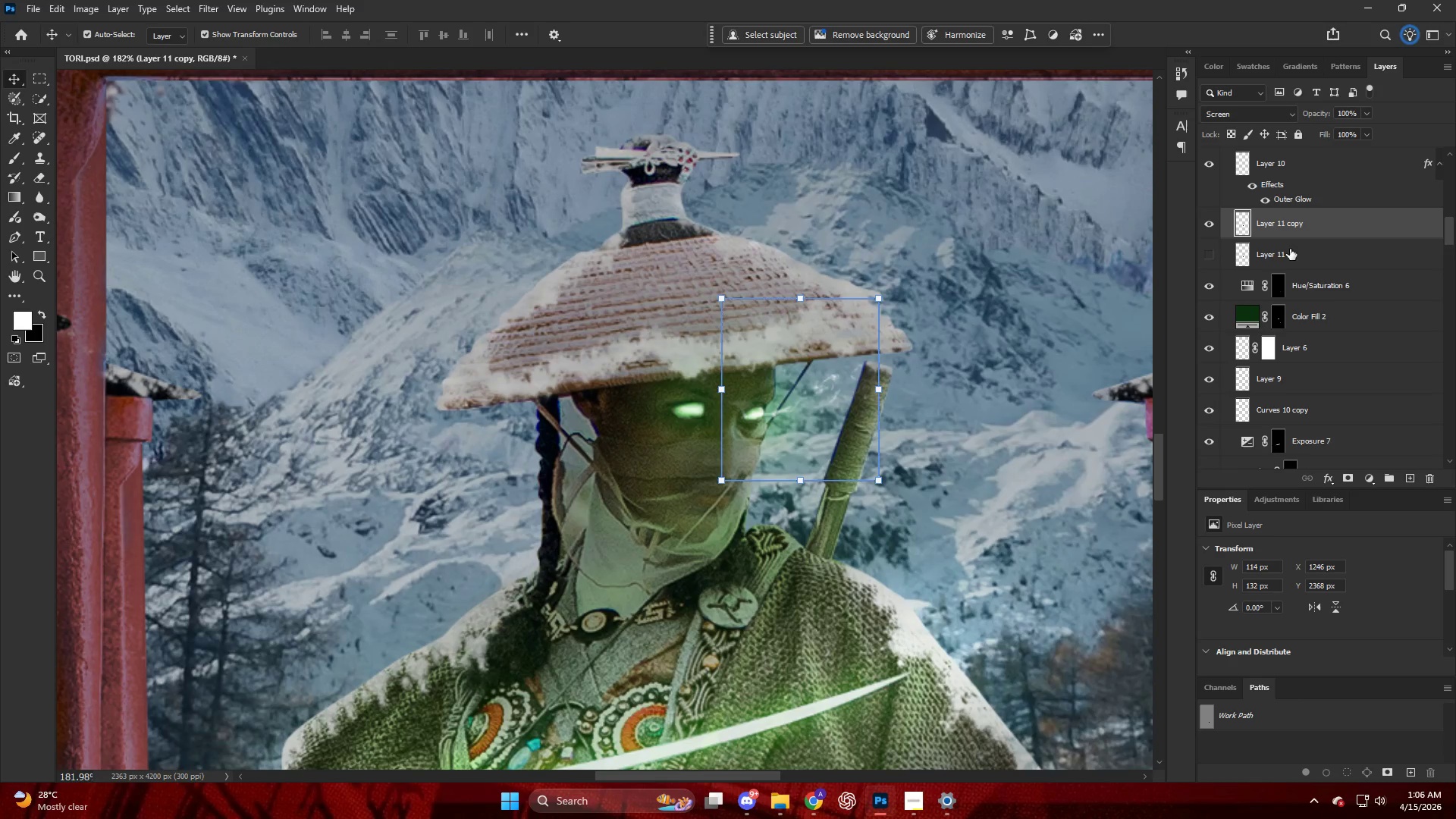 
left_click([1207, 255])
 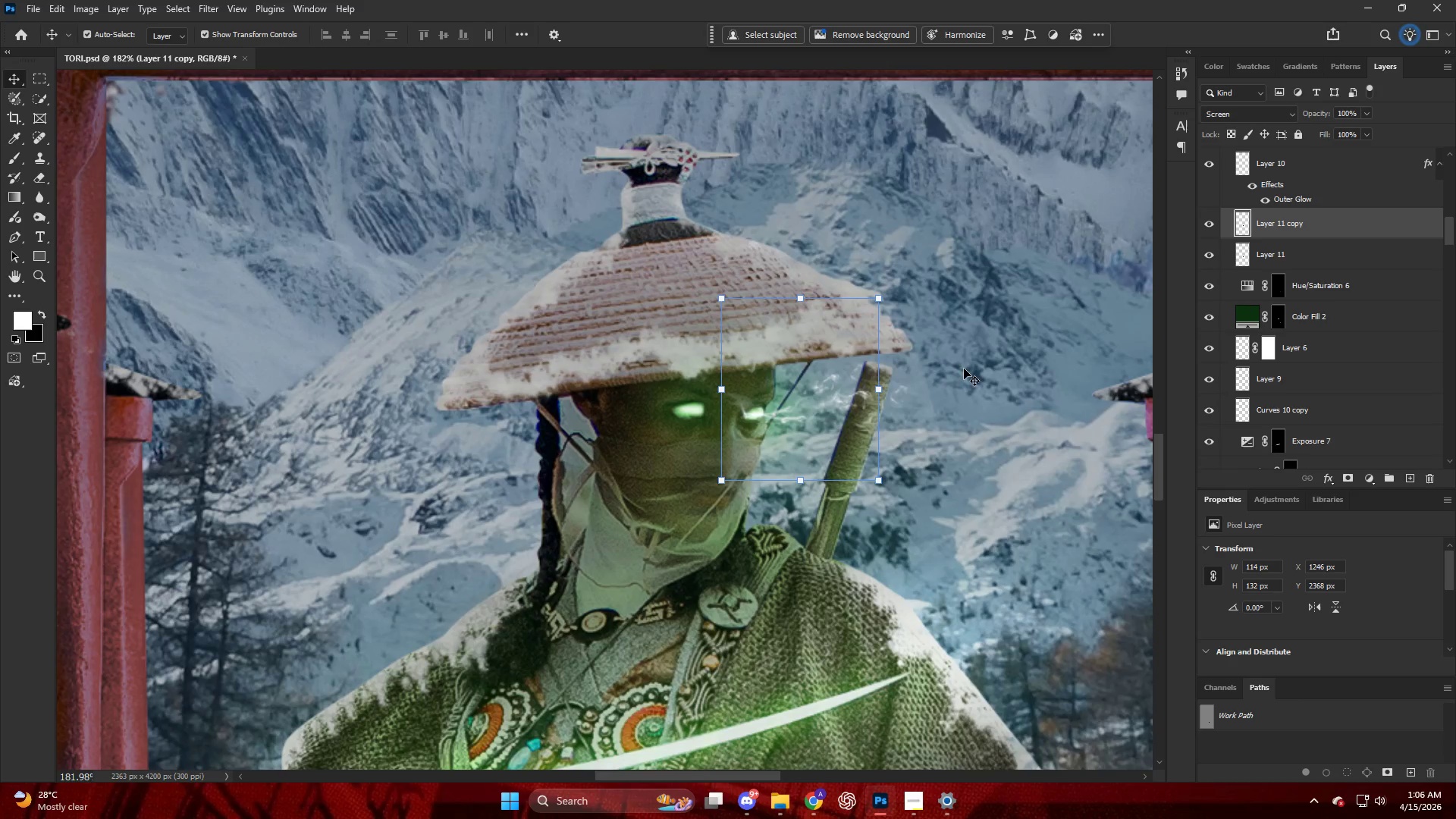 
key(Alt+AltLeft)
 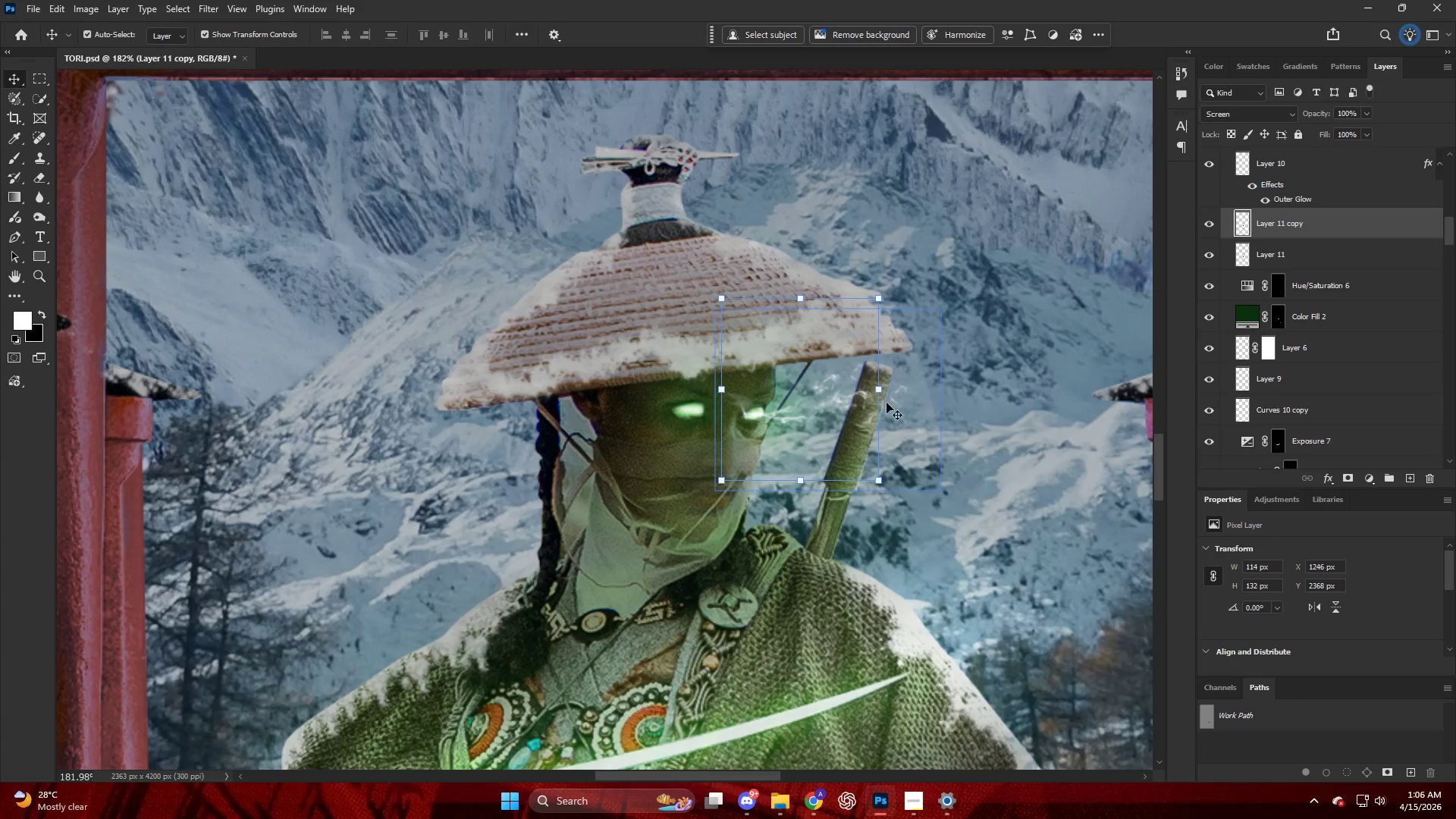 
scroll: coordinate [839, 414], scroll_direction: up, amount: 4.0
 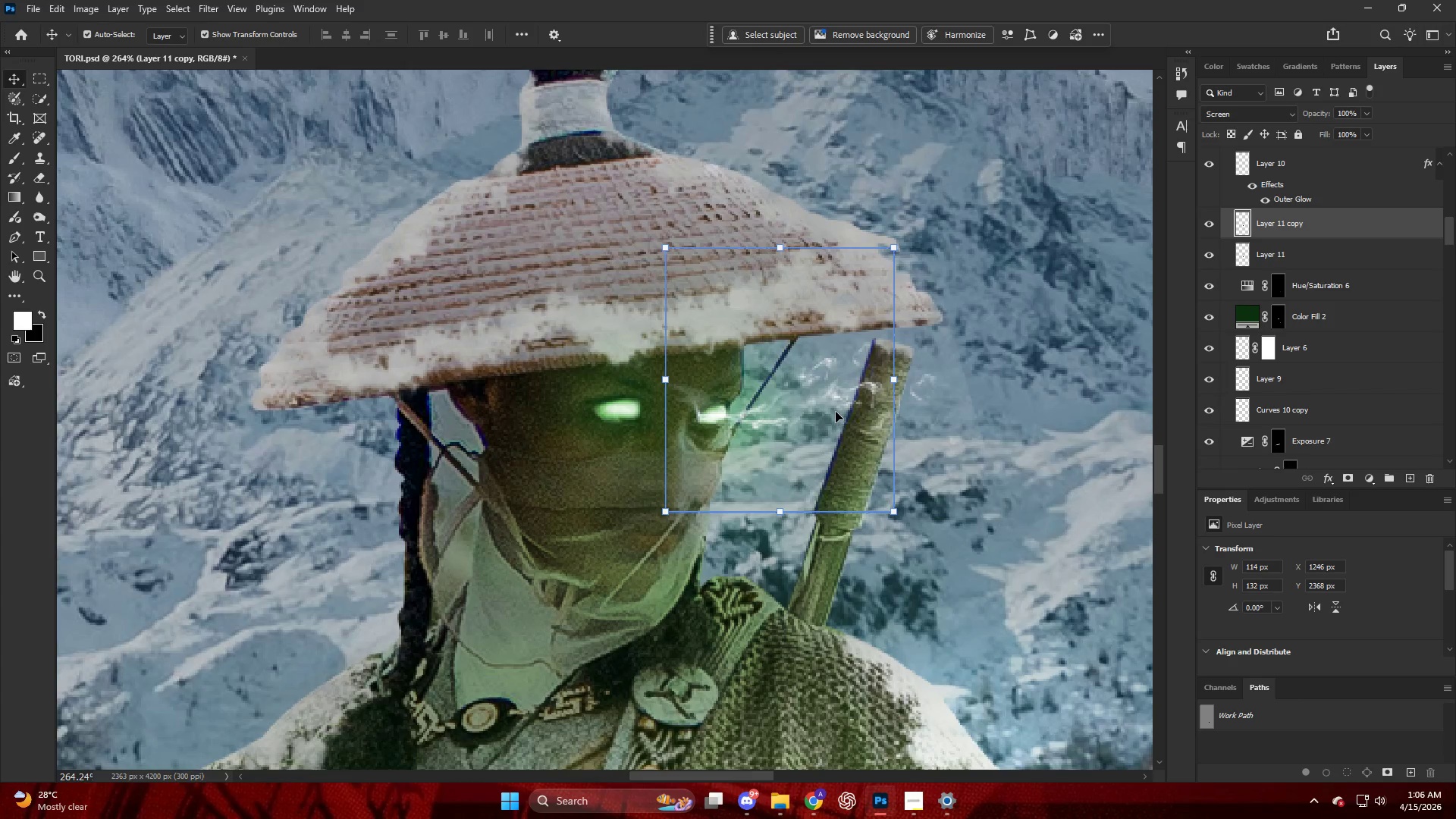 
left_click([833, 410])
 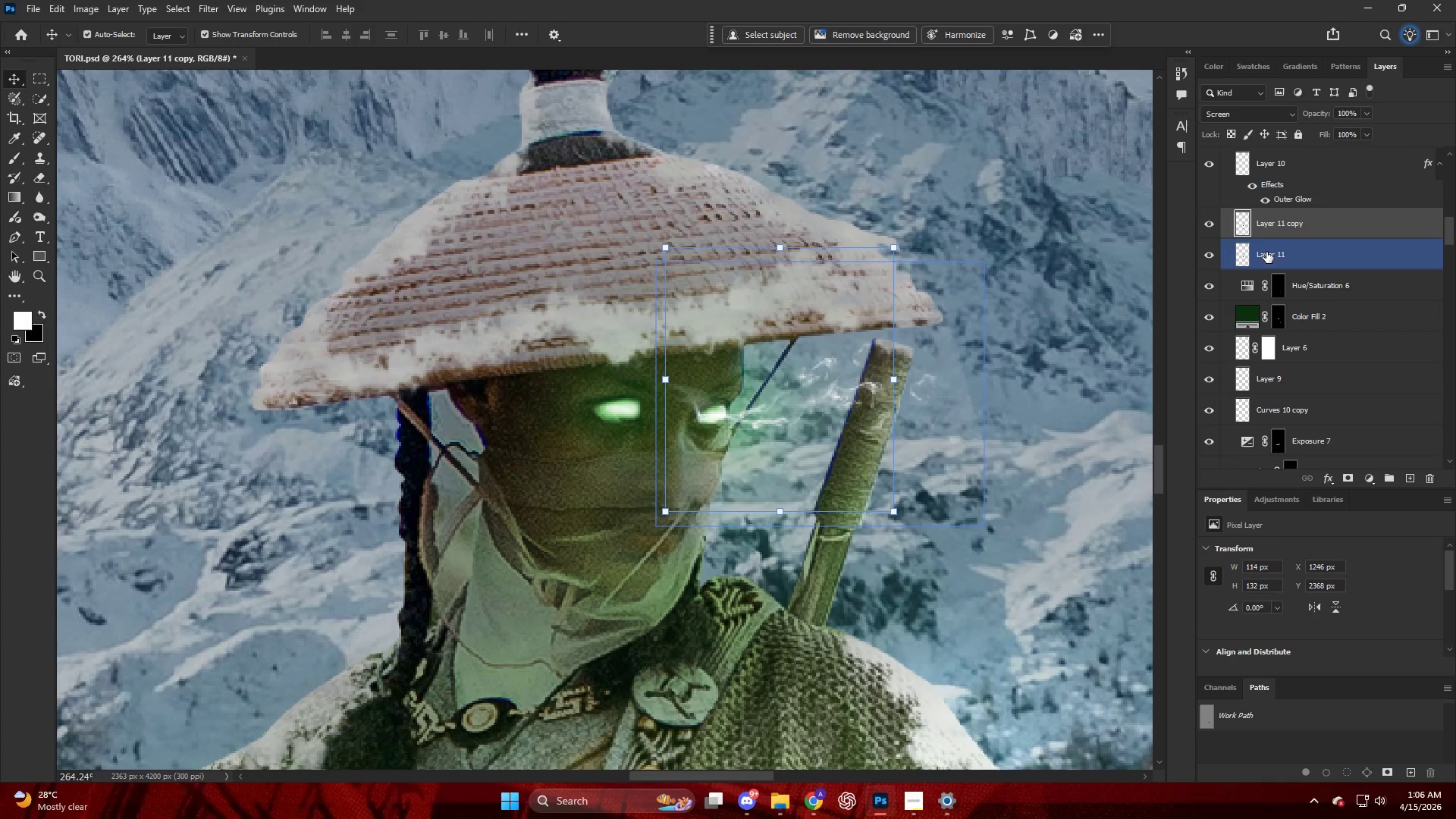 
left_click([1277, 261])
 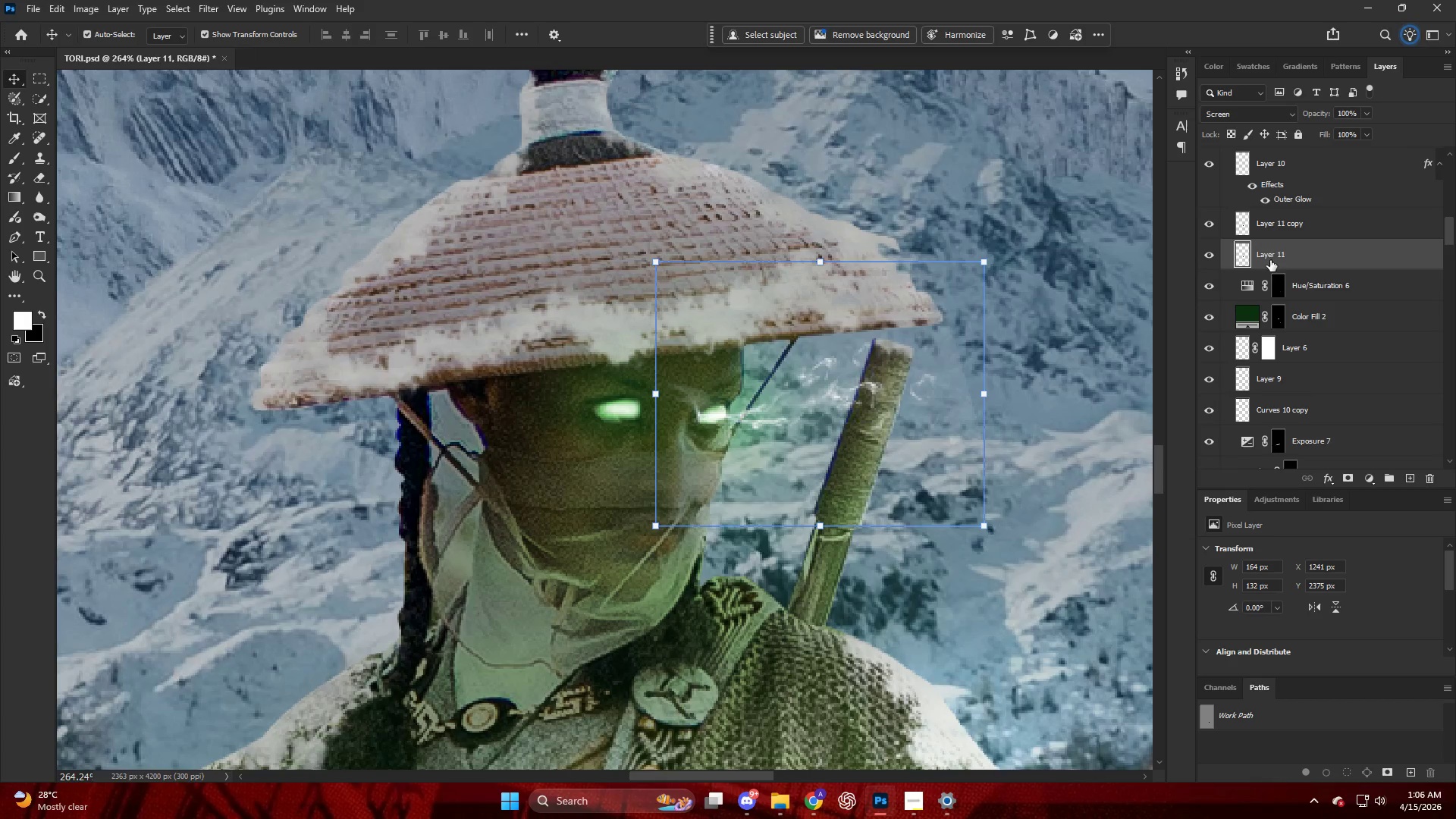 
key(Control+T)
 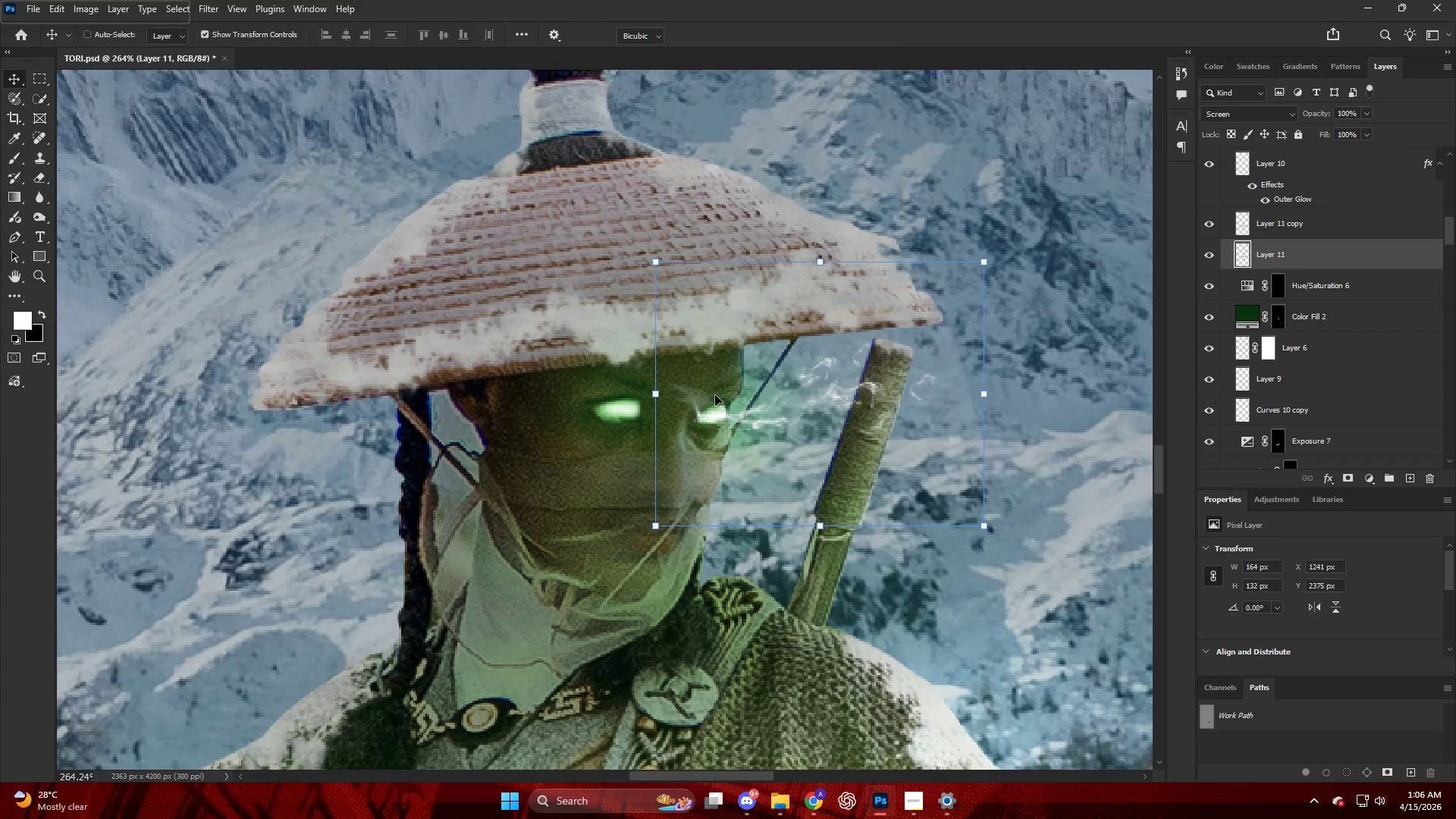 
right_click([716, 394])
 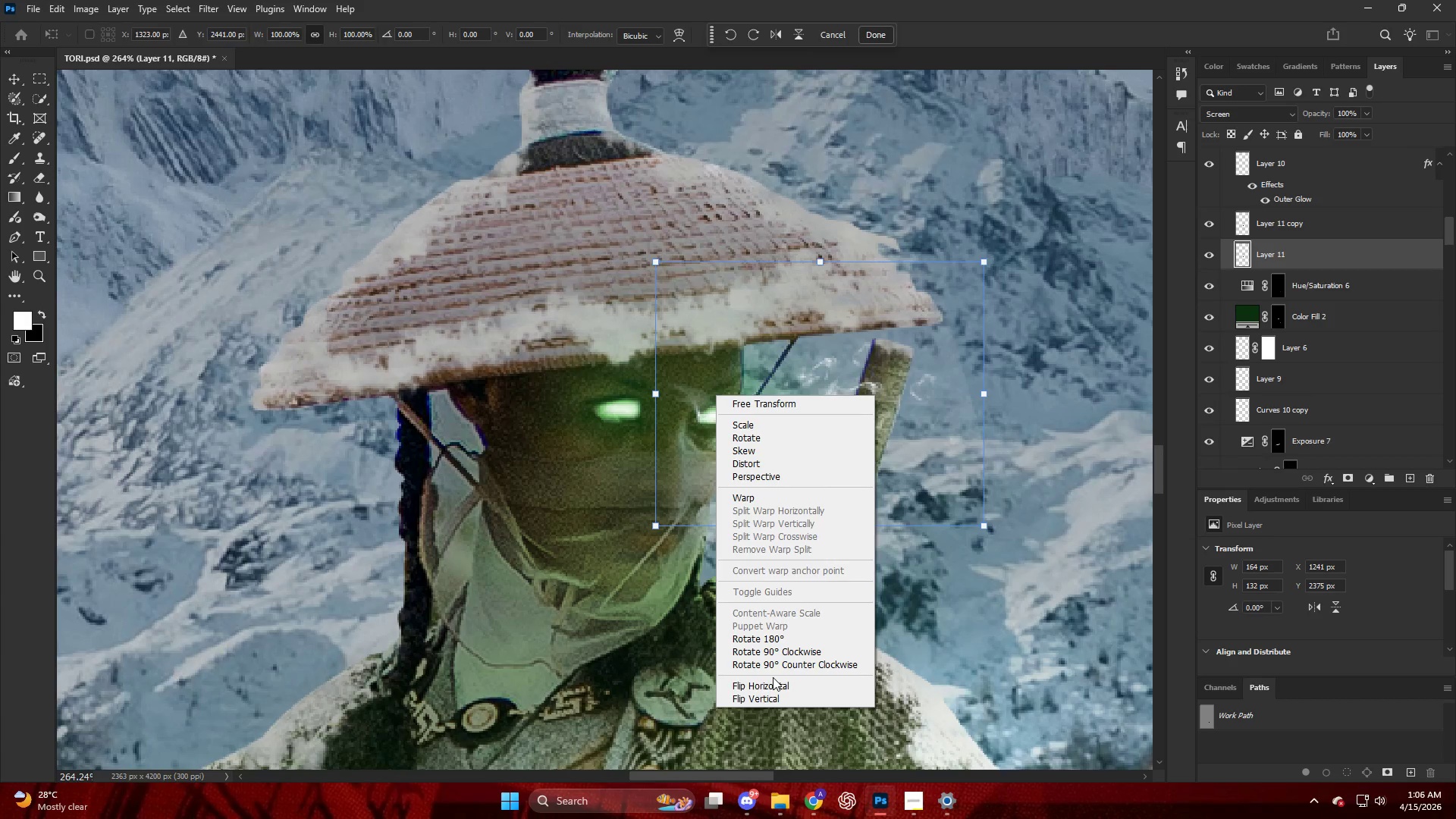 
left_click([777, 686])
 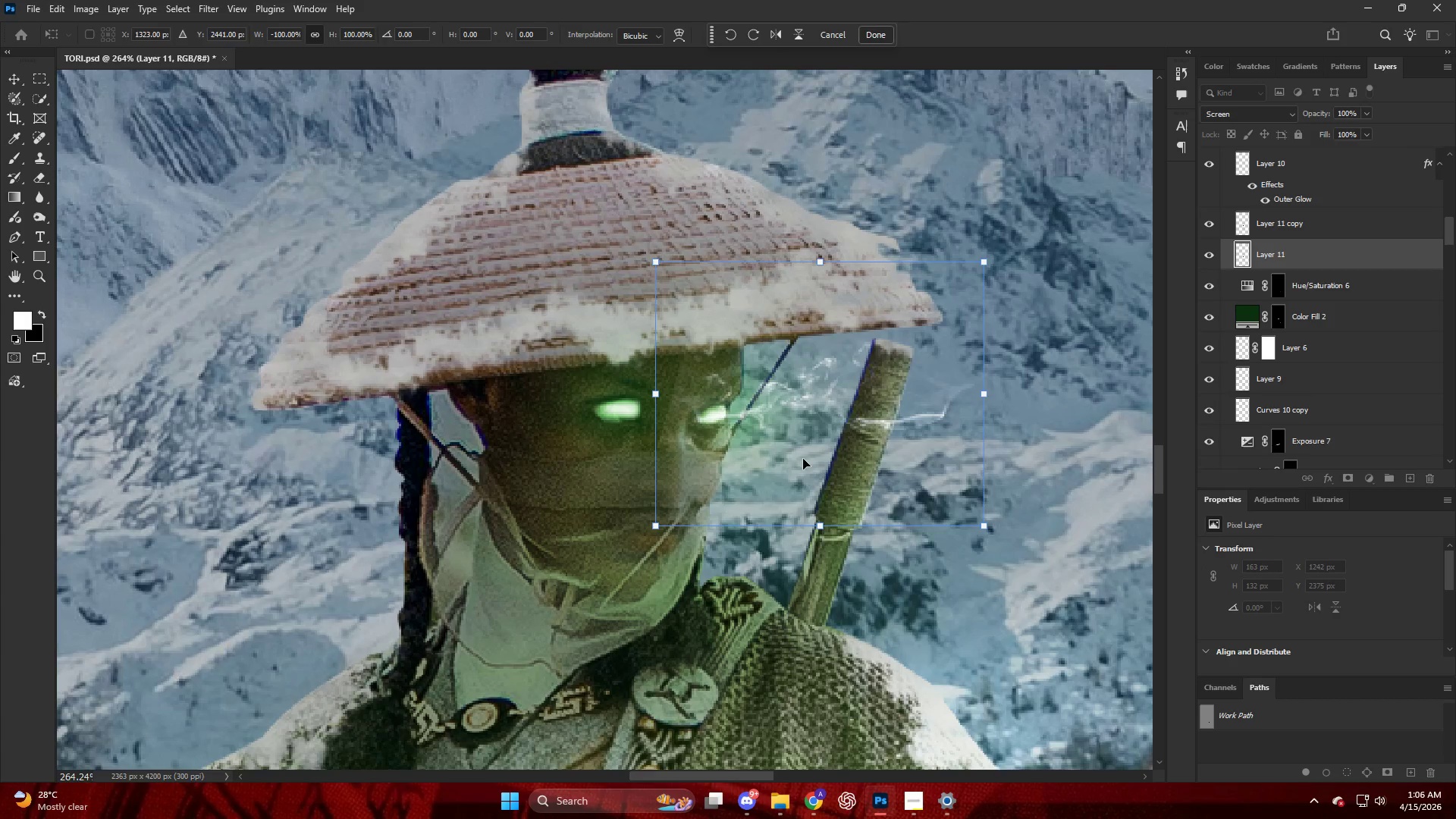 
left_click_drag(start_coordinate=[837, 428], to_coordinate=[541, 421])
 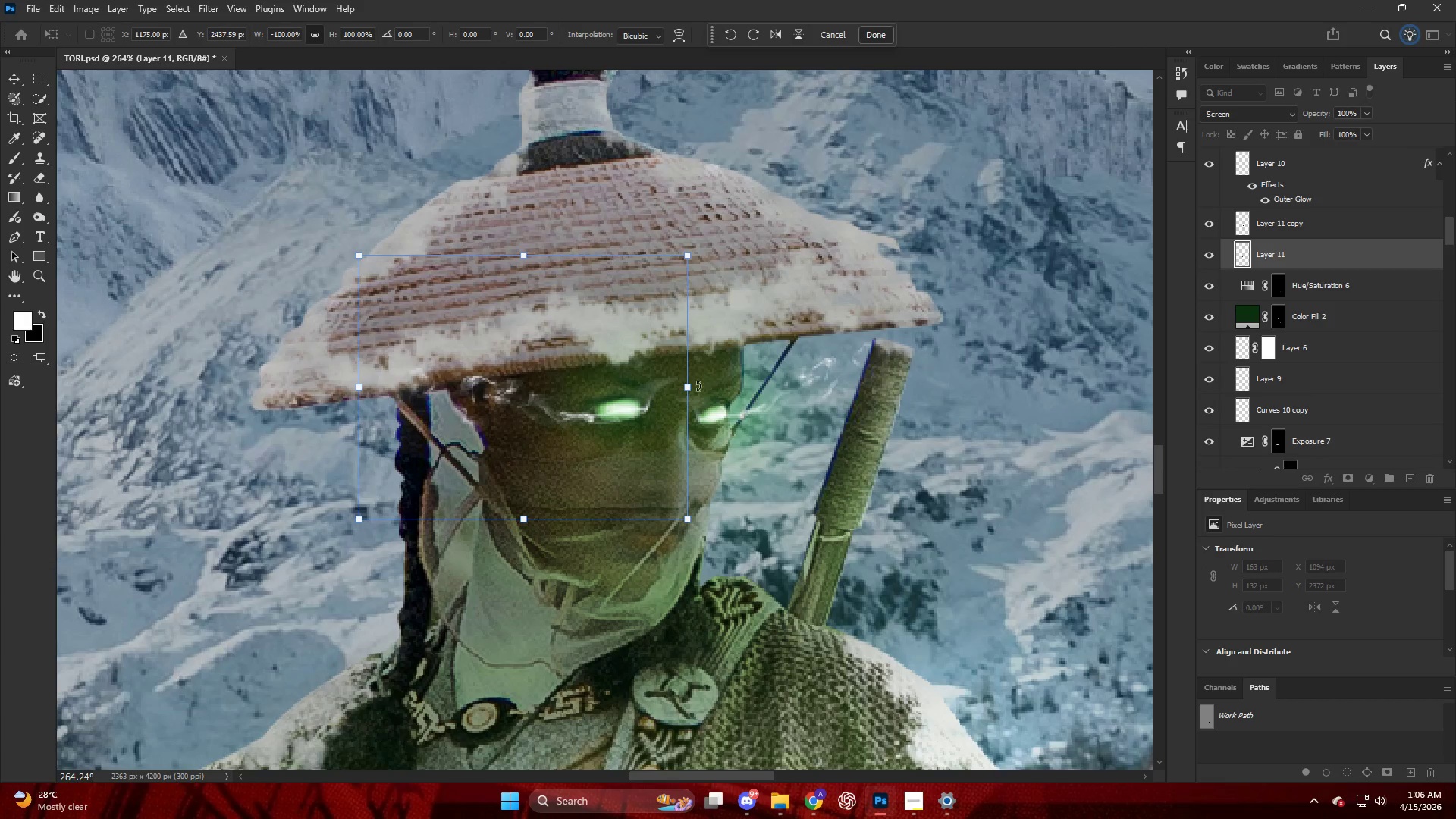 
left_click_drag(start_coordinate=[704, 390], to_coordinate=[695, 431])
 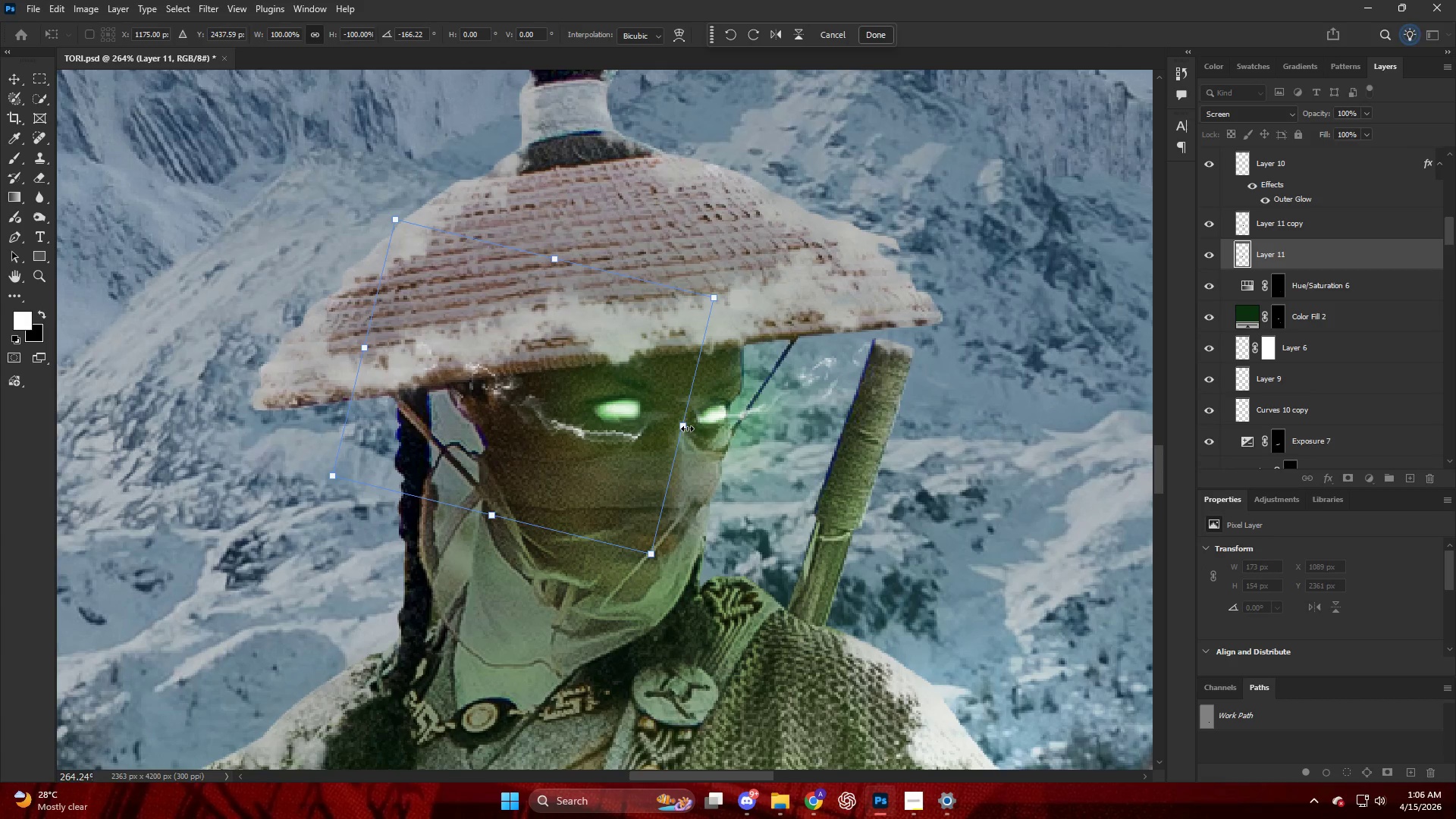 
left_click_drag(start_coordinate=[686, 427], to_coordinate=[607, 399])
 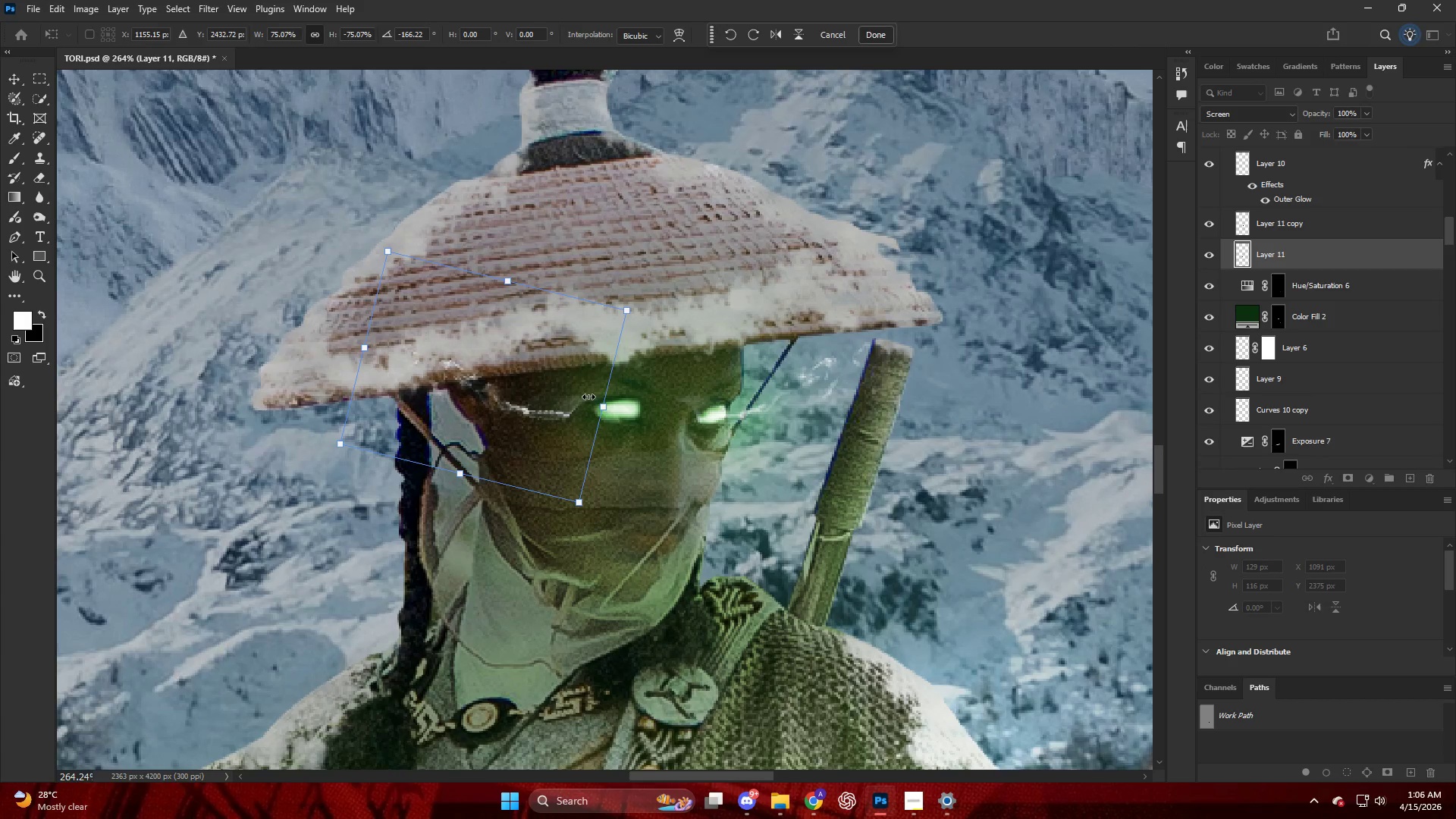 
left_click_drag(start_coordinate=[585, 397], to_coordinate=[648, 401])
 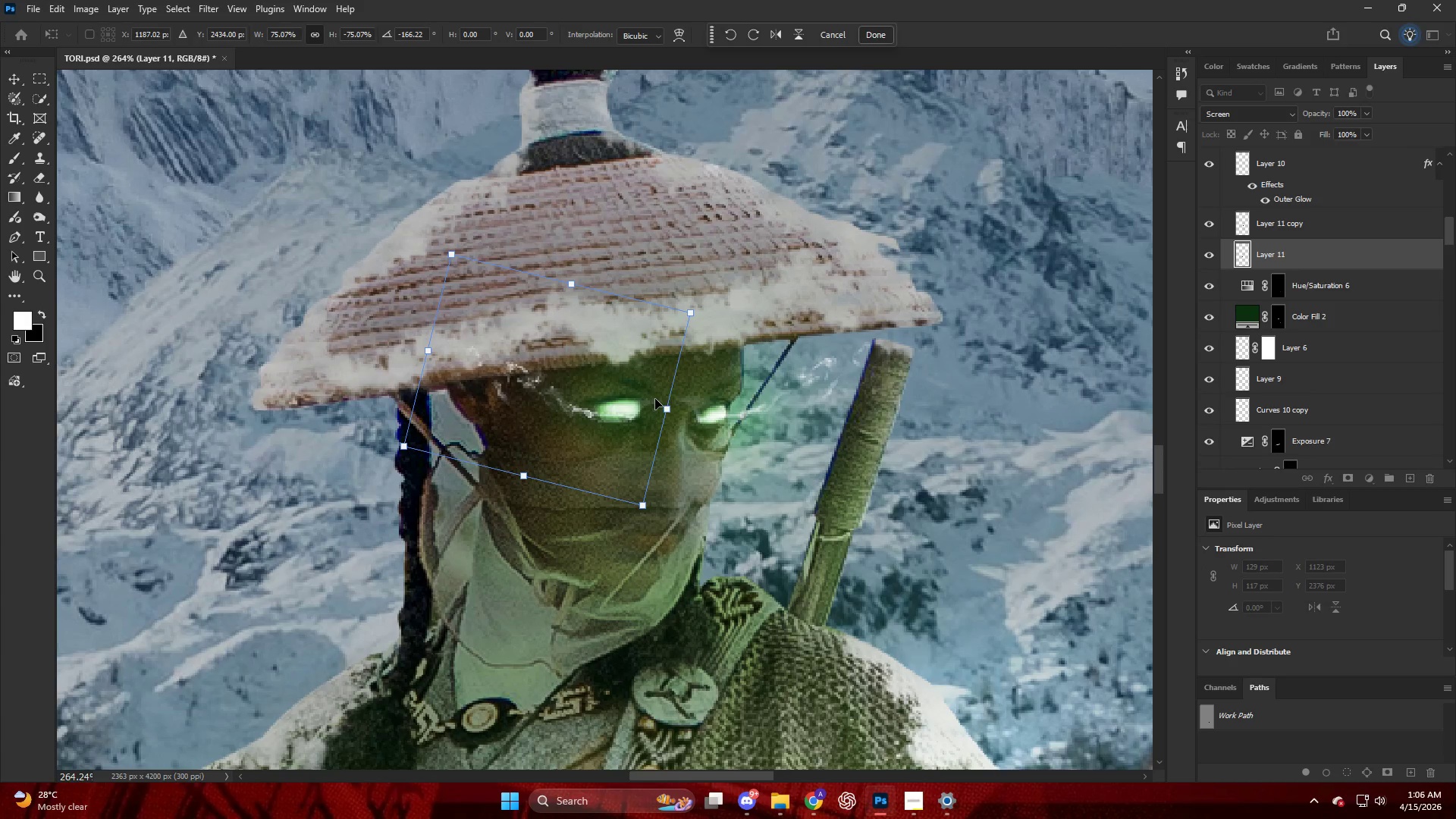 
key(NumpadEnter)
 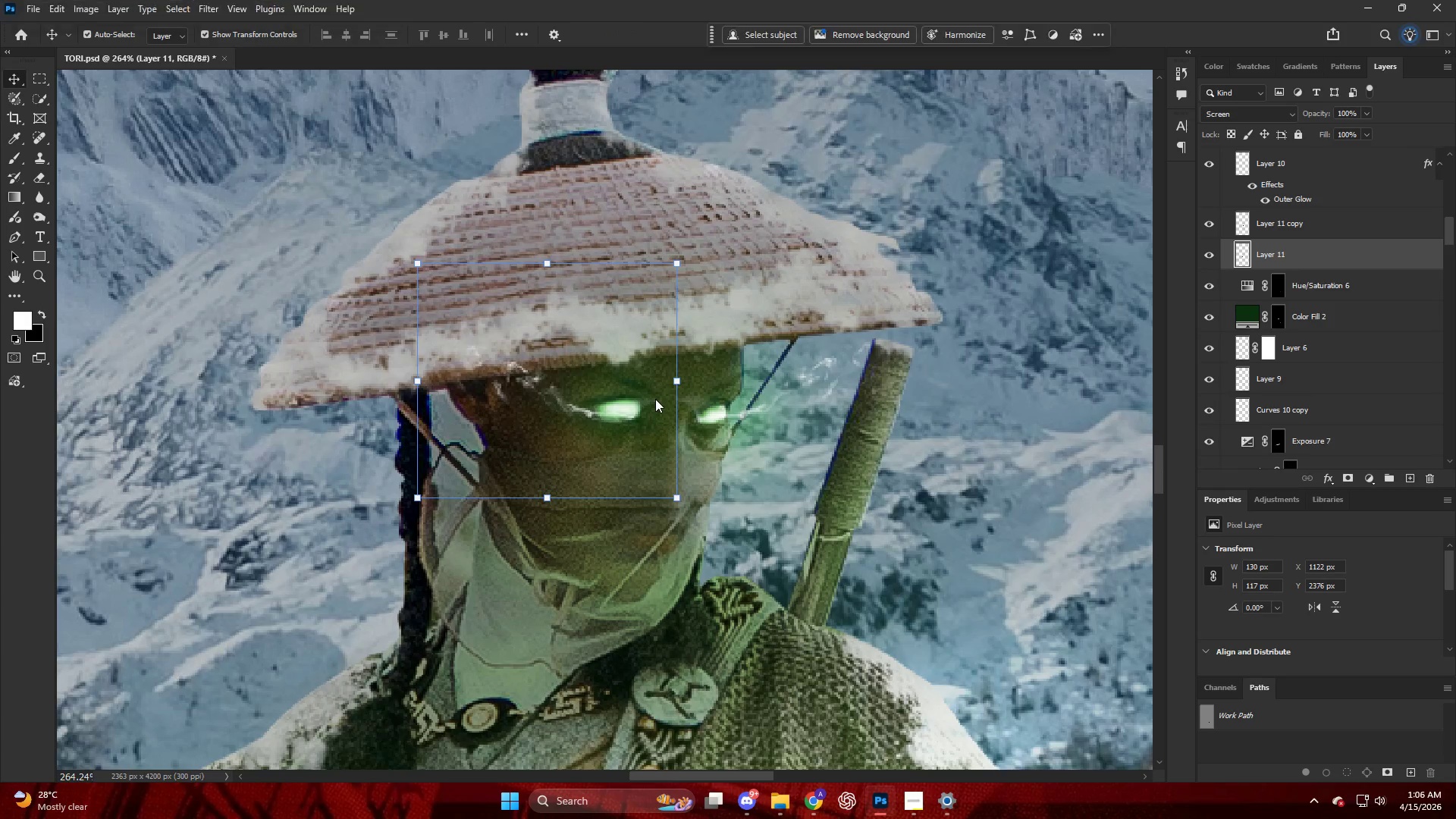 
hold_key(key=AltLeft, duration=0.7)
scroll: coordinate [900, 344], scroll_direction: down, amount: 17.0
 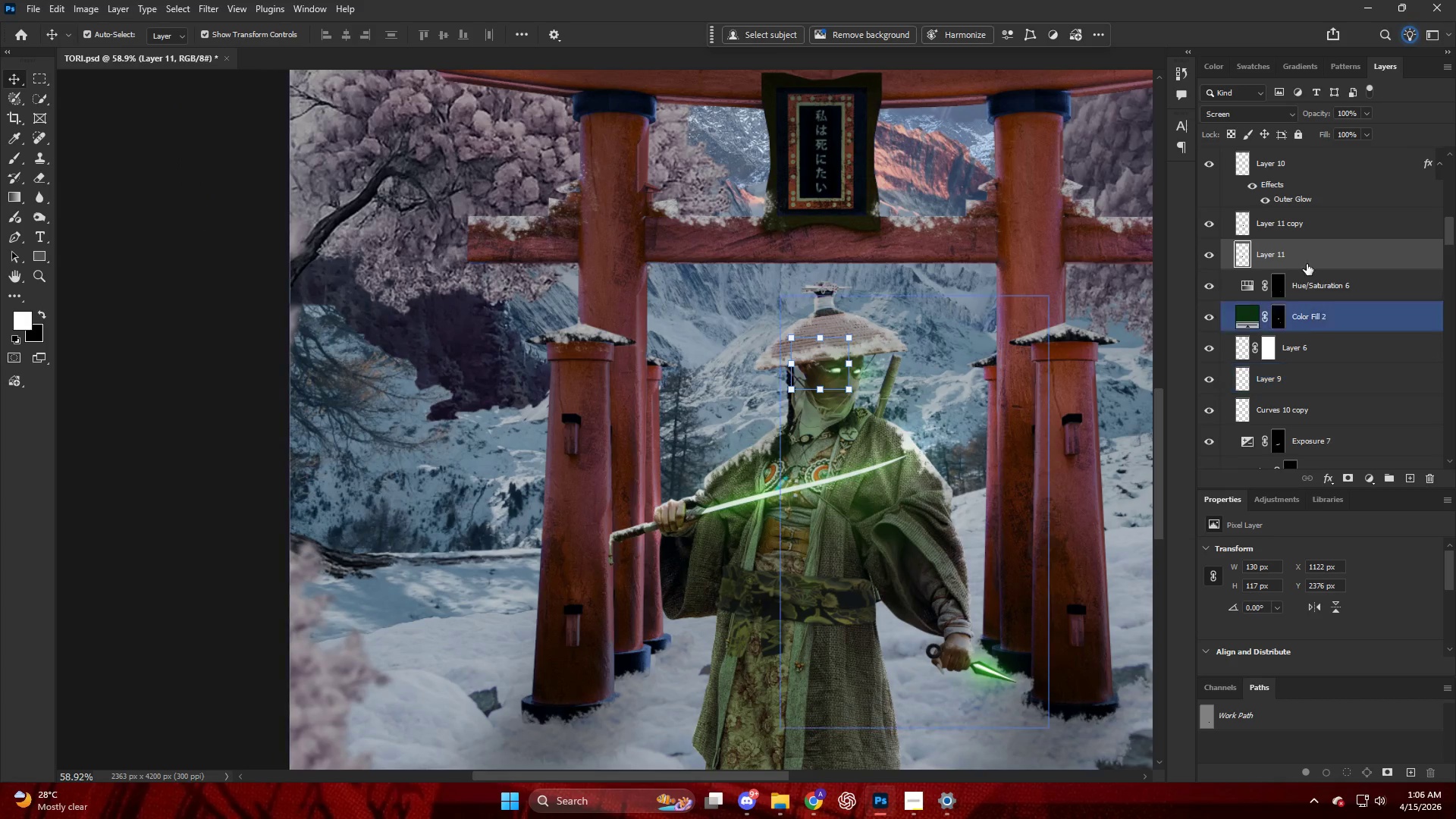 
left_click([1313, 234])
 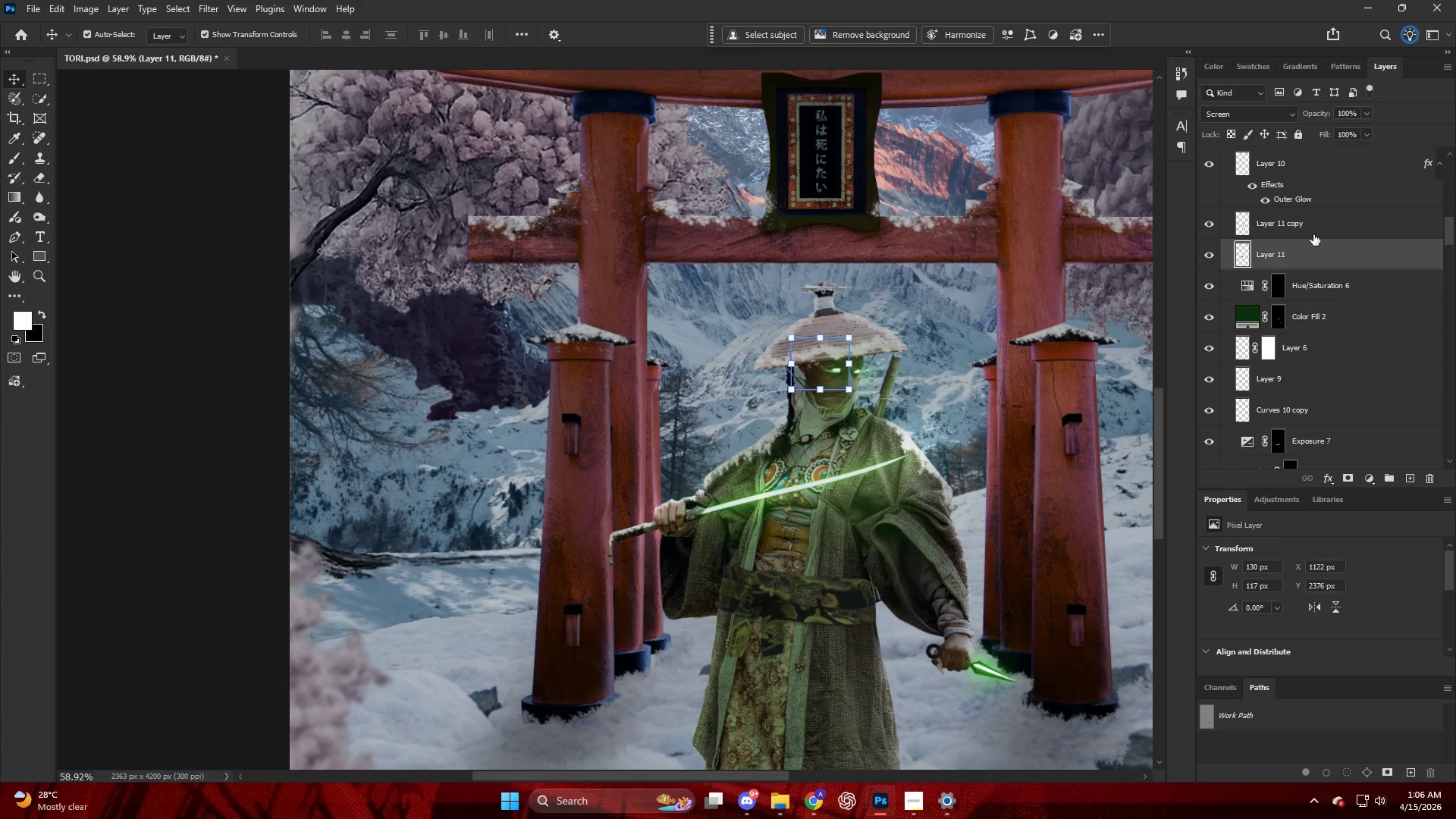 
mouse_move([1313, 233])
 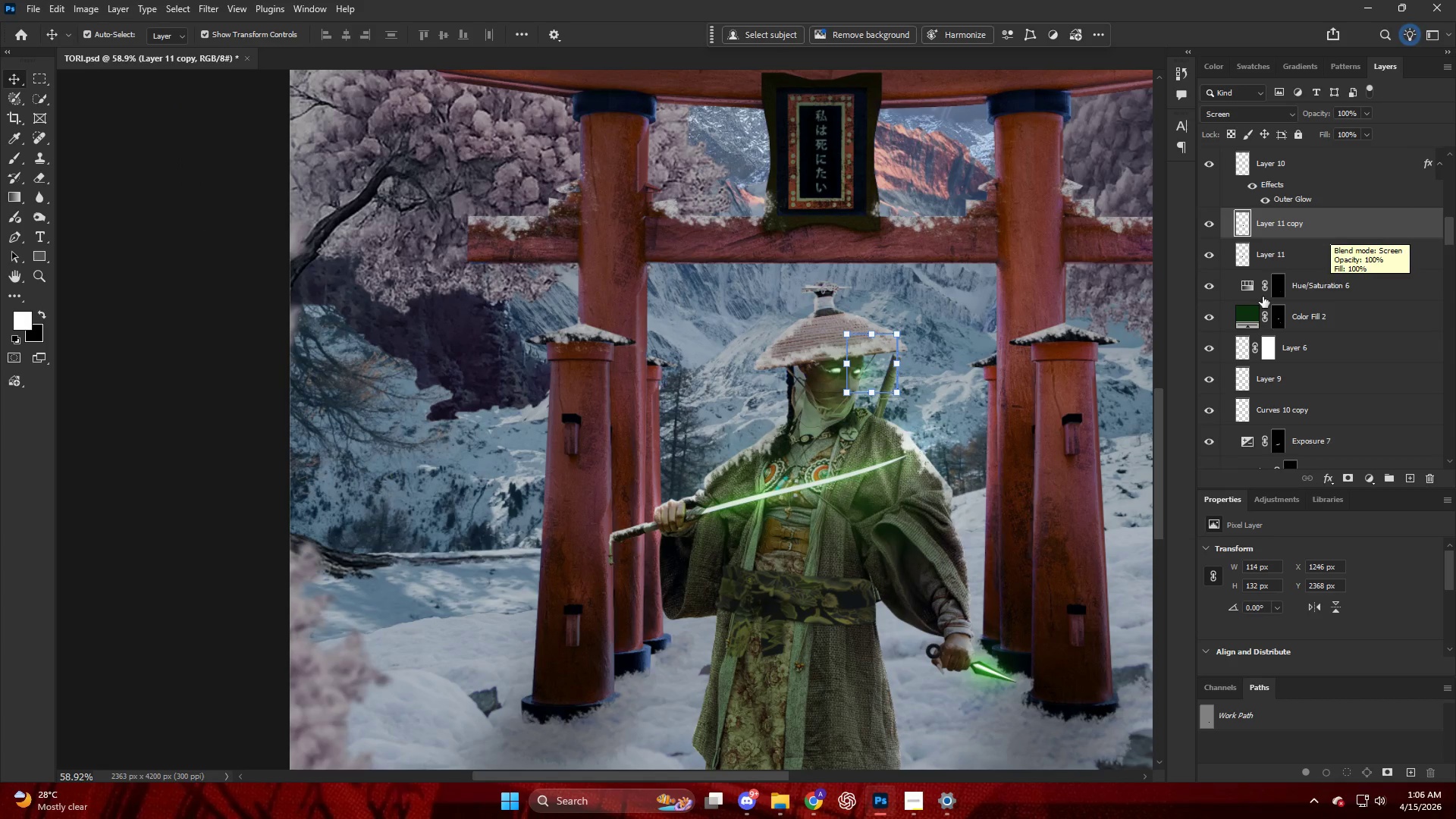 
hold_key(key=AltLeft, duration=0.48)
 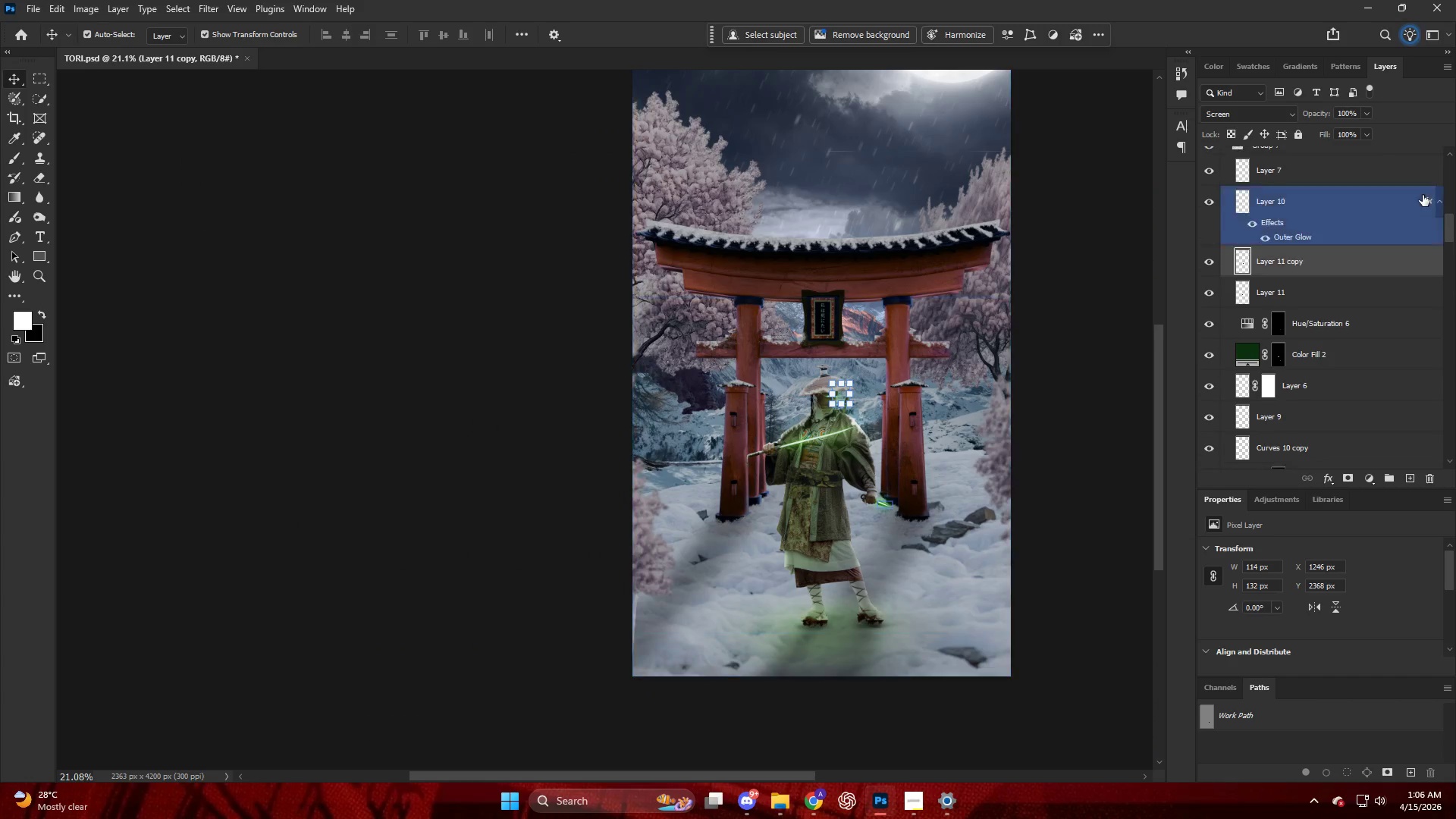 
key(Control+ControlLeft)
 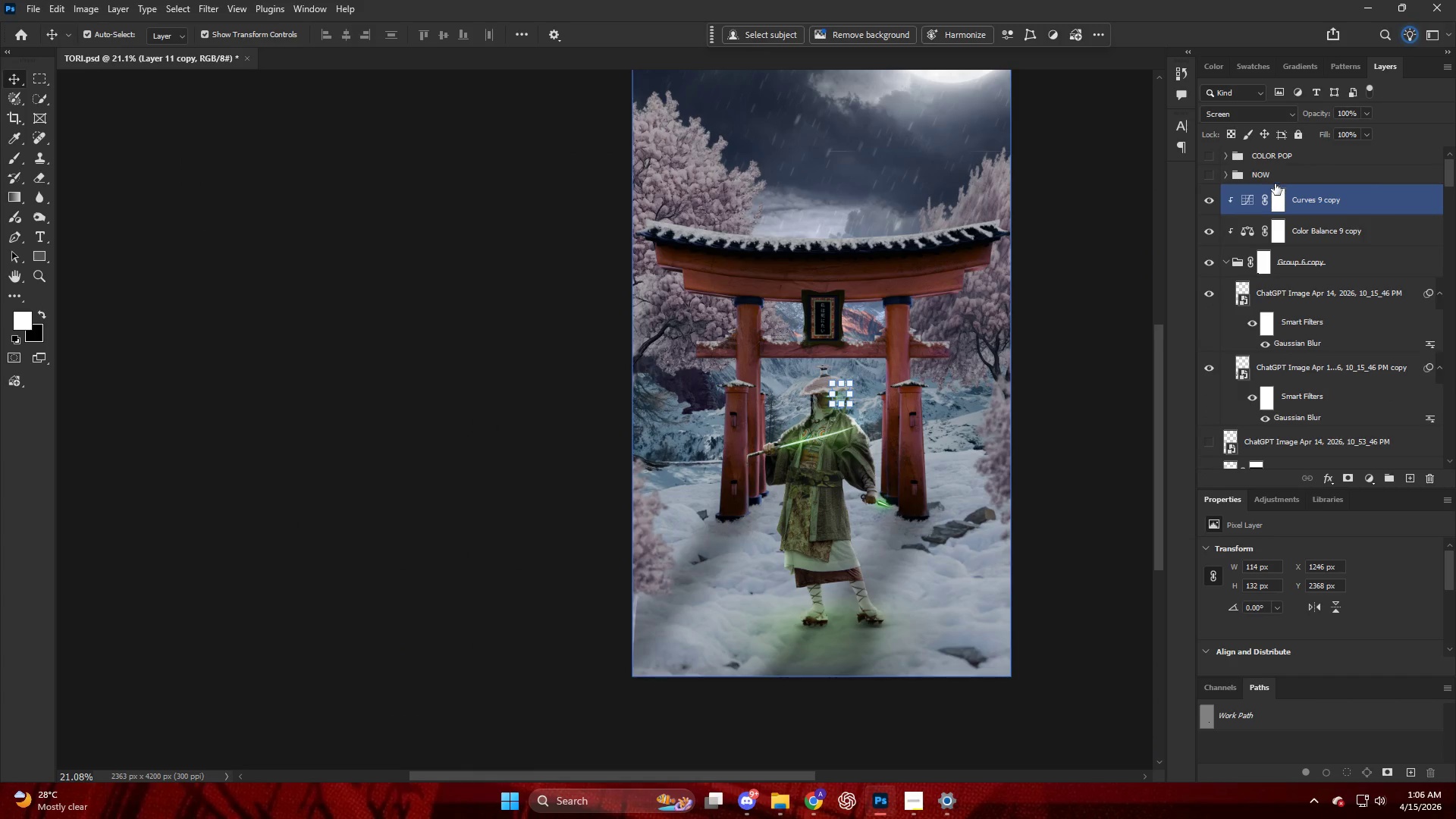 
scroll: coordinate [1280, 193], scroll_direction: up, amount: 24.0
 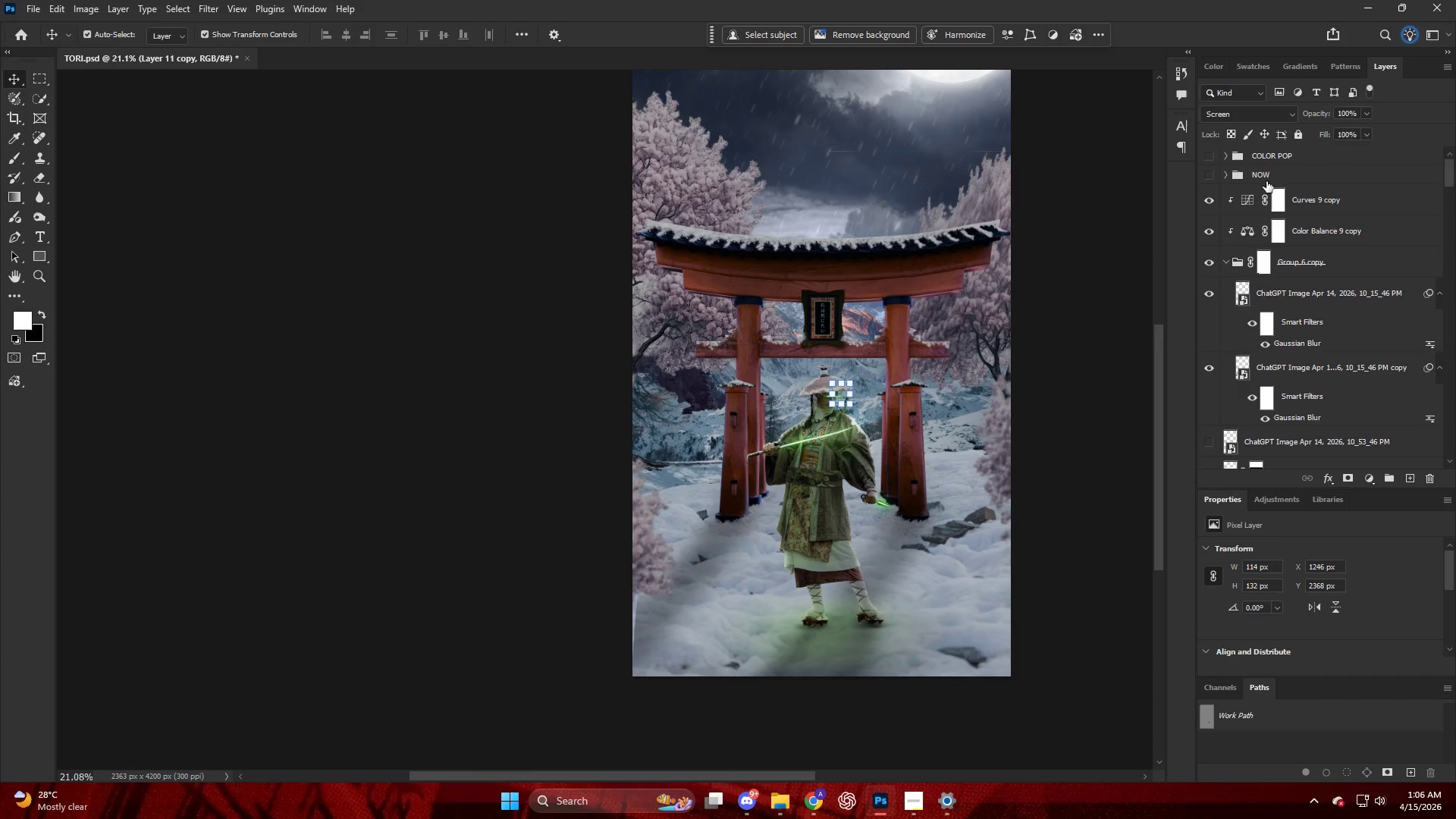 
left_click([1203, 159])
 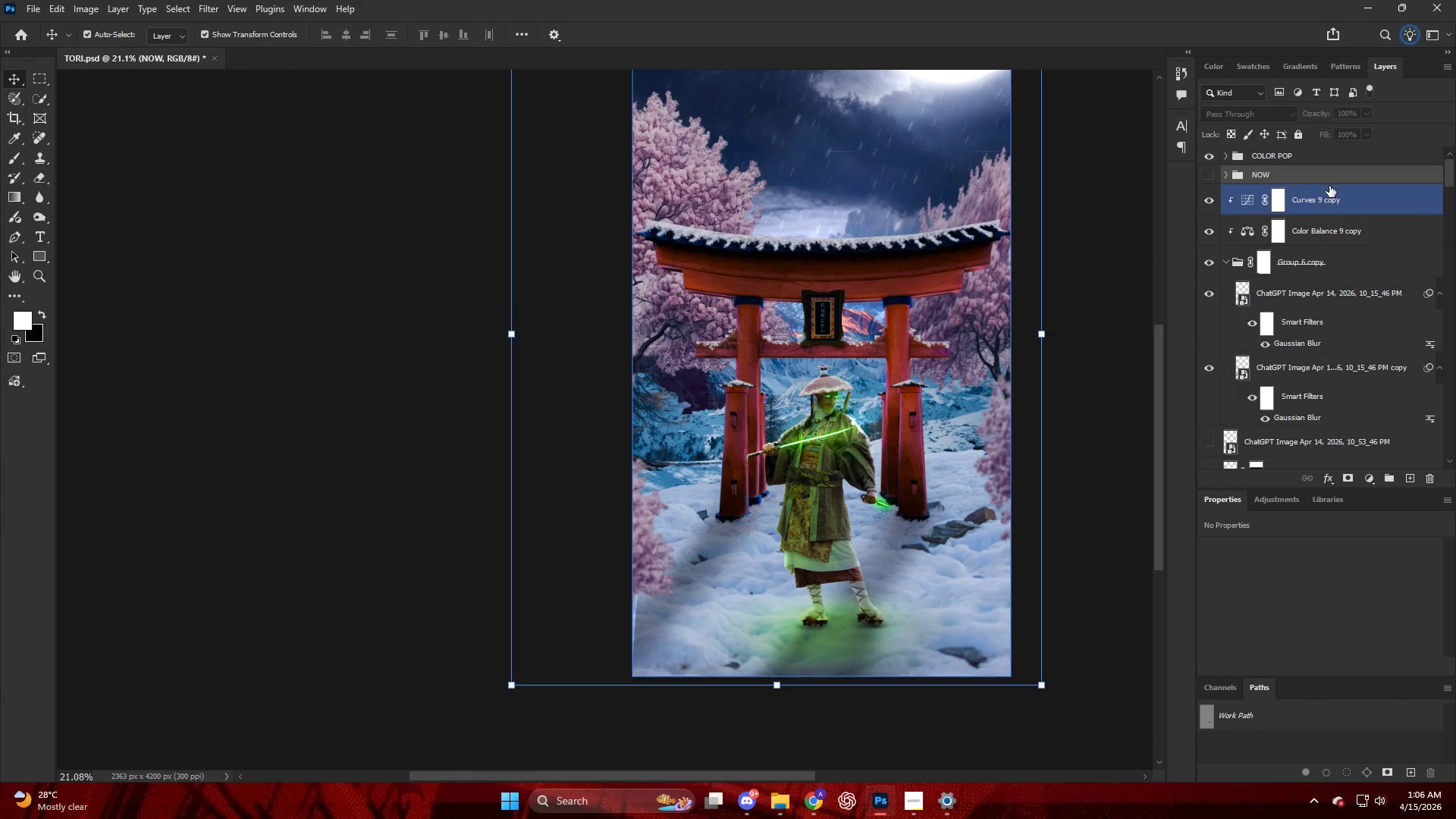 
hold_key(key=ControlLeft, duration=0.5)
 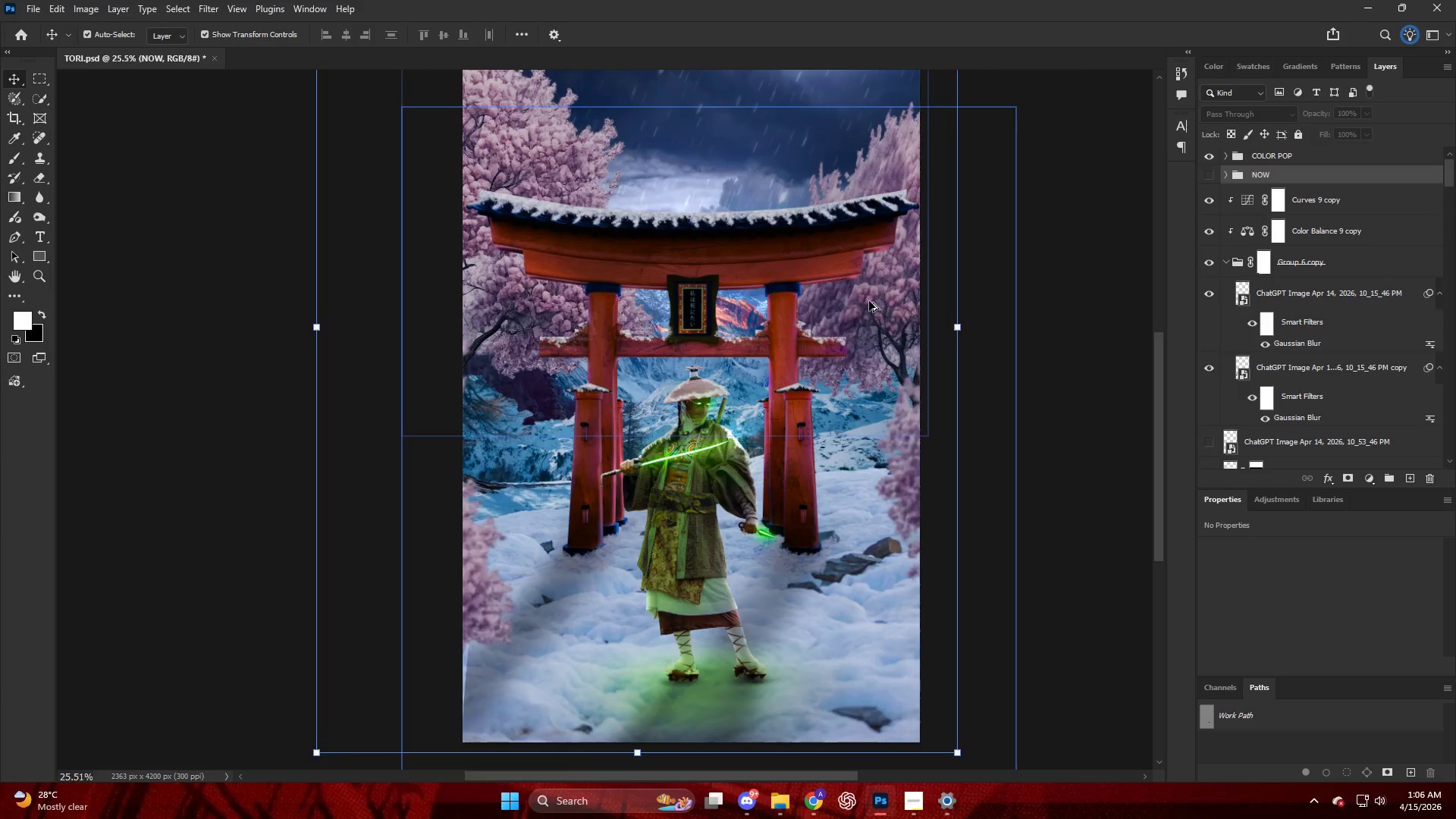 
hold_key(key=AltLeft, duration=0.47)
 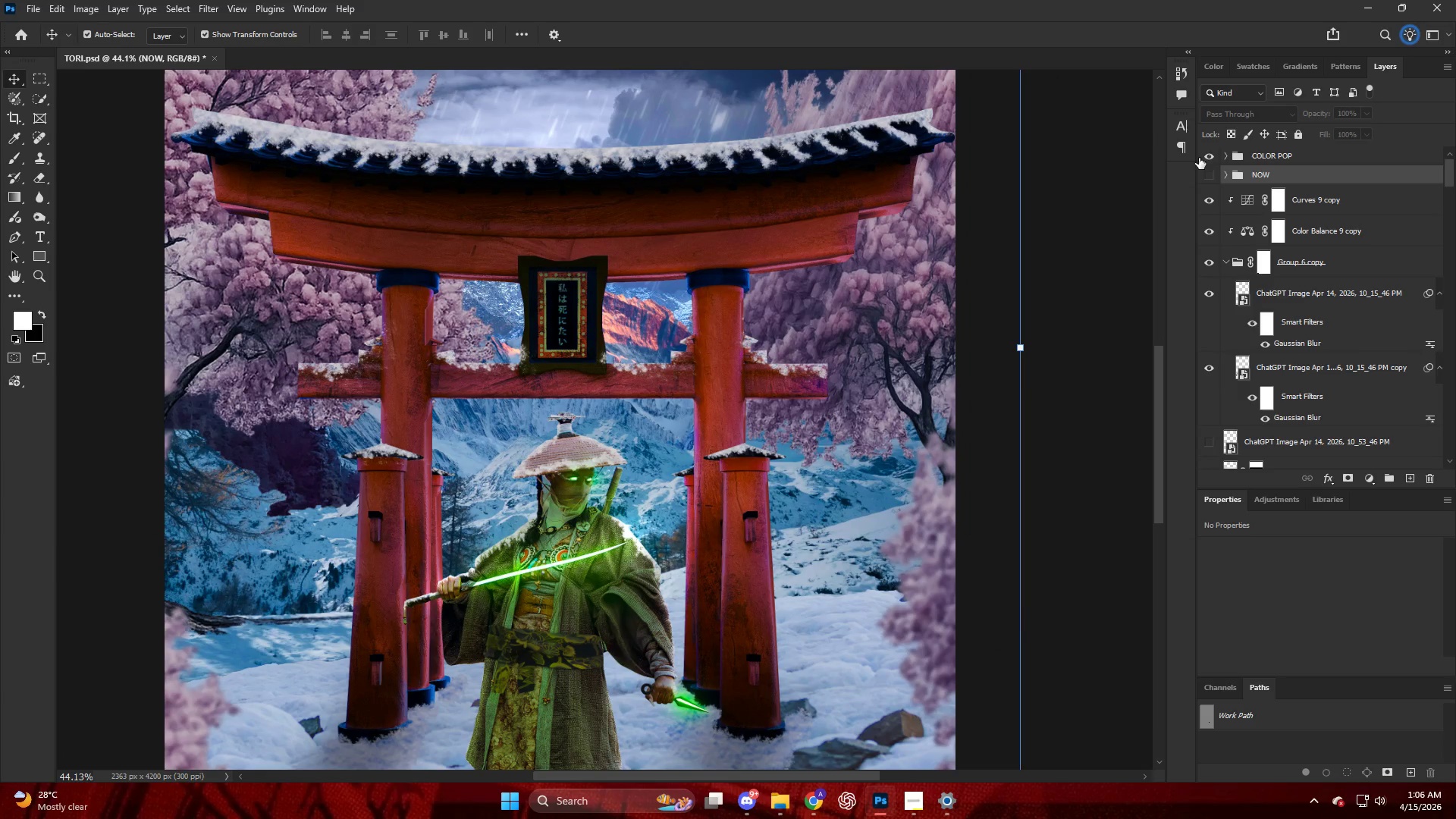 
scroll: coordinate [943, 285], scroll_direction: down, amount: 10.0
 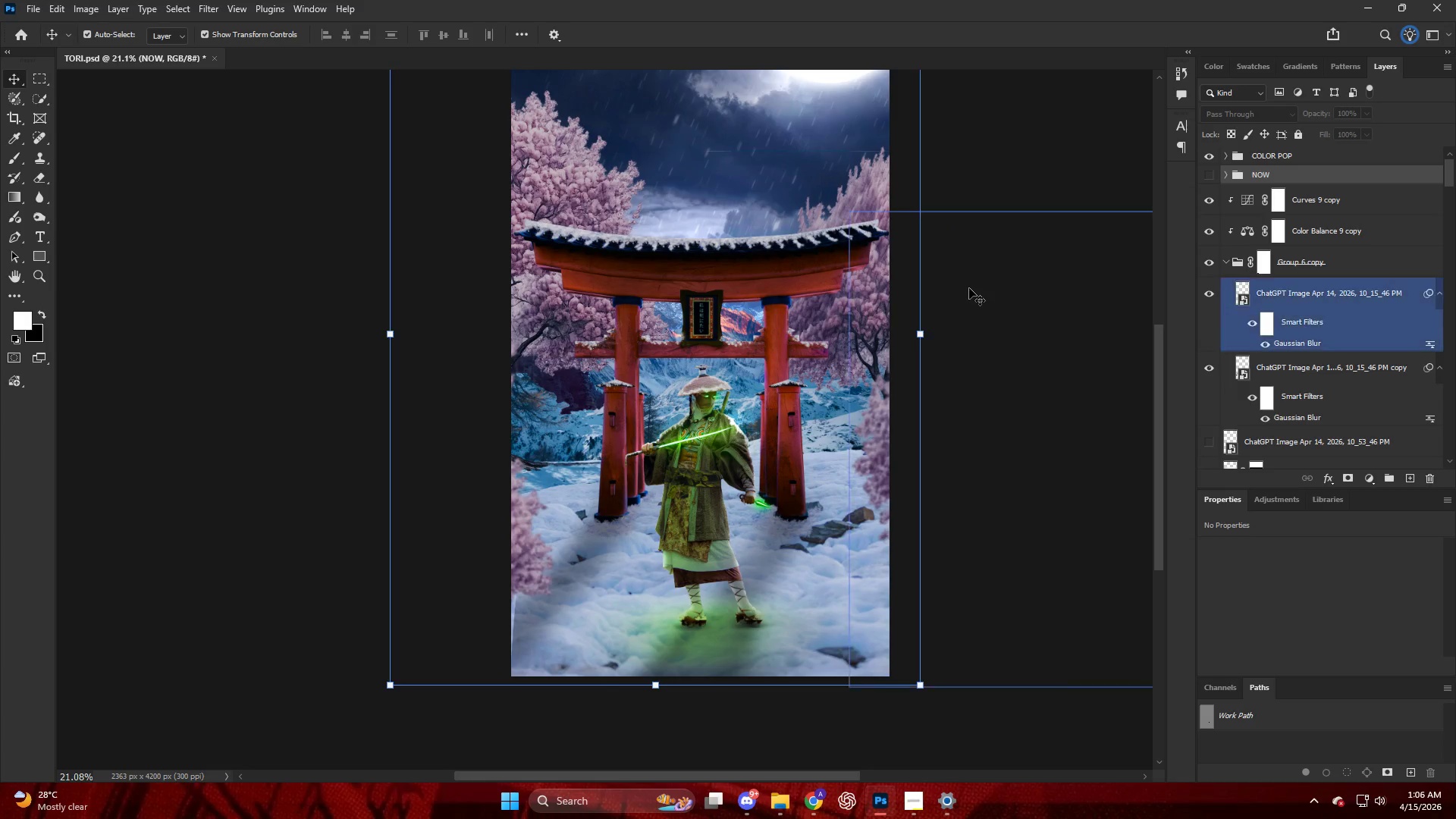 
scroll: coordinate [866, 303], scroll_direction: up, amount: 8.0
 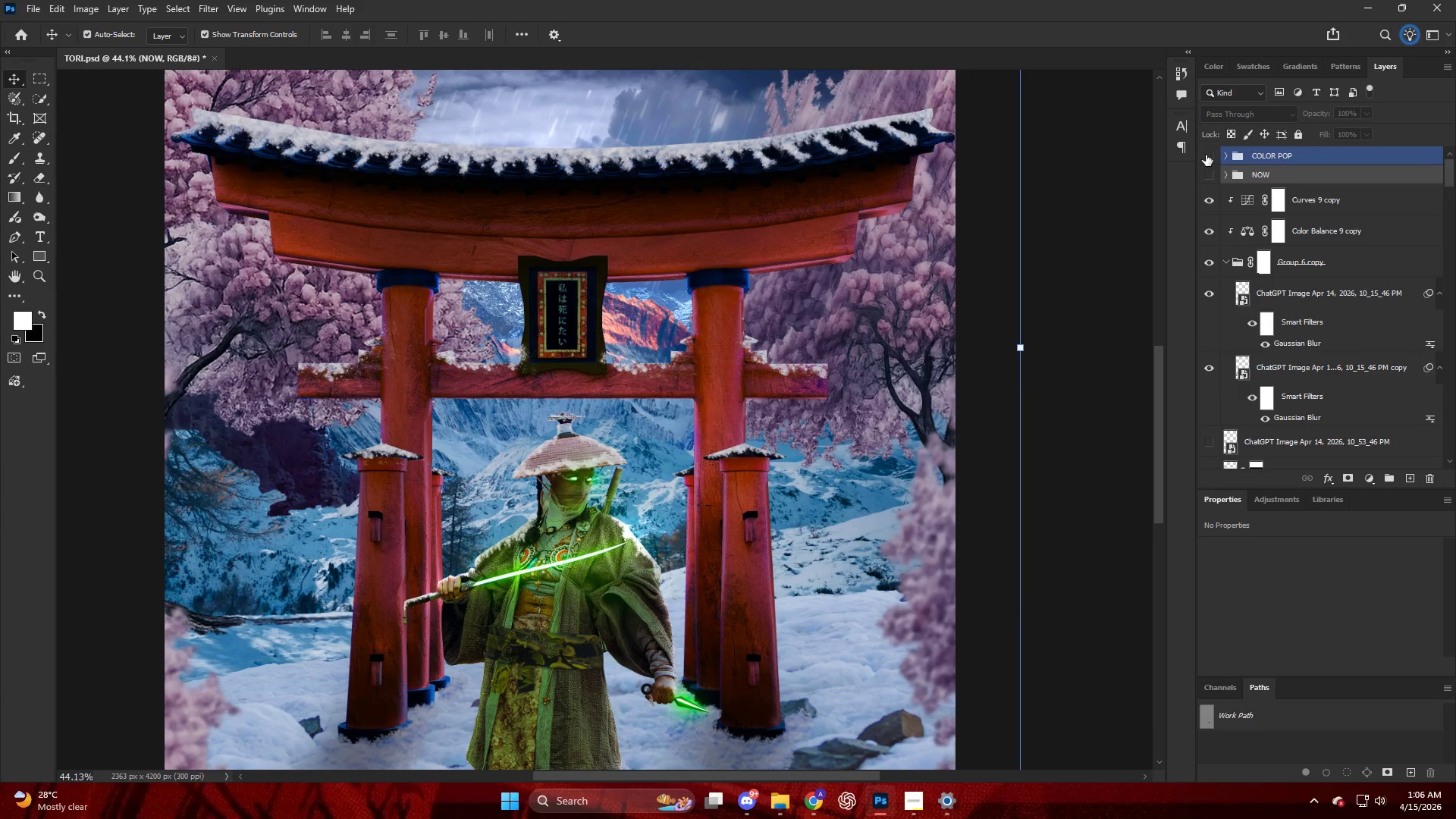 
key(Alt+AltLeft)
 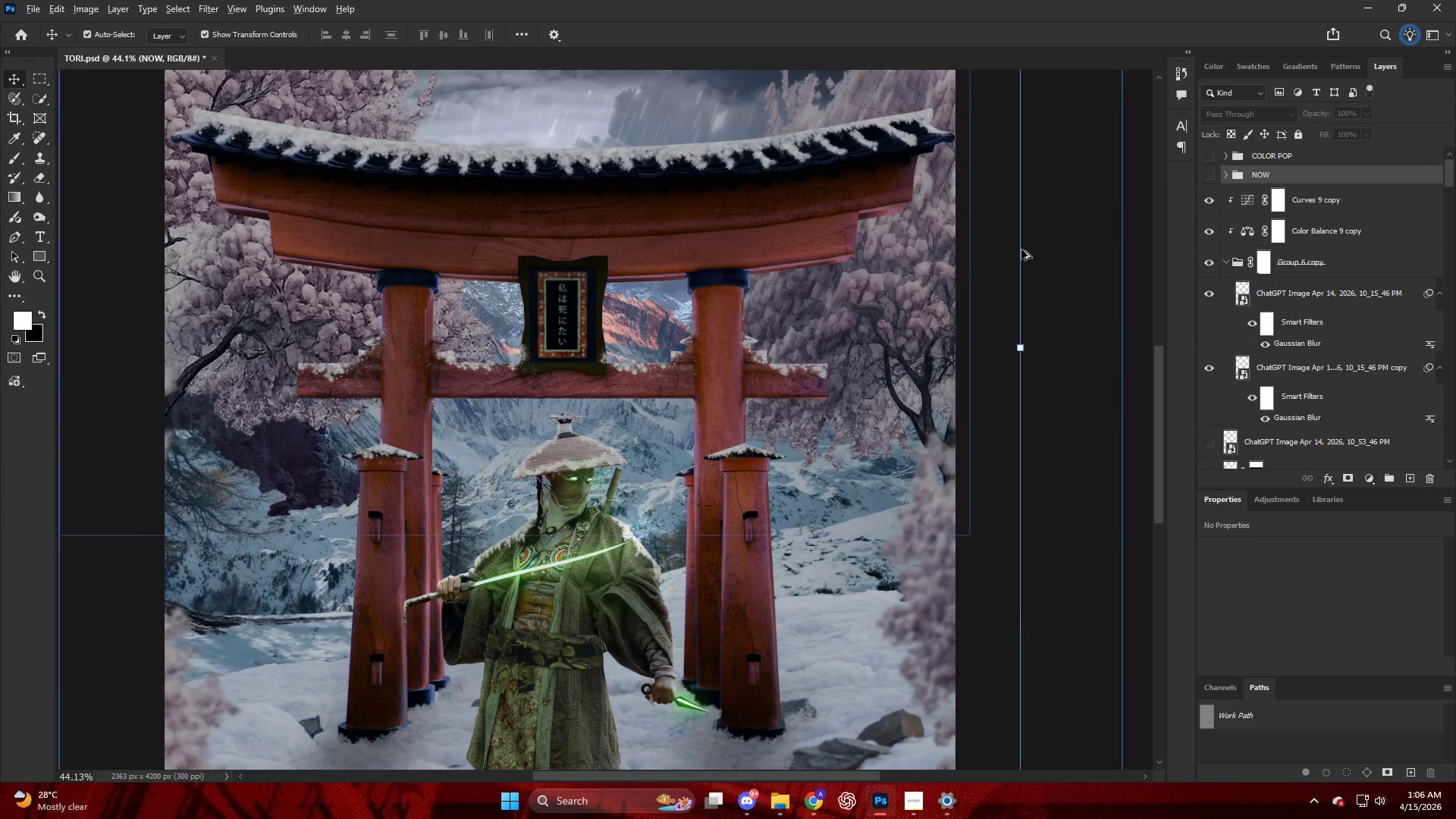 
hold_key(key=ControlLeft, duration=0.55)
scroll: coordinate [929, 342], scroll_direction: down, amount: 1.0
 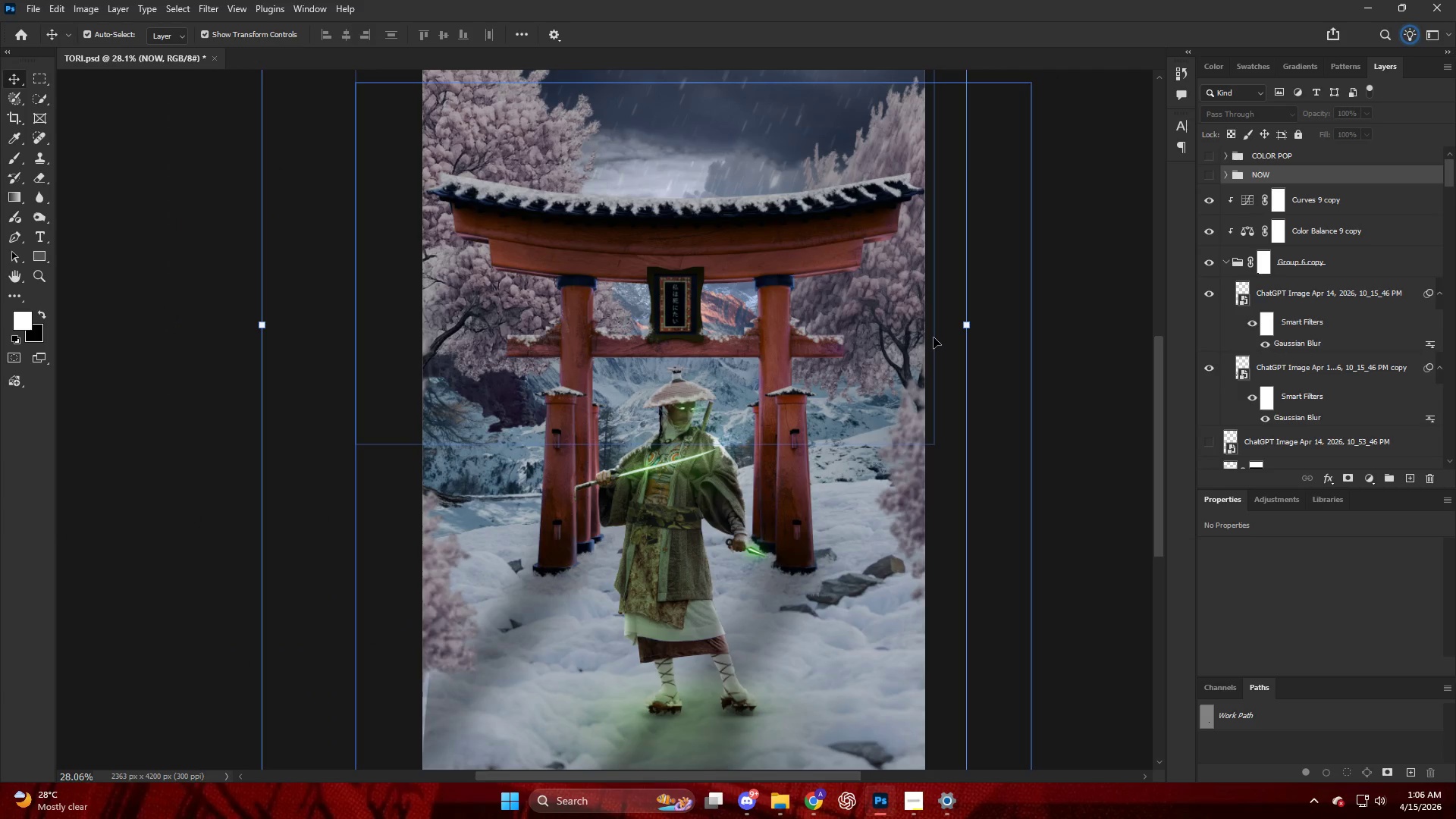 
hold_key(key=AltLeft, duration=0.44)
scroll: coordinate [689, 405], scroll_direction: up, amount: 5.0
 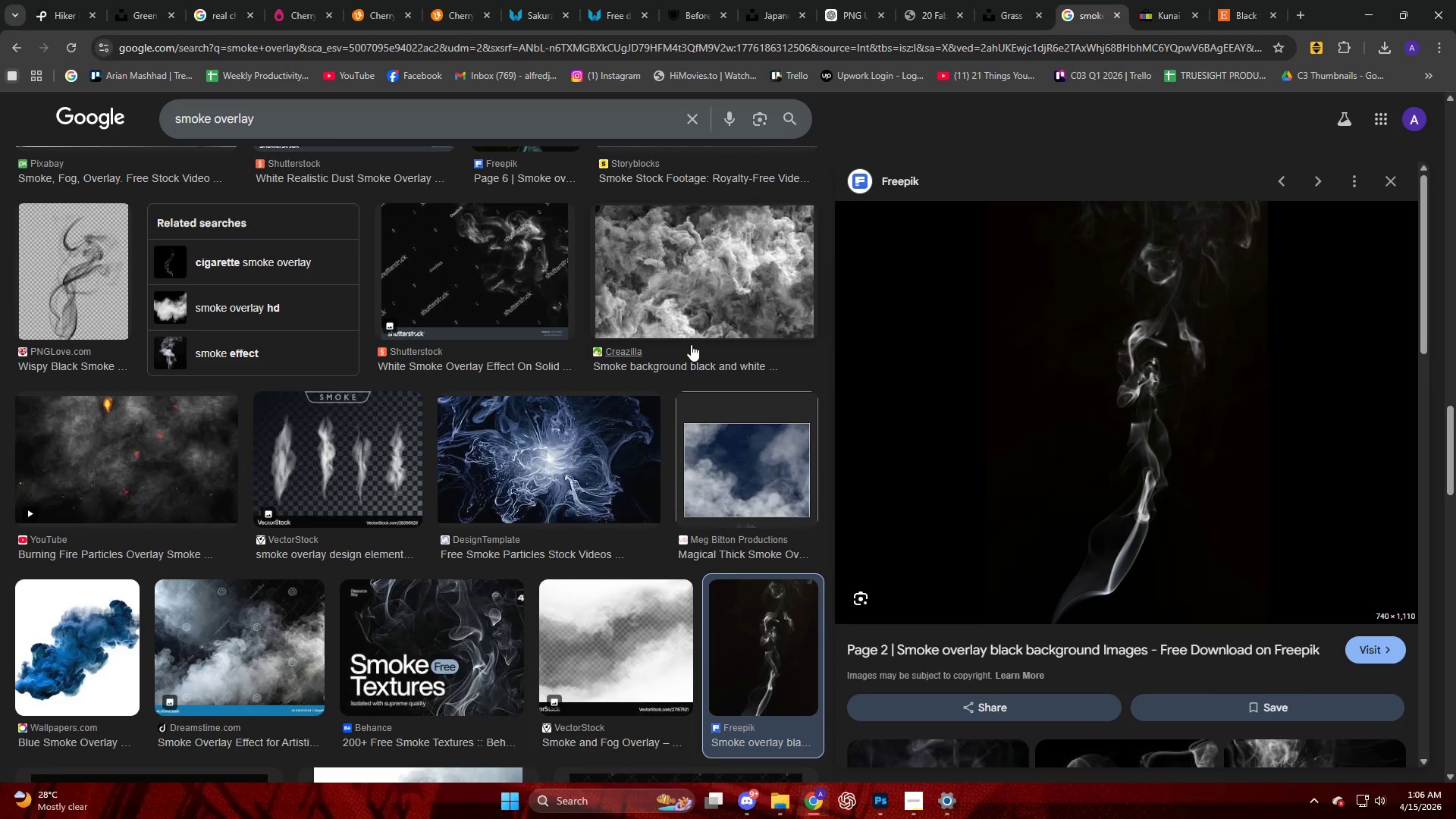 
scroll: coordinate [616, 303], scroll_direction: none, amount: 0.0
 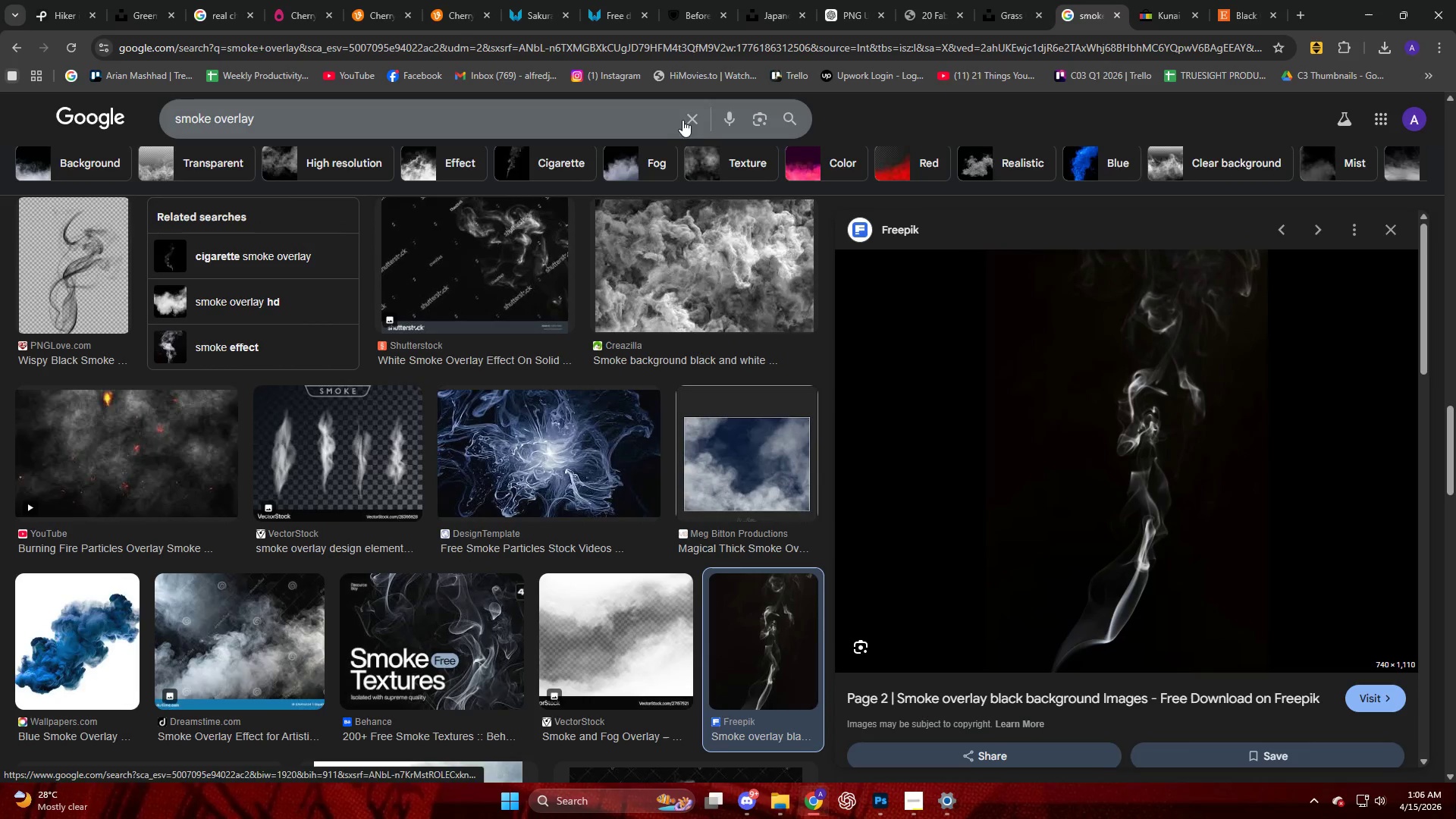 
left_click([695, 119])
 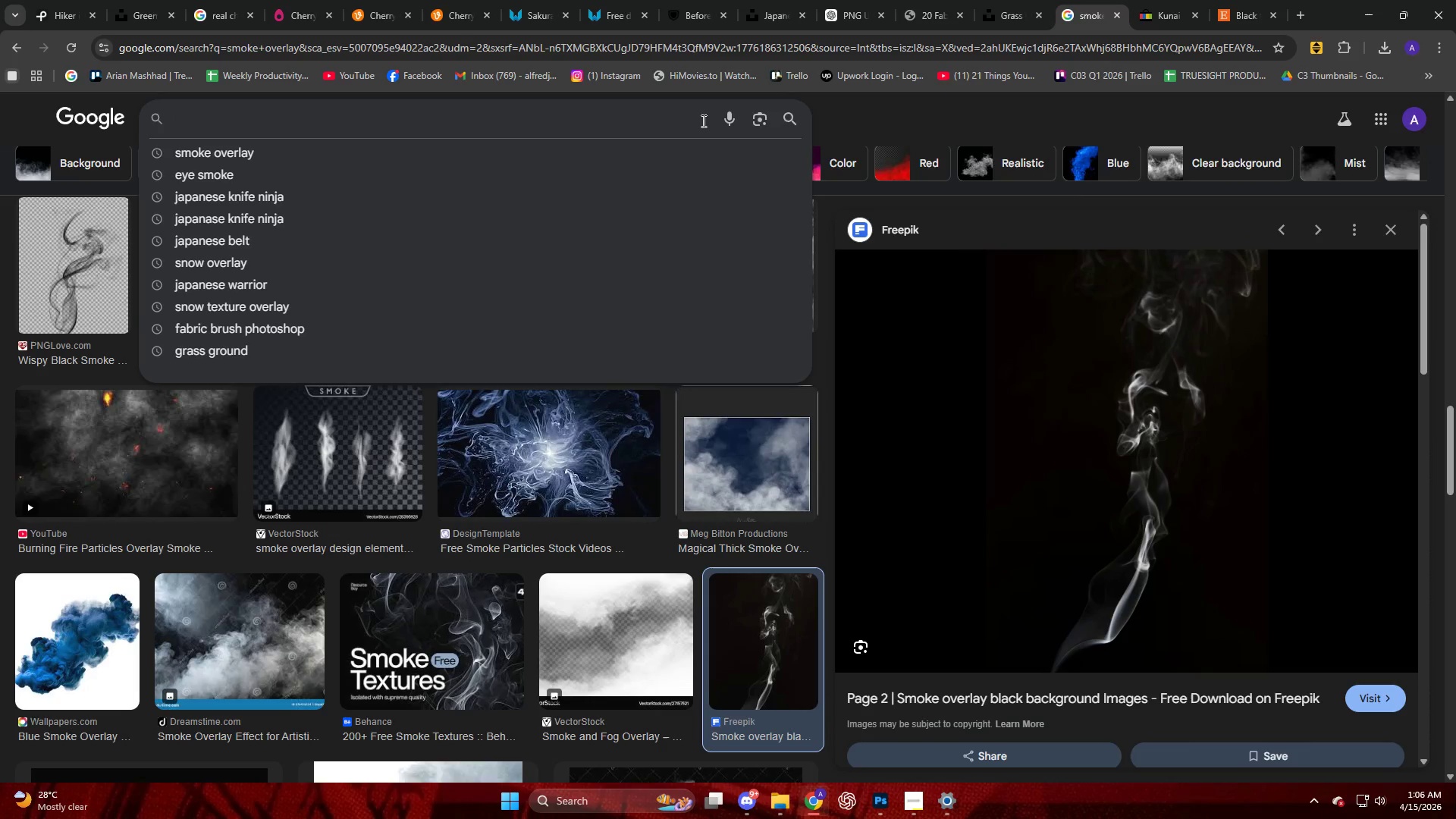 
type(m)
key(Backspace)
type(smoke )
 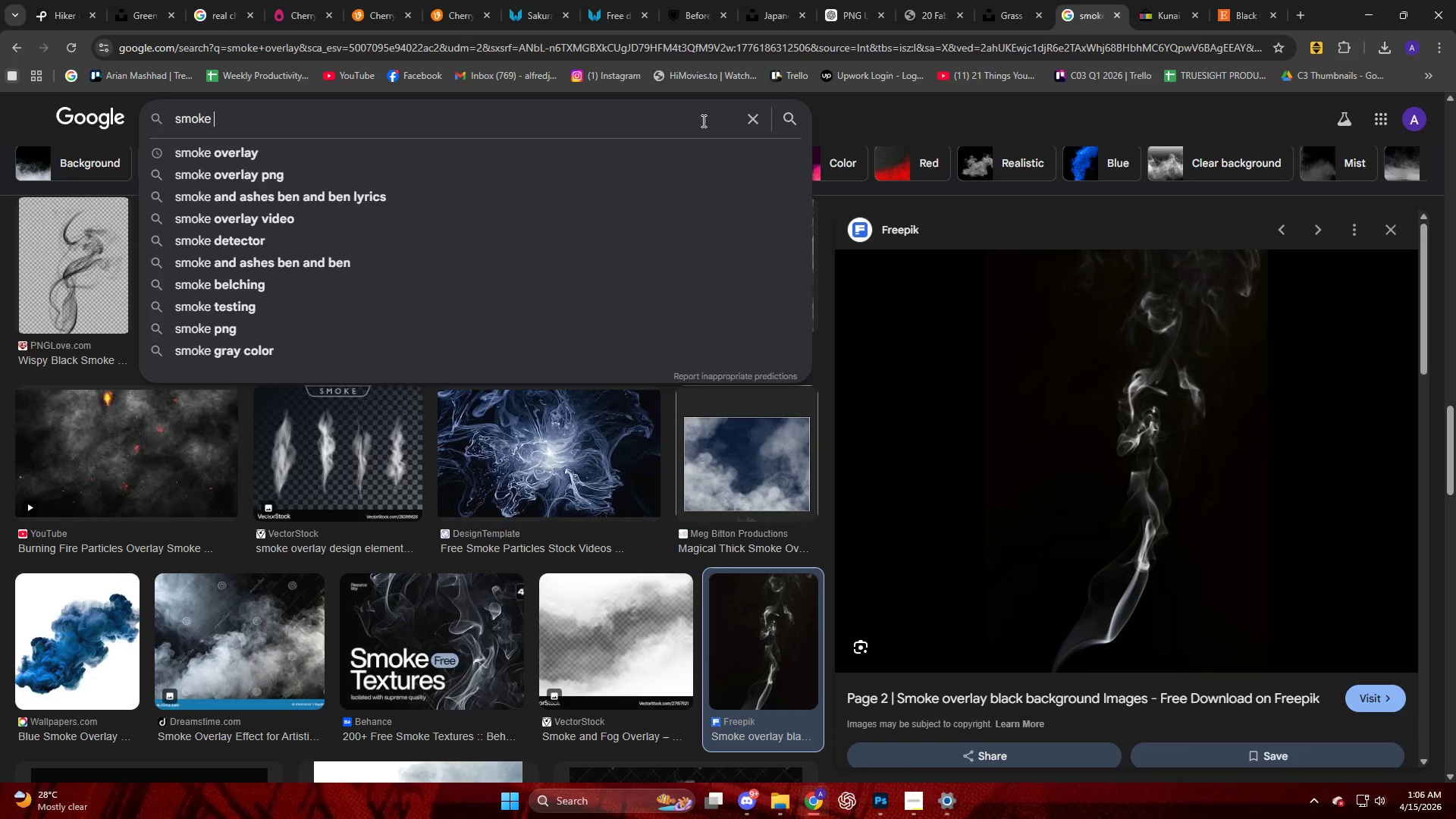 
key(ArrowDown)
 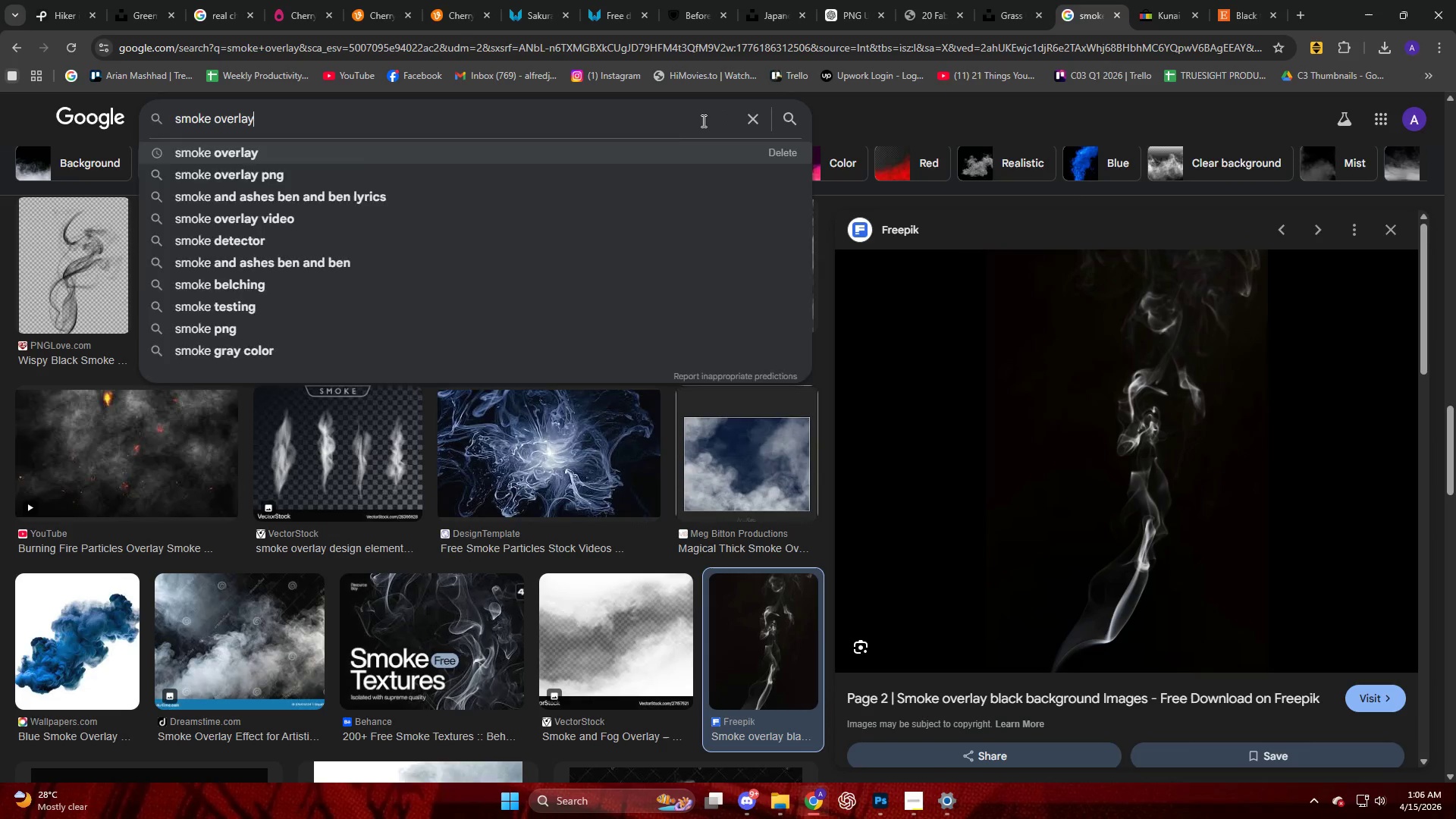 
key(Enter)
 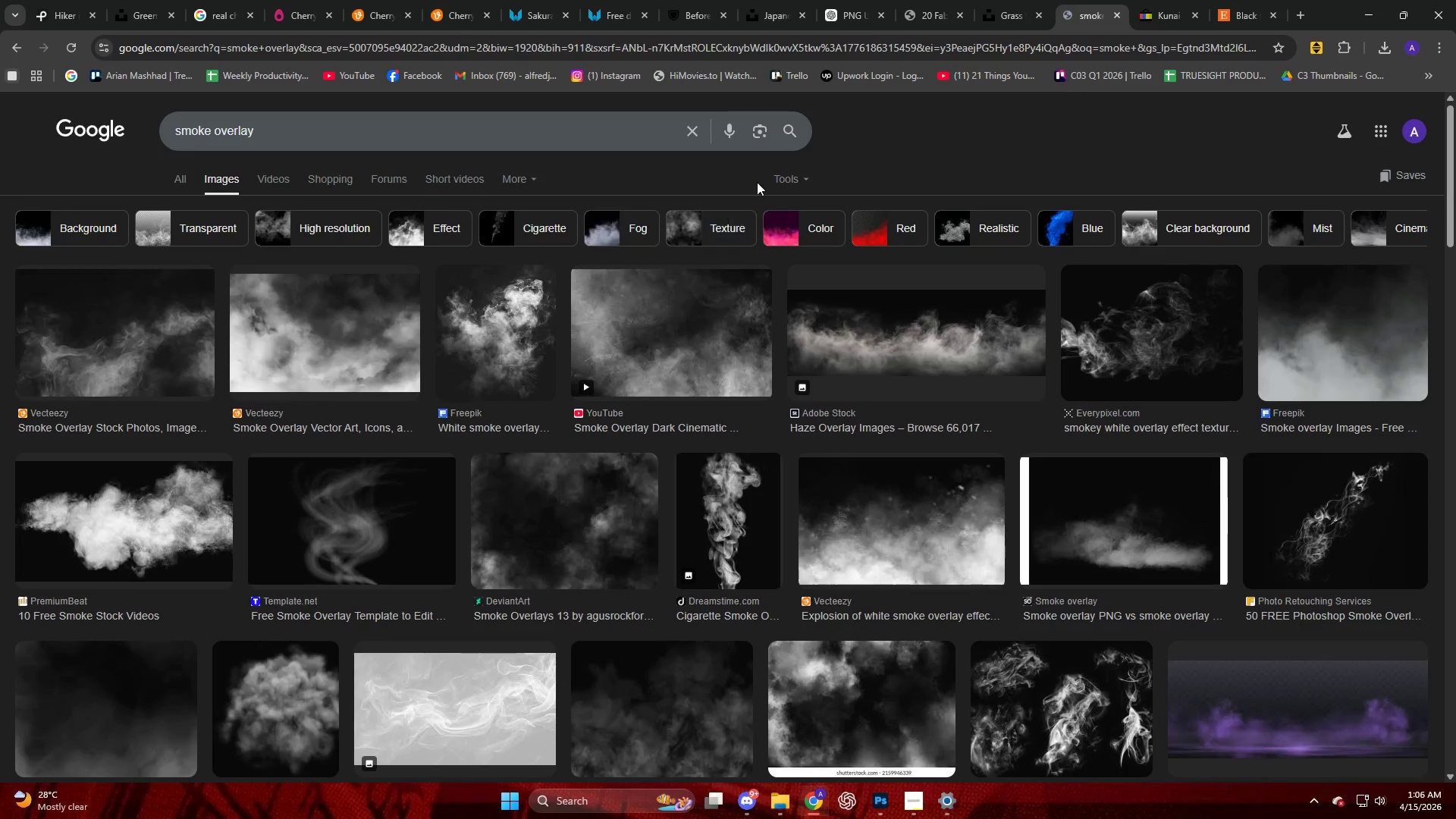 
left_click([786, 180])
 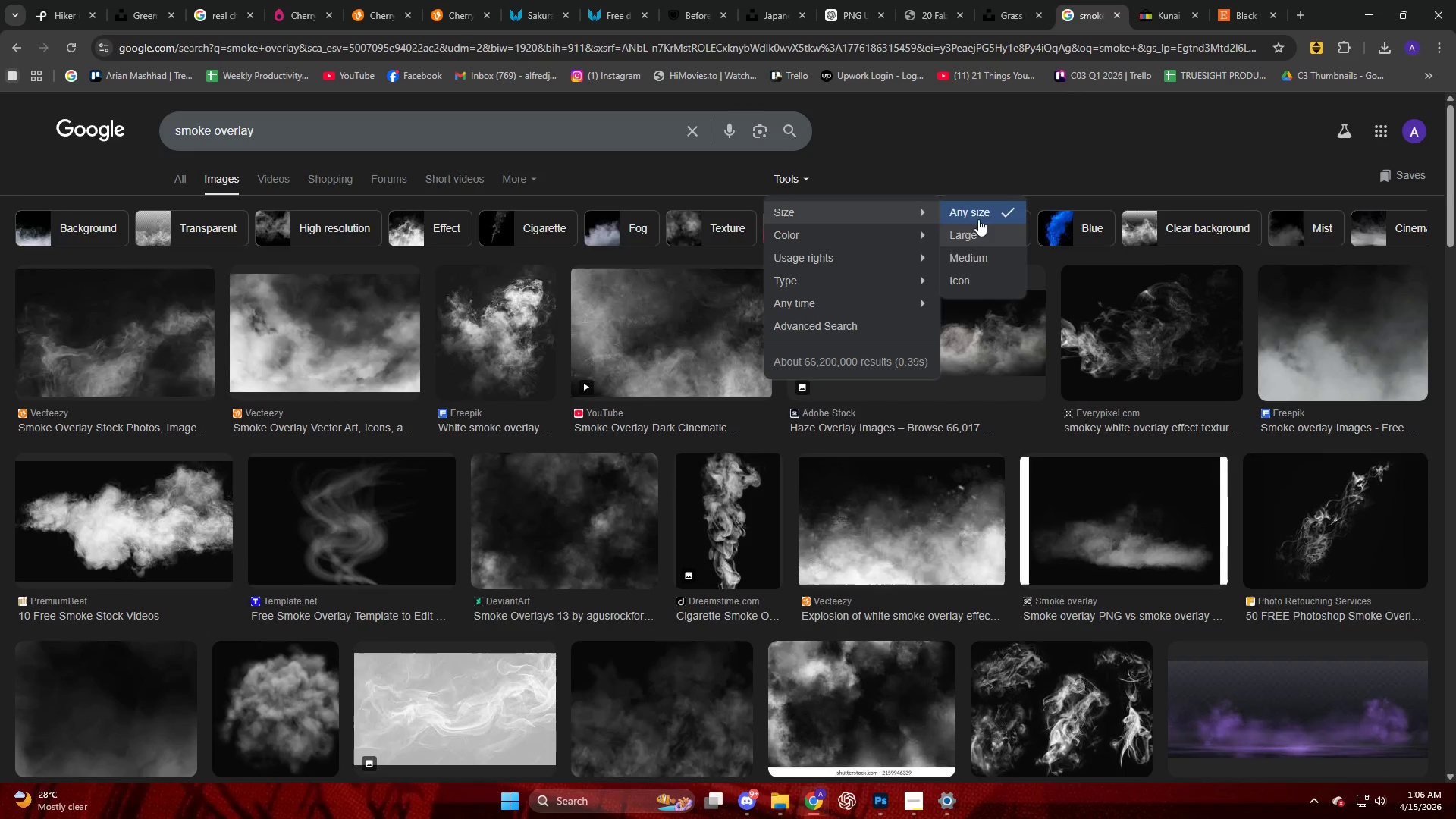 
left_click([988, 230])
 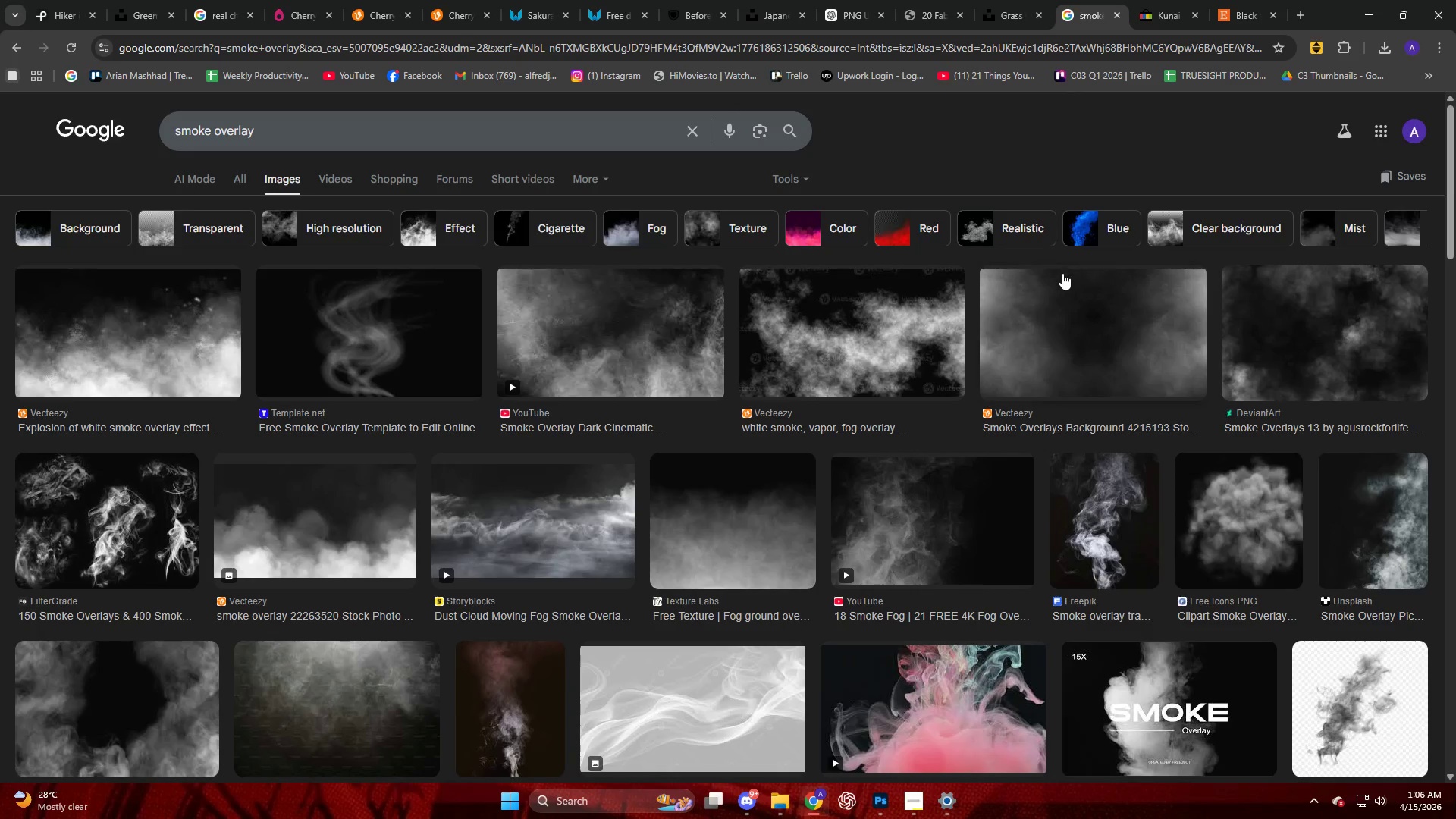 
scroll: coordinate [472, 449], scroll_direction: down, amount: 4.0
 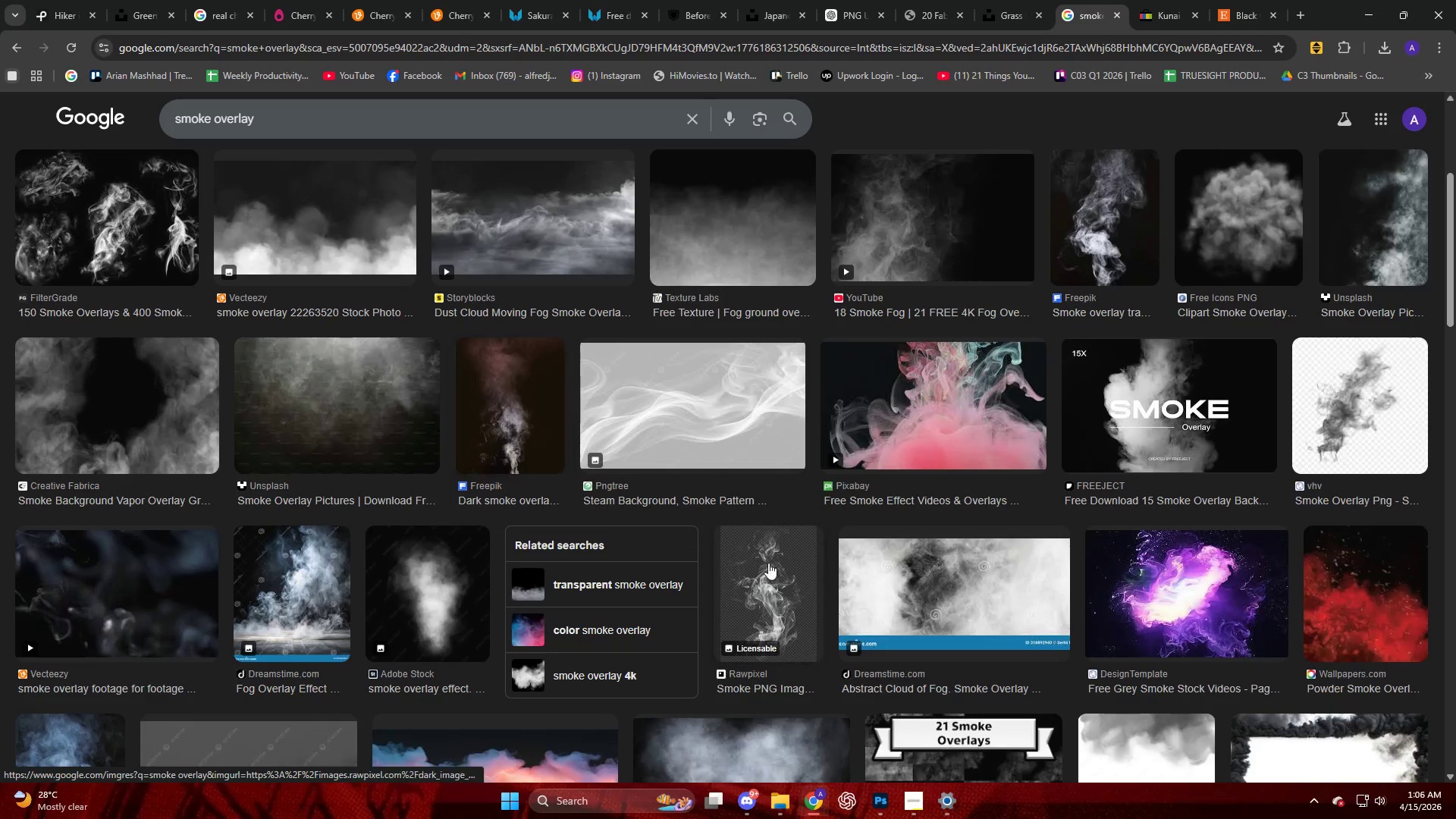 
left_click([777, 578])
 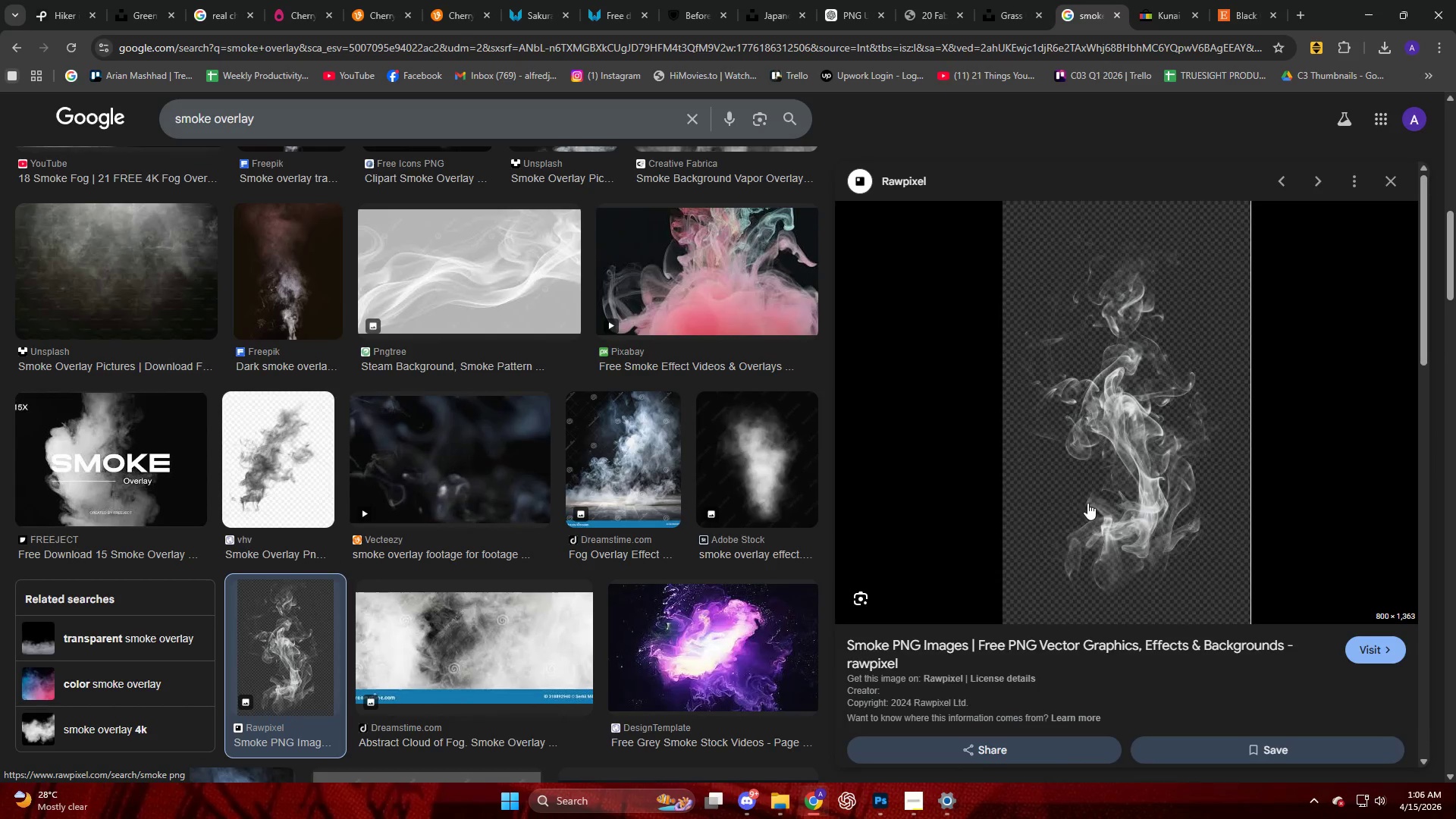 
scroll: coordinate [1093, 482], scroll_direction: down, amount: 6.0
 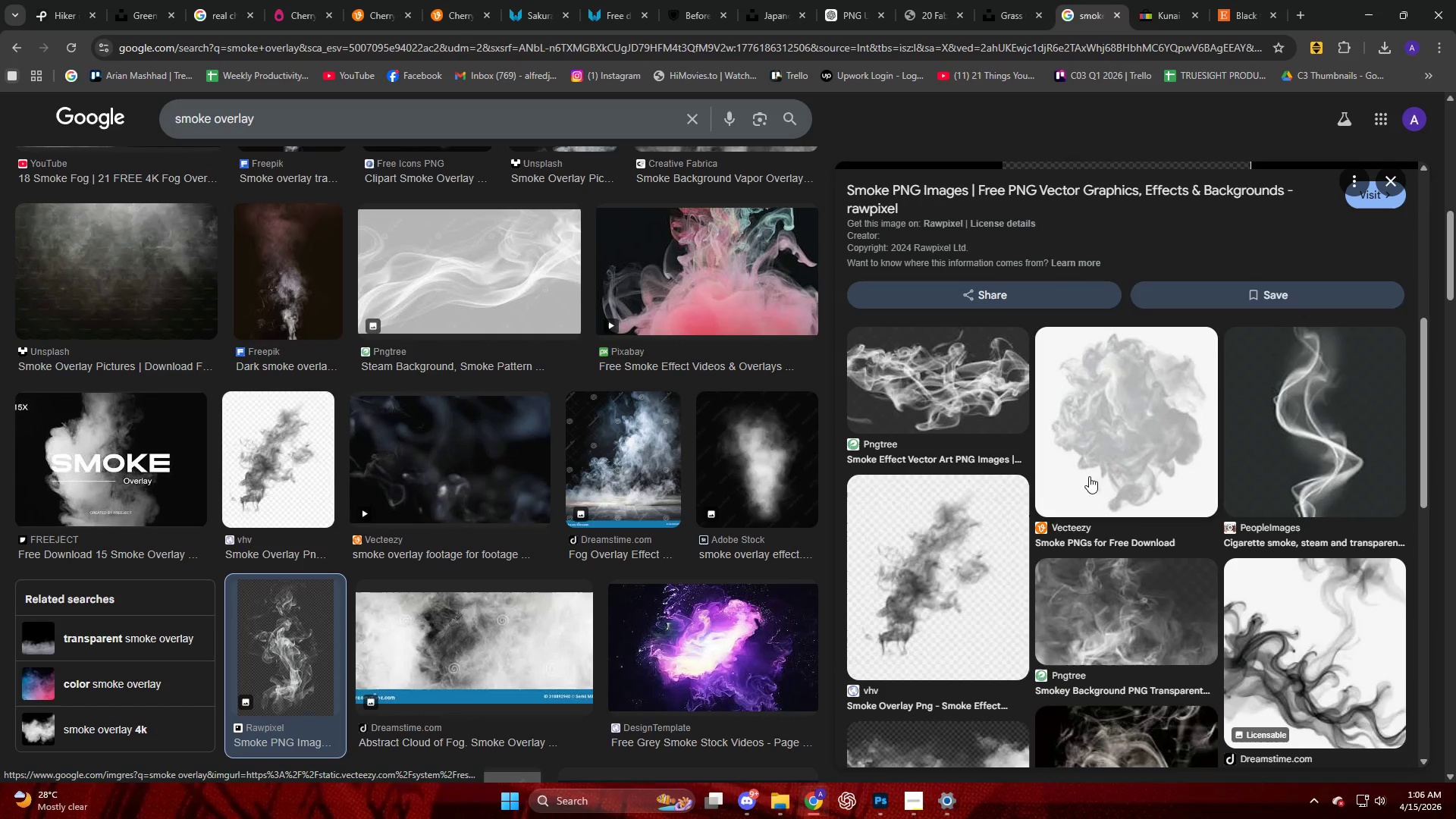 
left_click([1307, 444])
 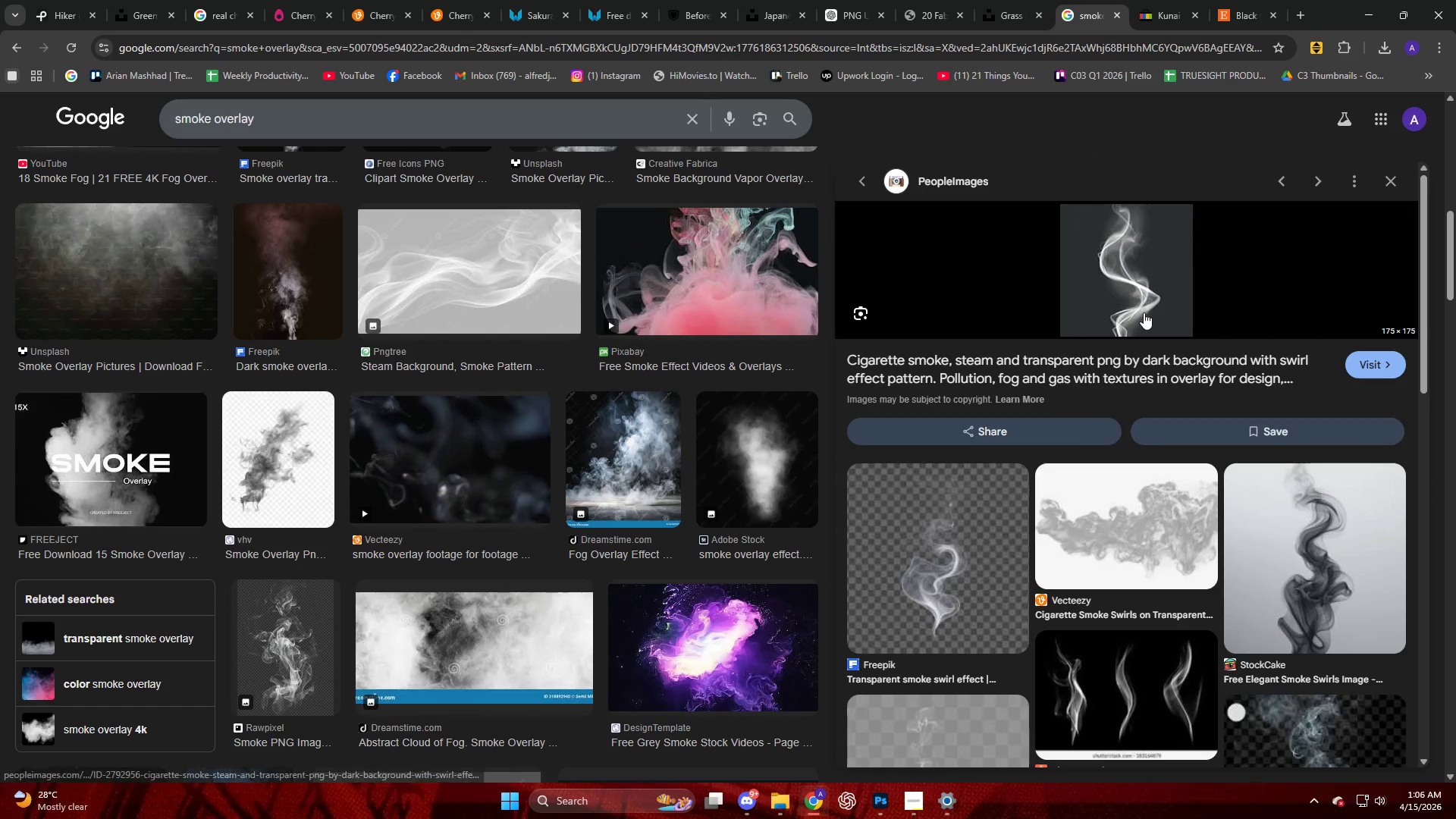 
scroll: coordinate [355, 473], scroll_direction: down, amount: 13.0
 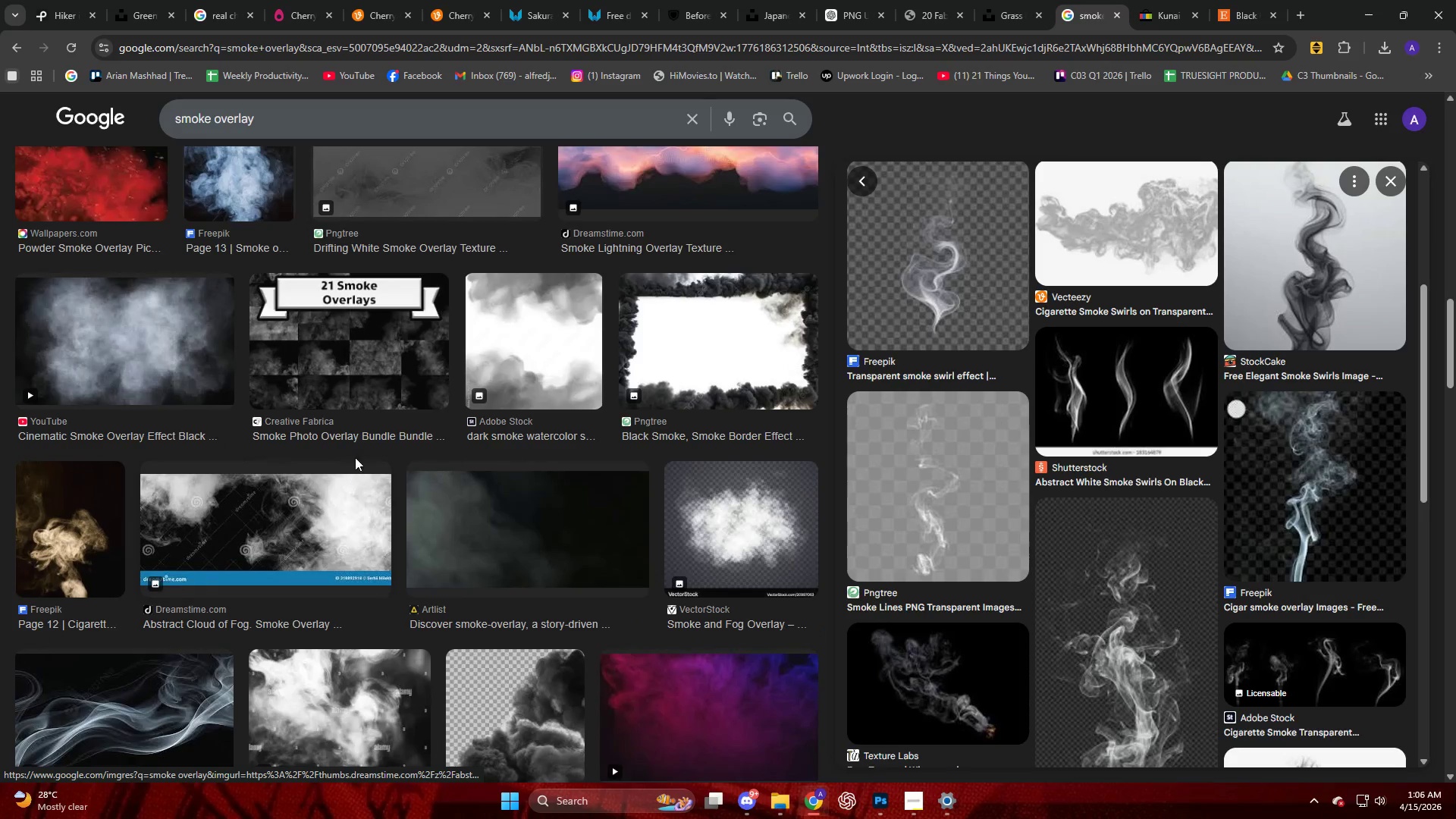 
scroll: coordinate [350, 389], scroll_direction: none, amount: 0.0
 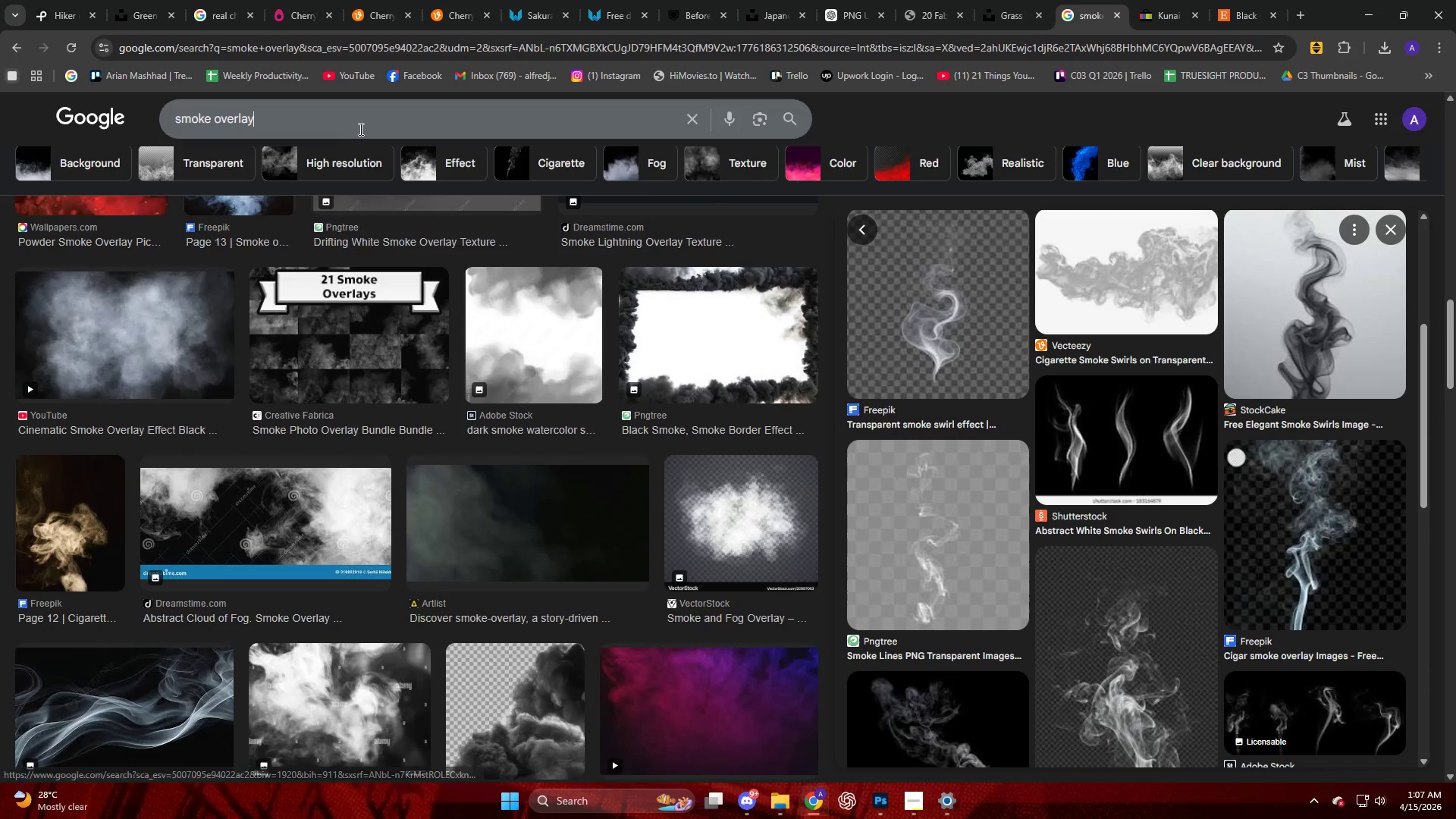 
key(NumpadEnter)
 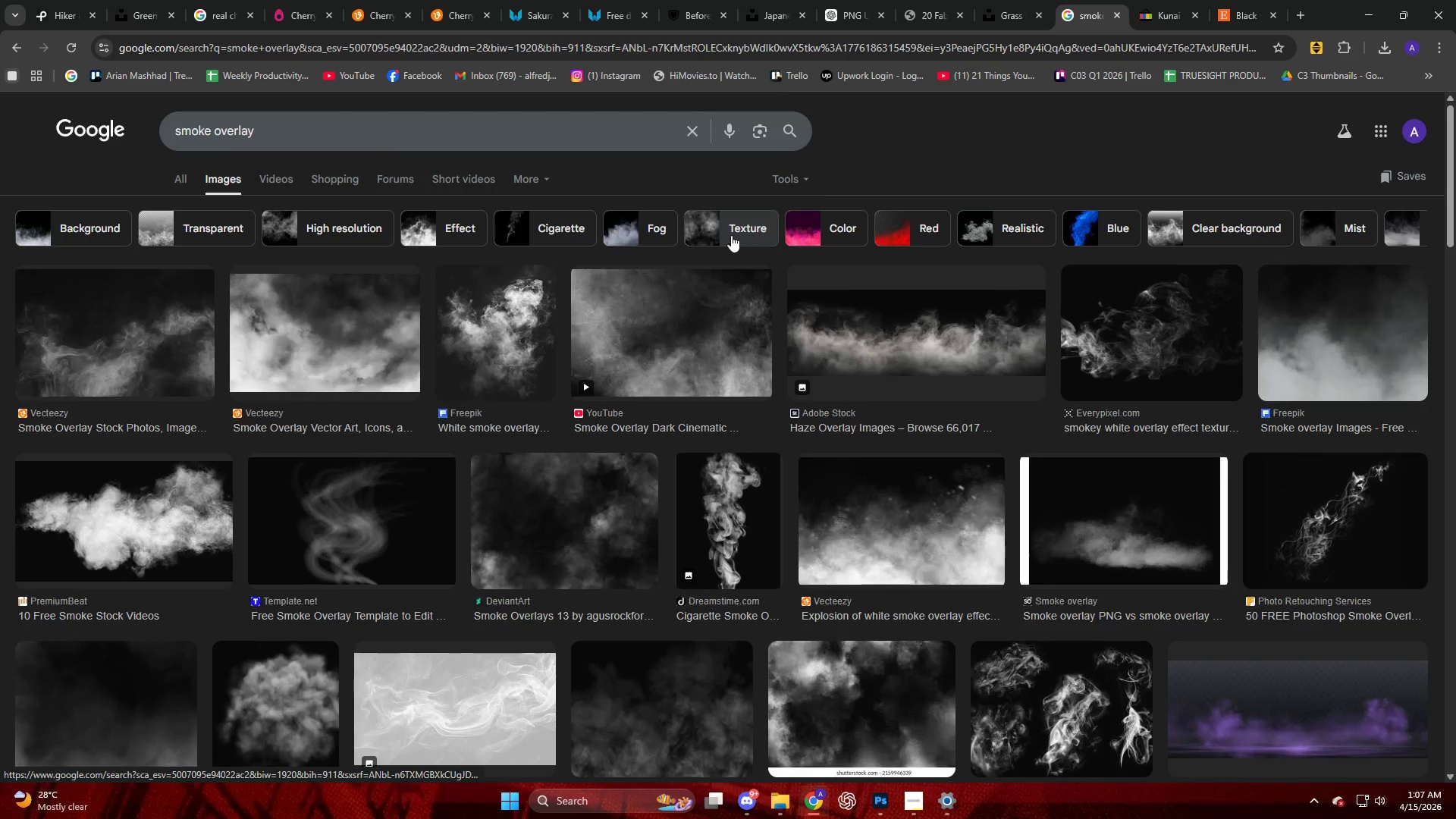 
scroll: coordinate [612, 393], scroll_direction: down, amount: 4.0
 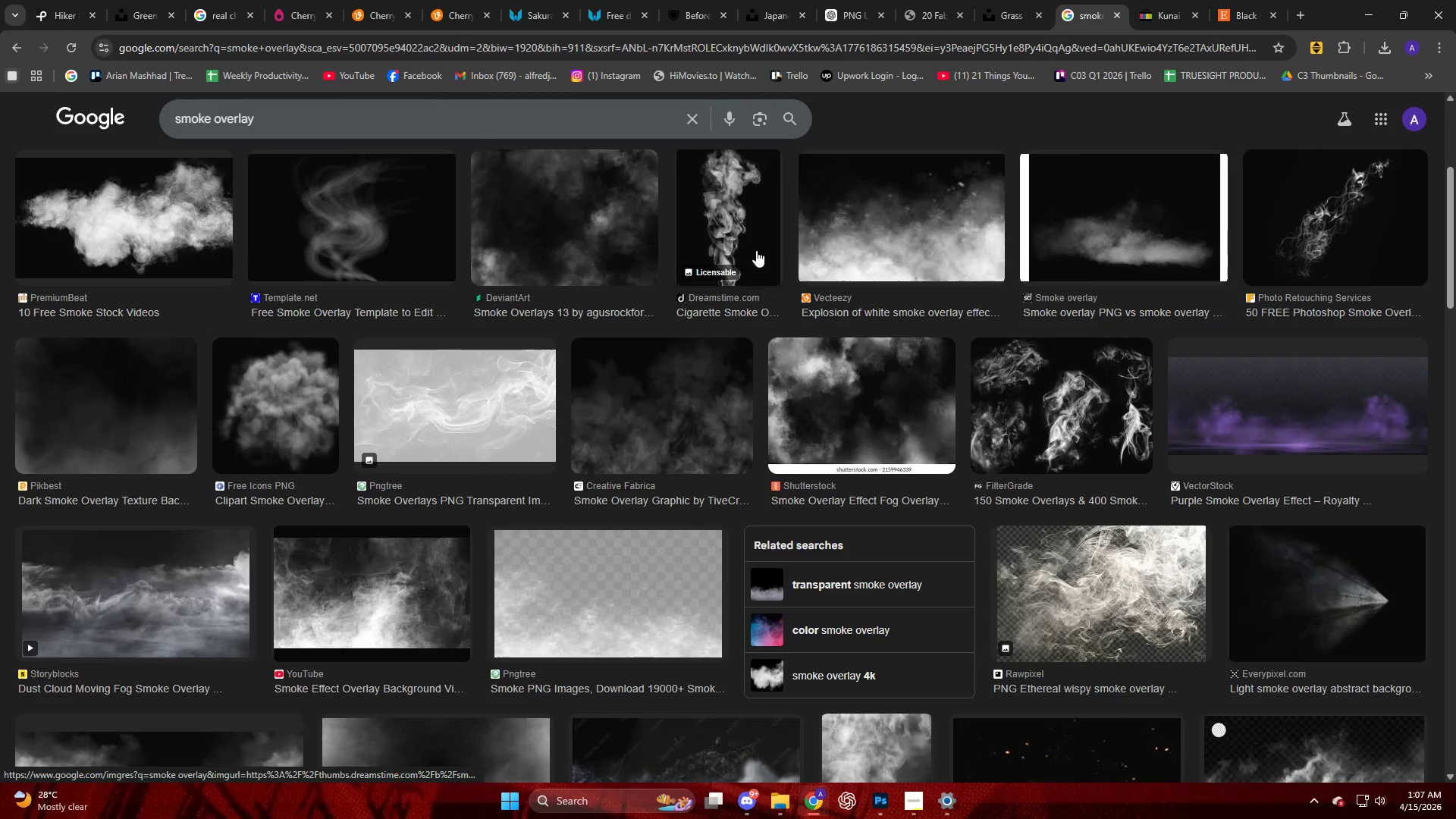 
left_click([754, 233])
 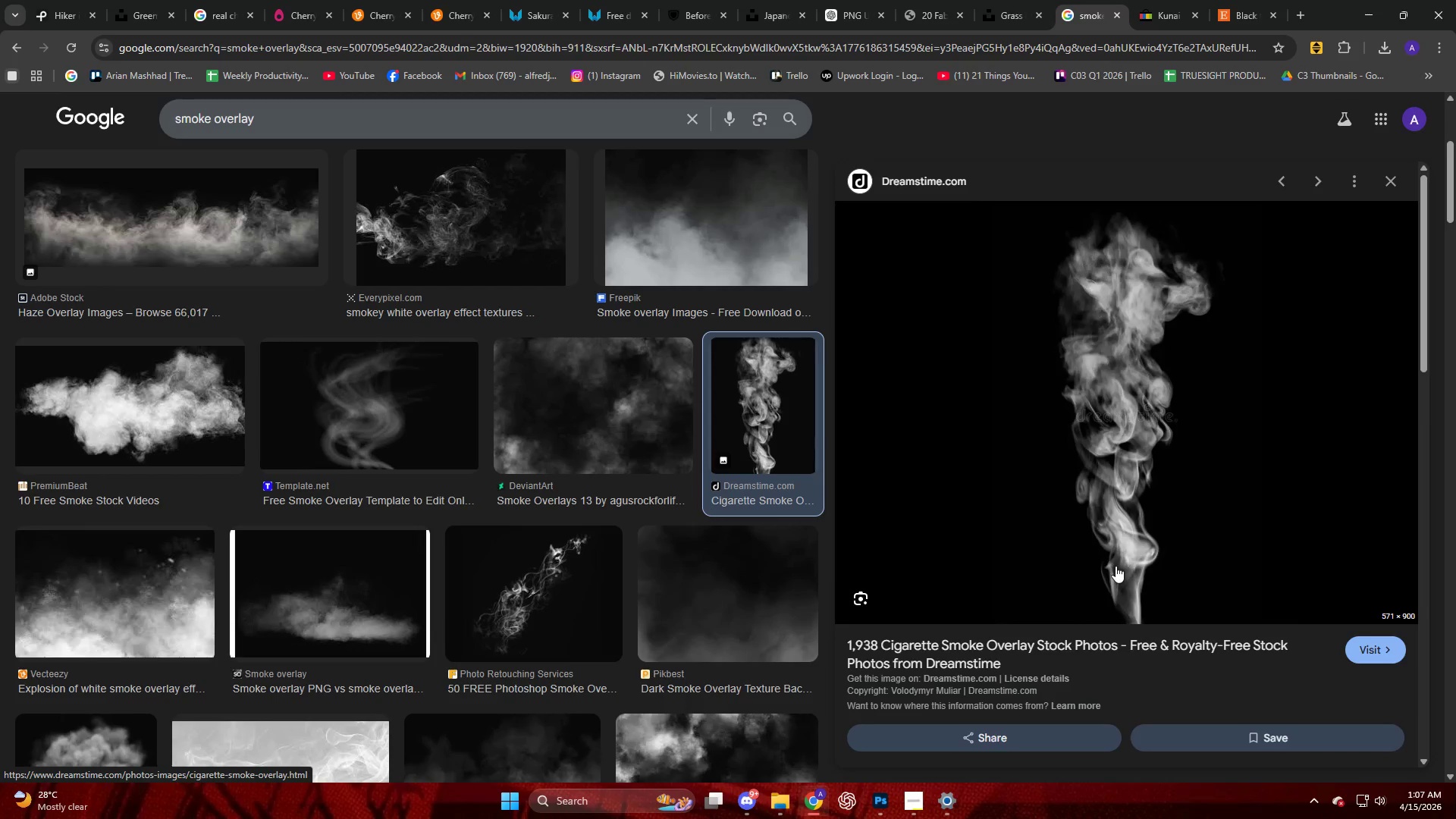 
right_click([1121, 574])
 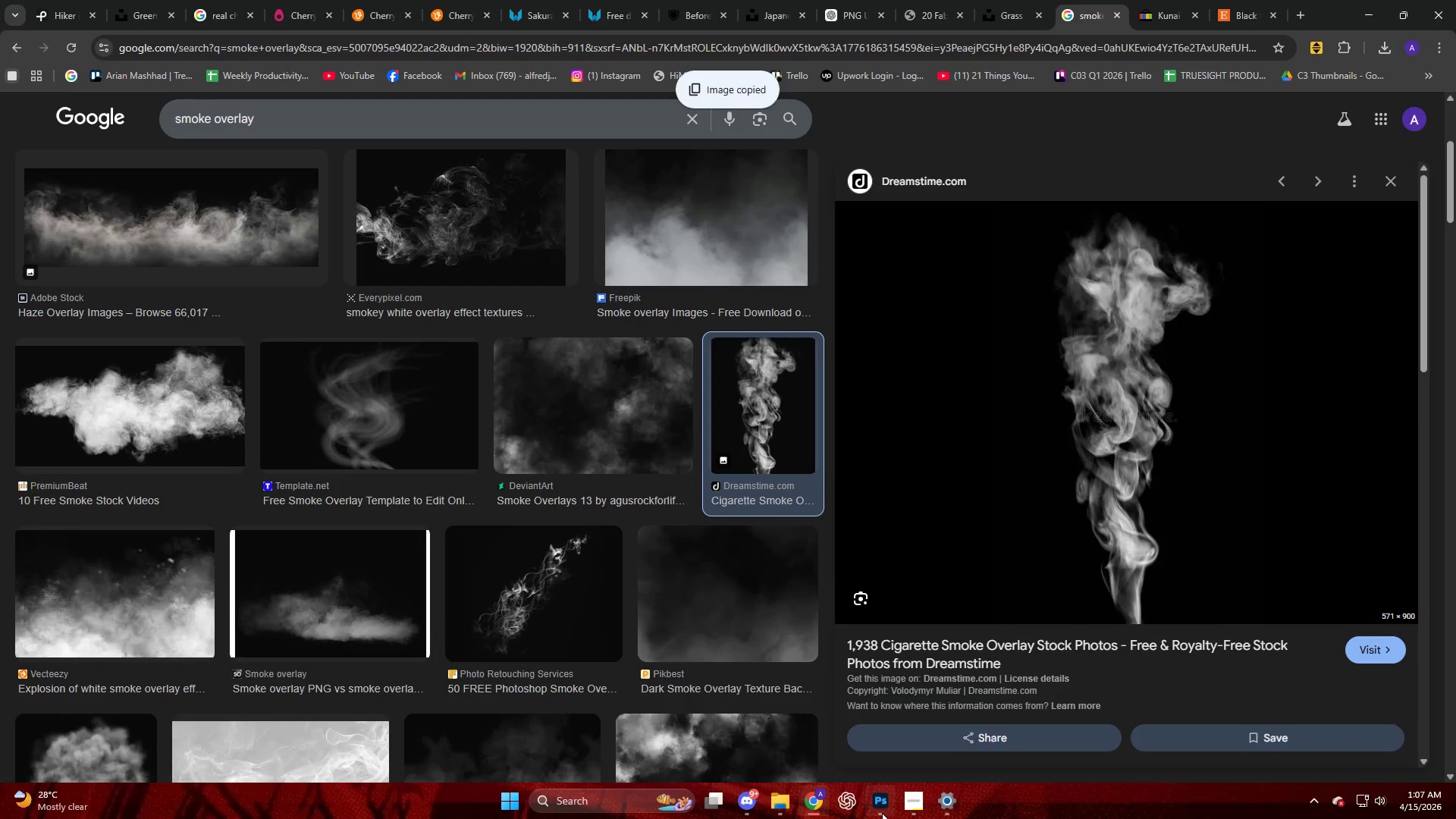 
hold_key(key=AltLeft, duration=0.62)
 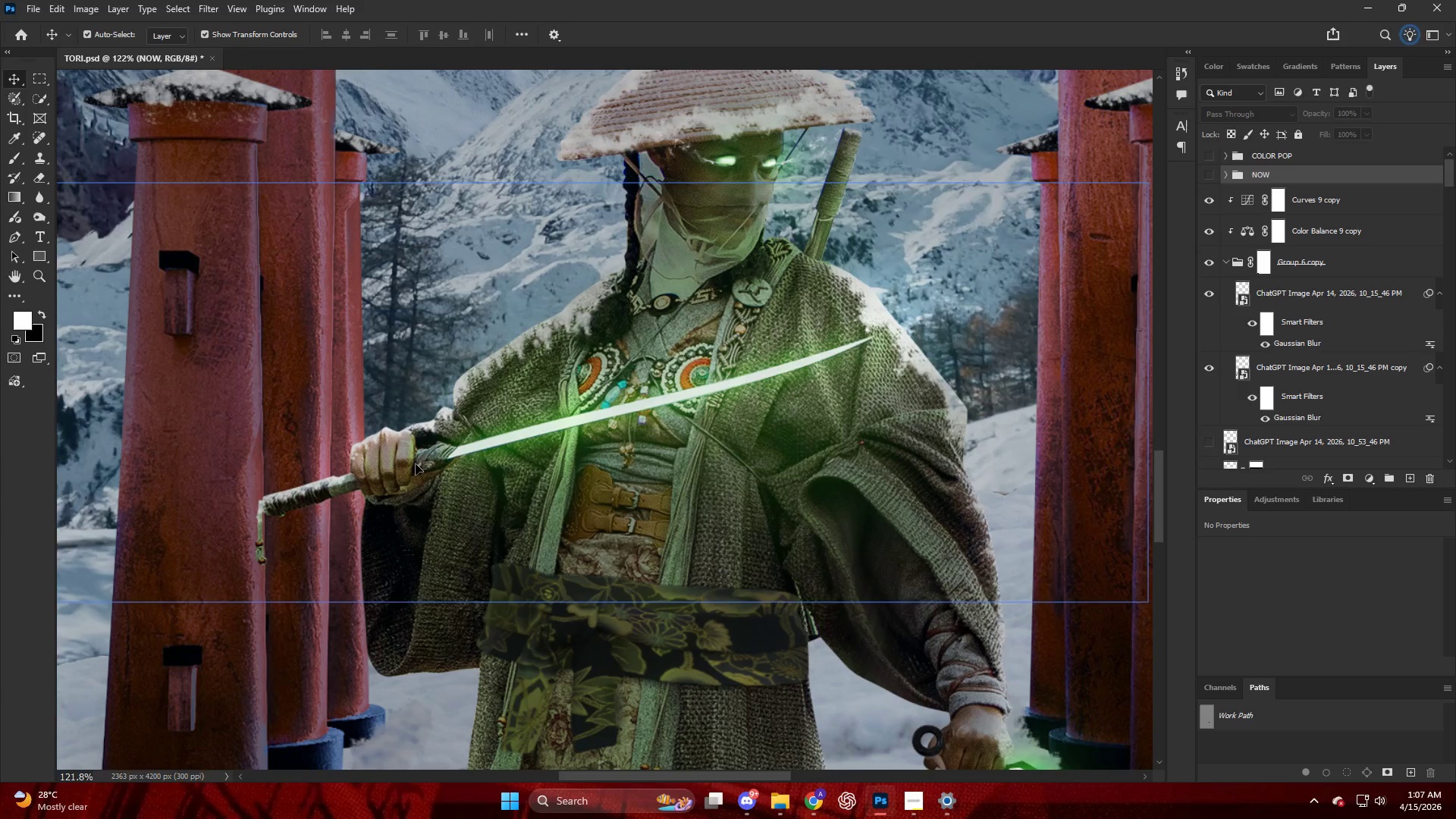 
key(V)
 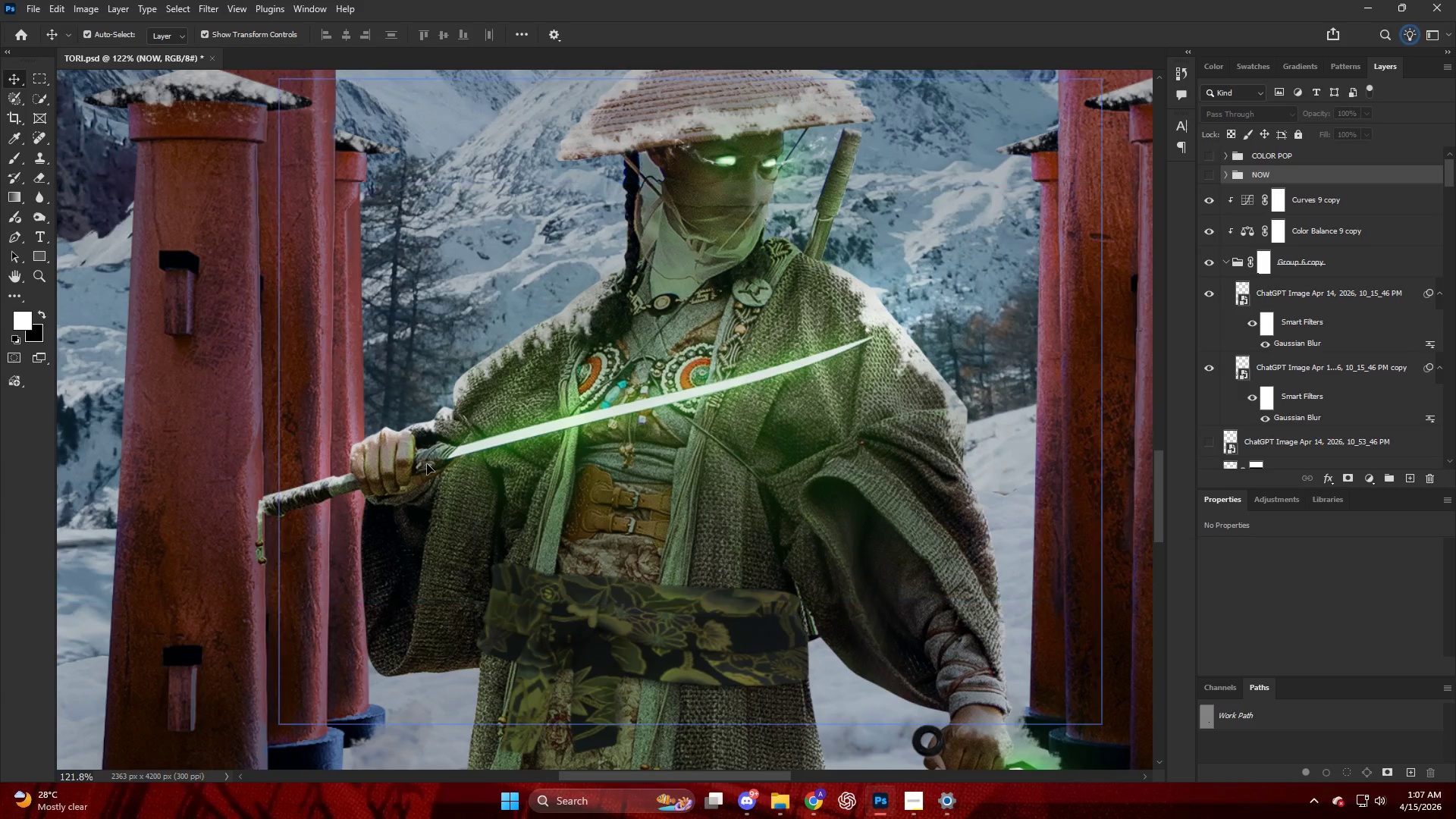 
scroll: coordinate [560, 483], scroll_direction: up, amount: 7.0
 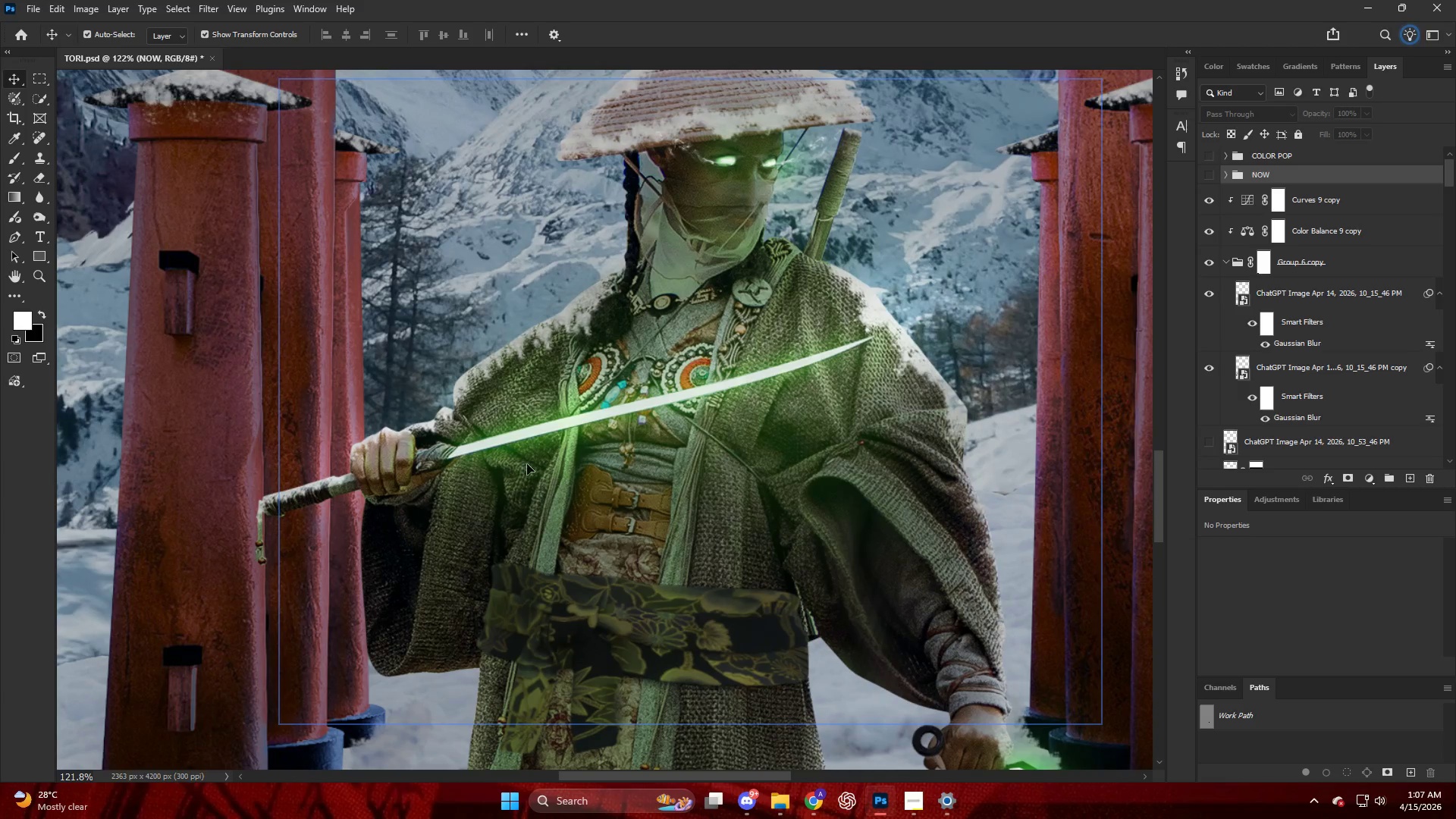 
left_click([428, 464])
 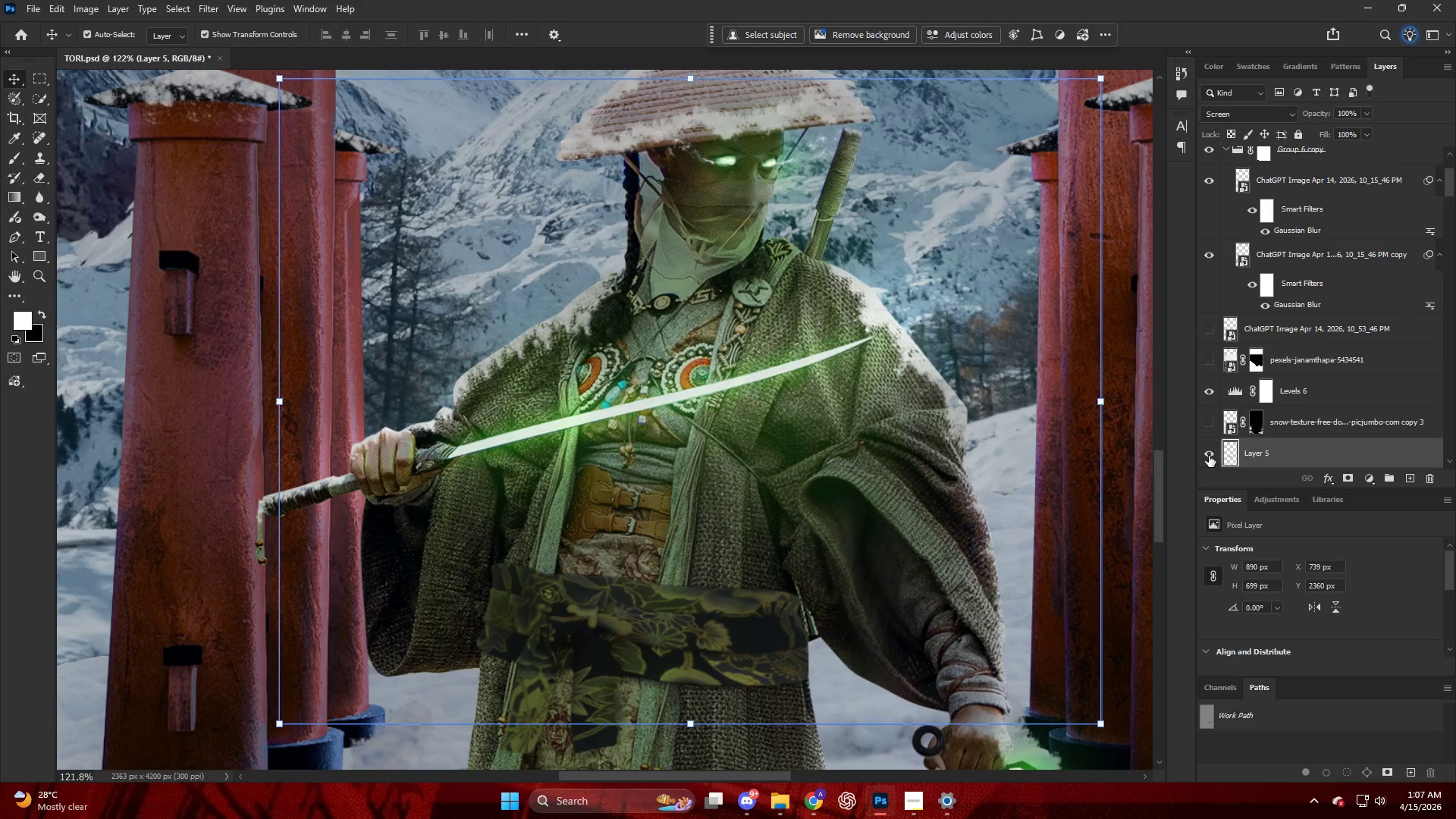 
double_click([1208, 456])
 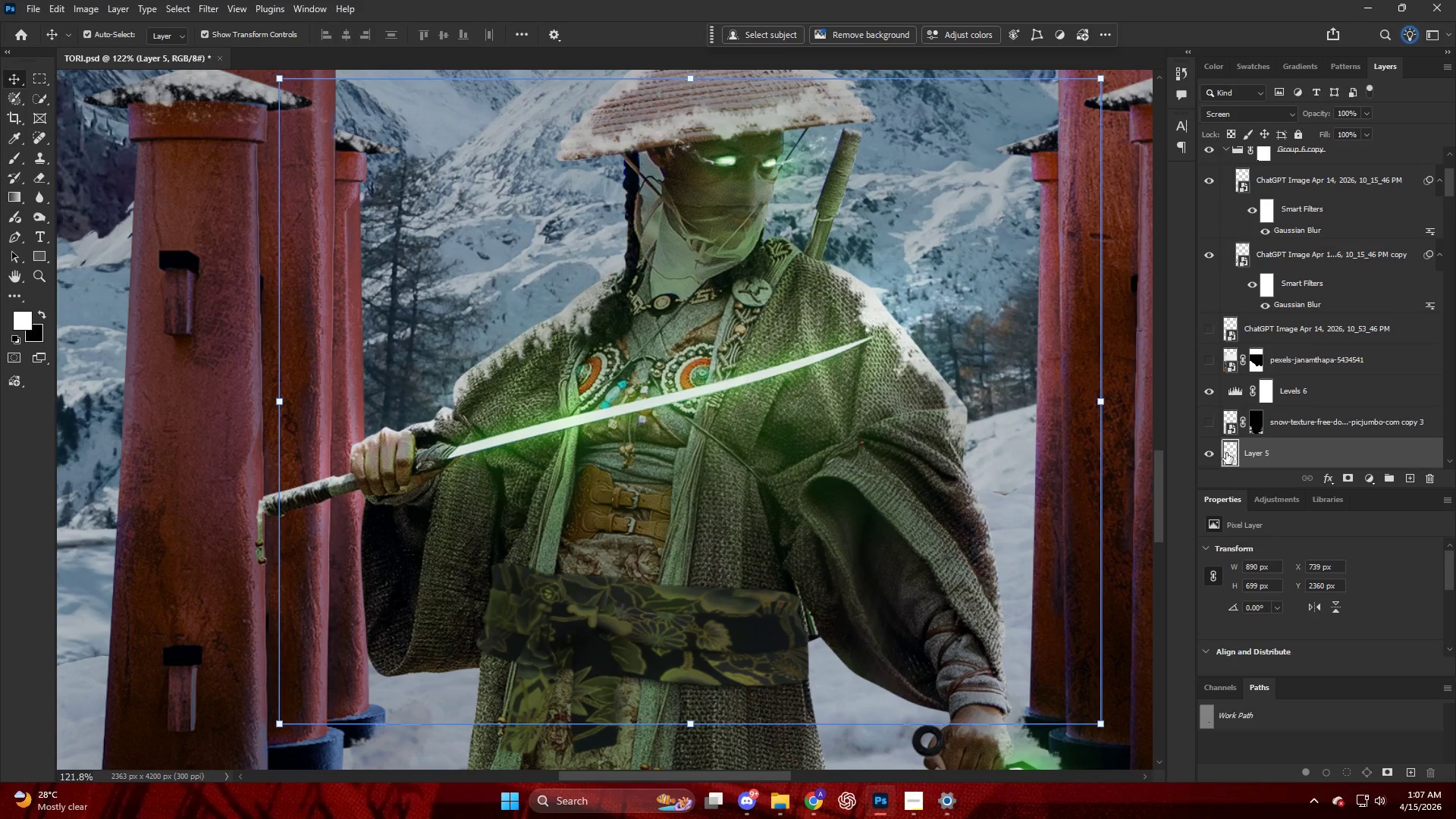 
scroll: coordinate [1364, 366], scroll_direction: up, amount: 3.0
 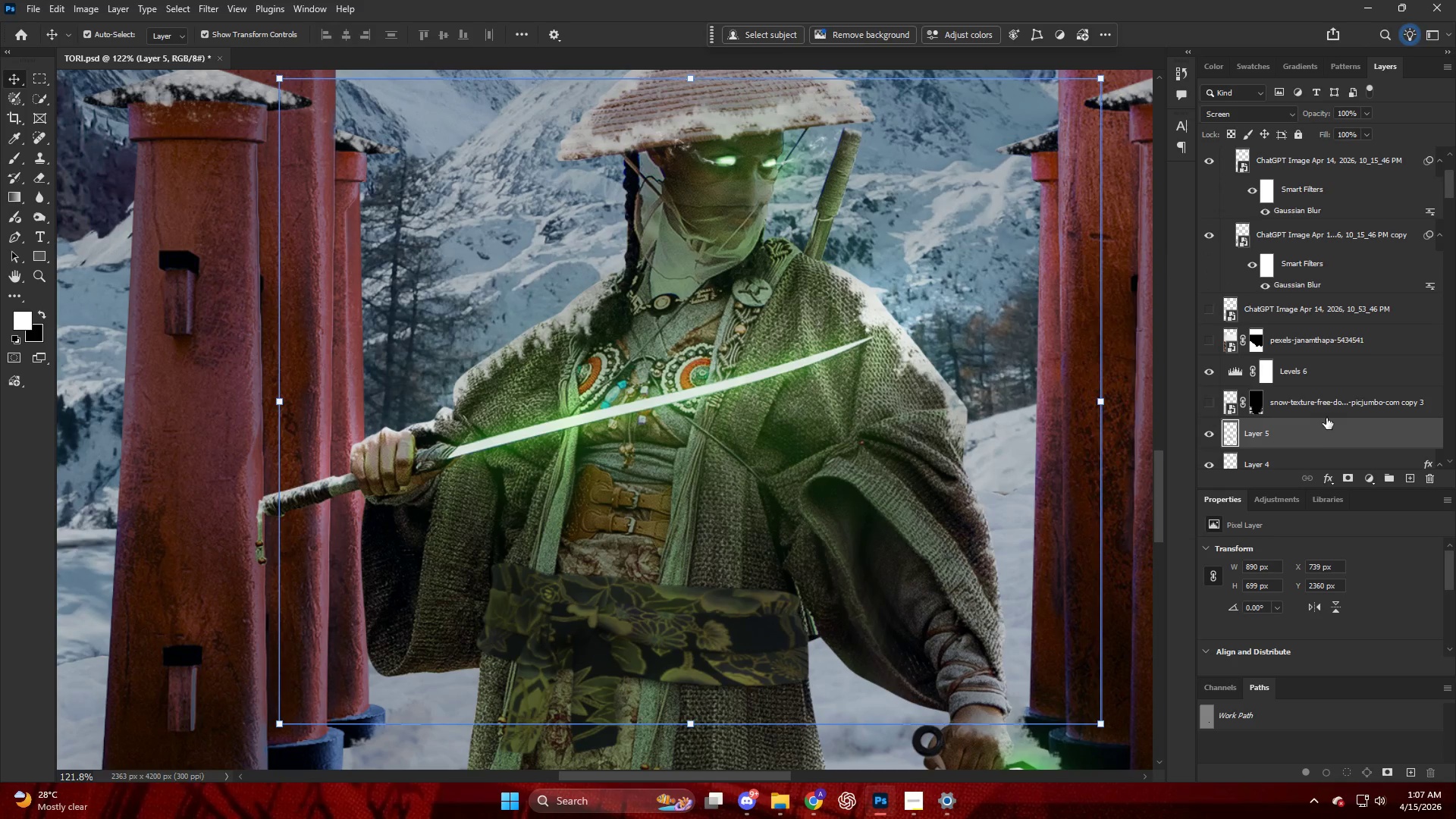 
left_click([1314, 400])
 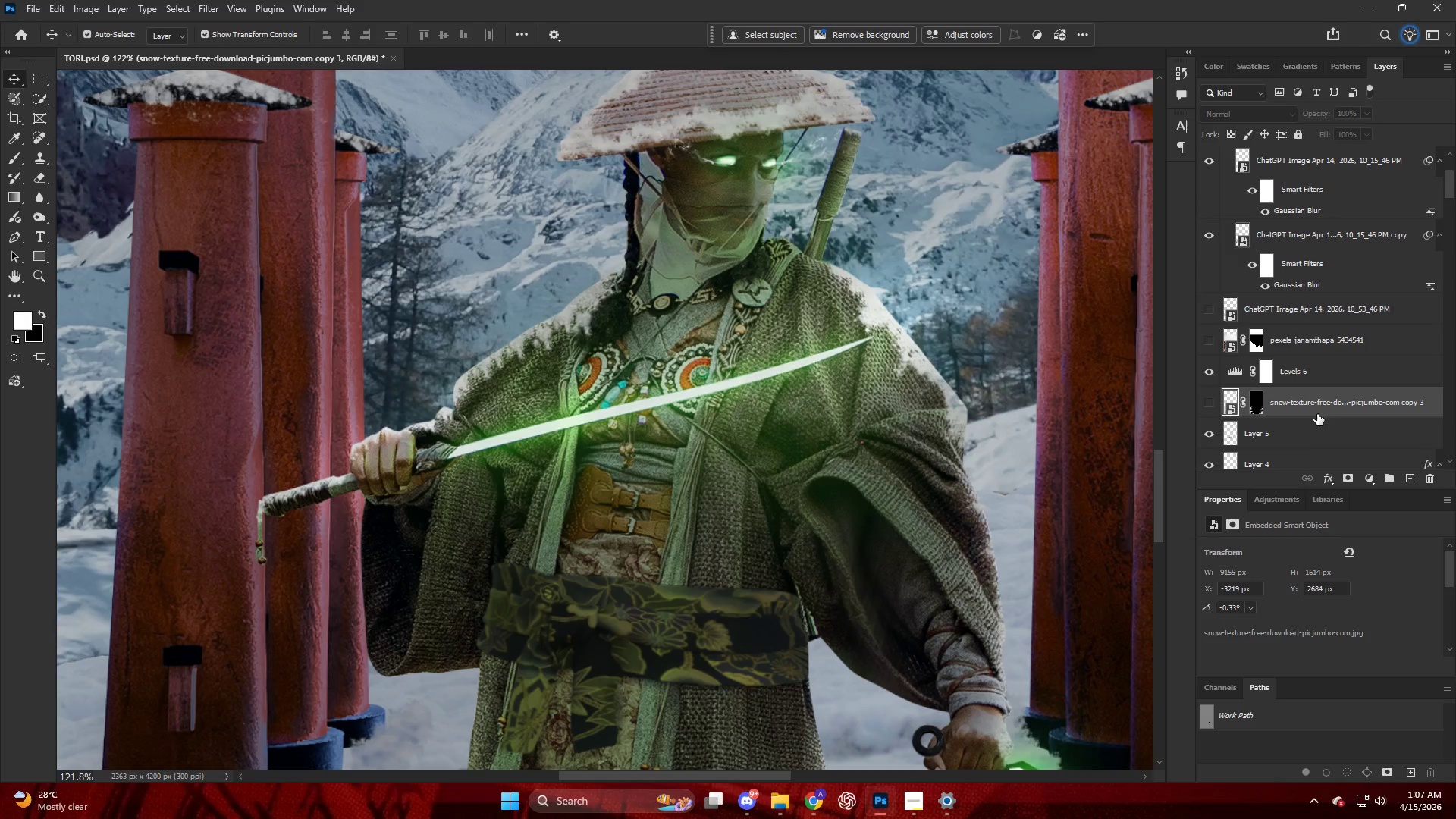 
left_click([1298, 430])
 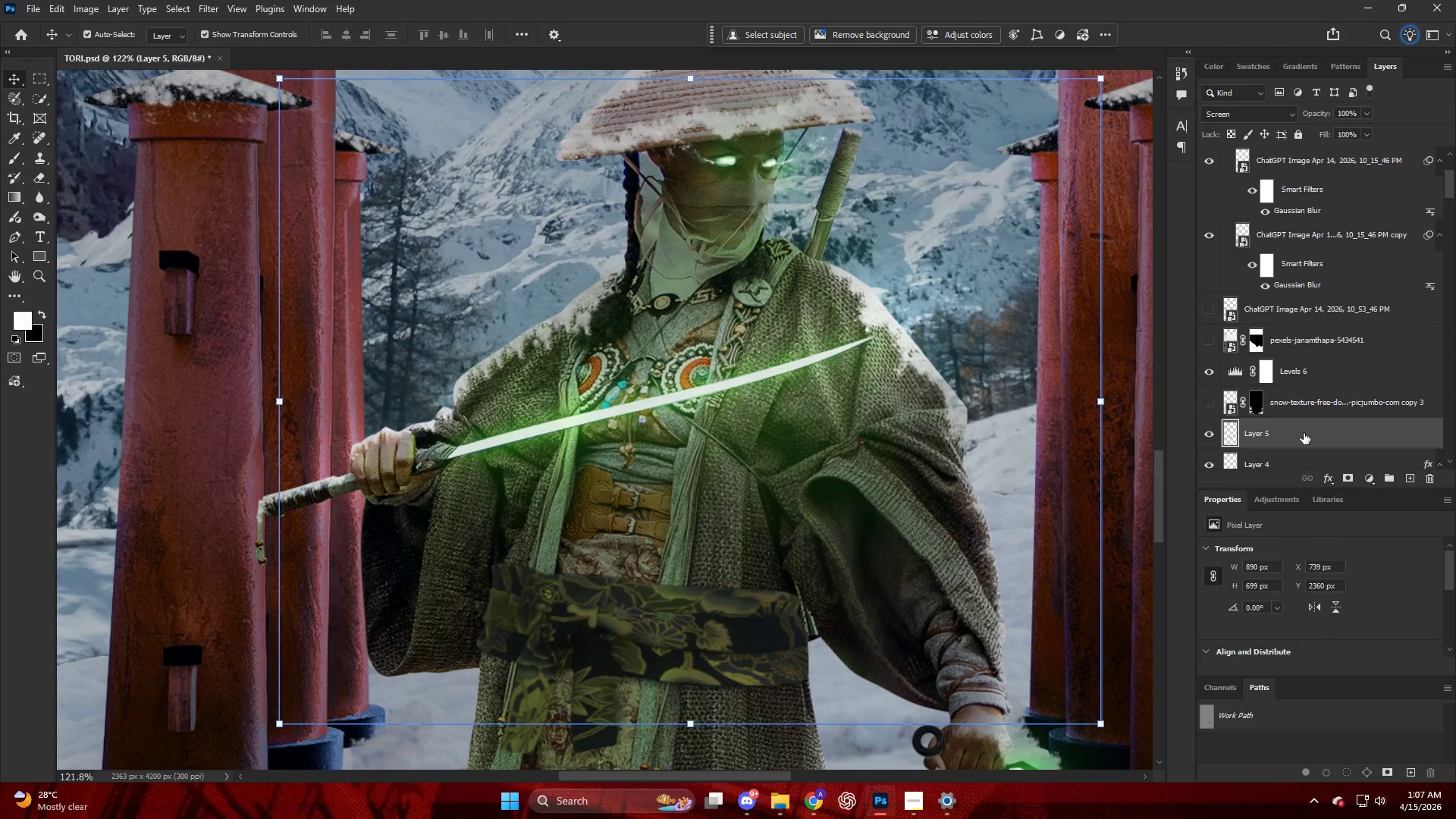 
key(Control+V)
 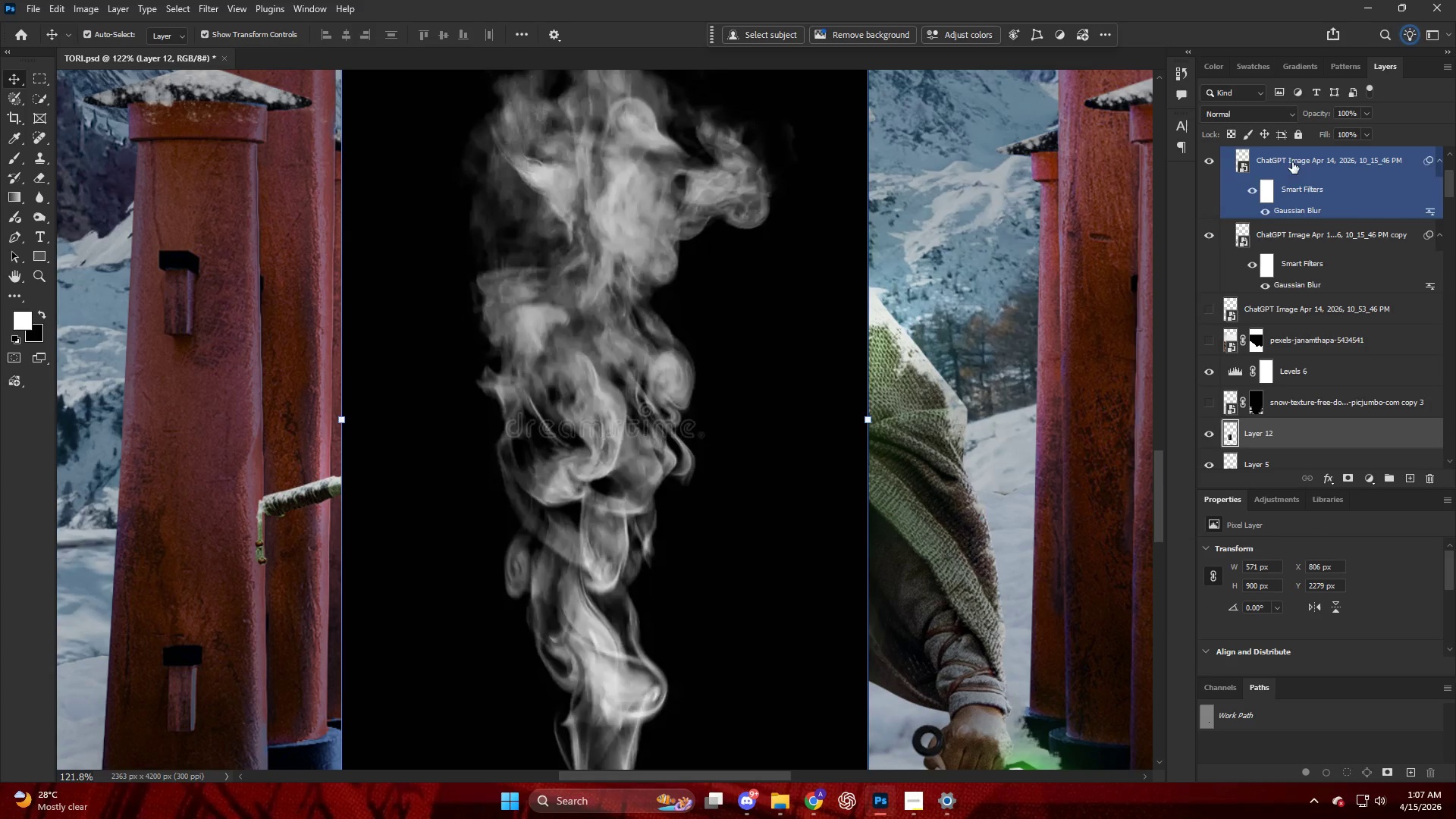 
left_click([1239, 114])
 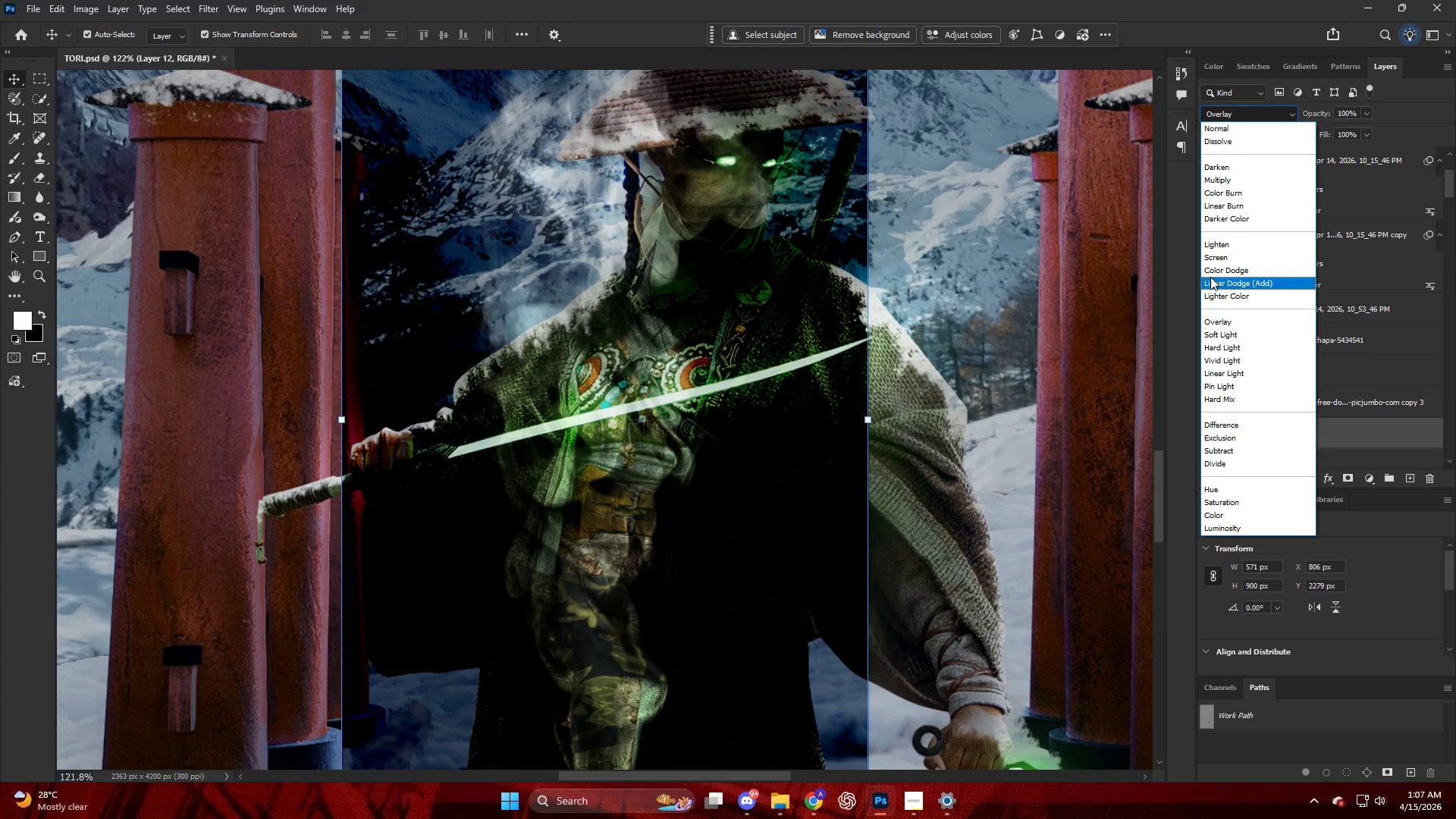 
left_click([1209, 259])
 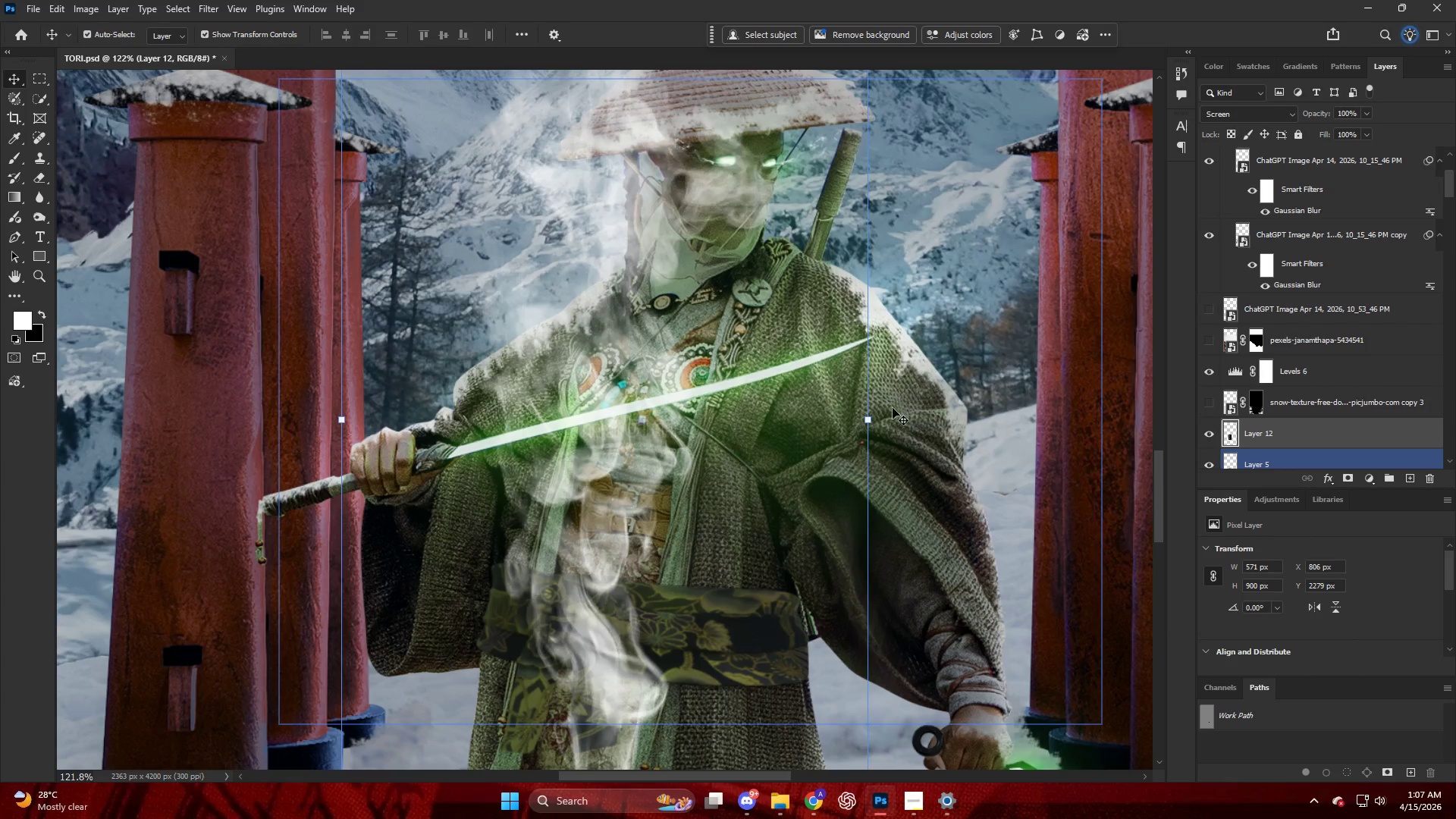 
left_click_drag(start_coordinate=[899, 416], to_coordinate=[864, 553])
 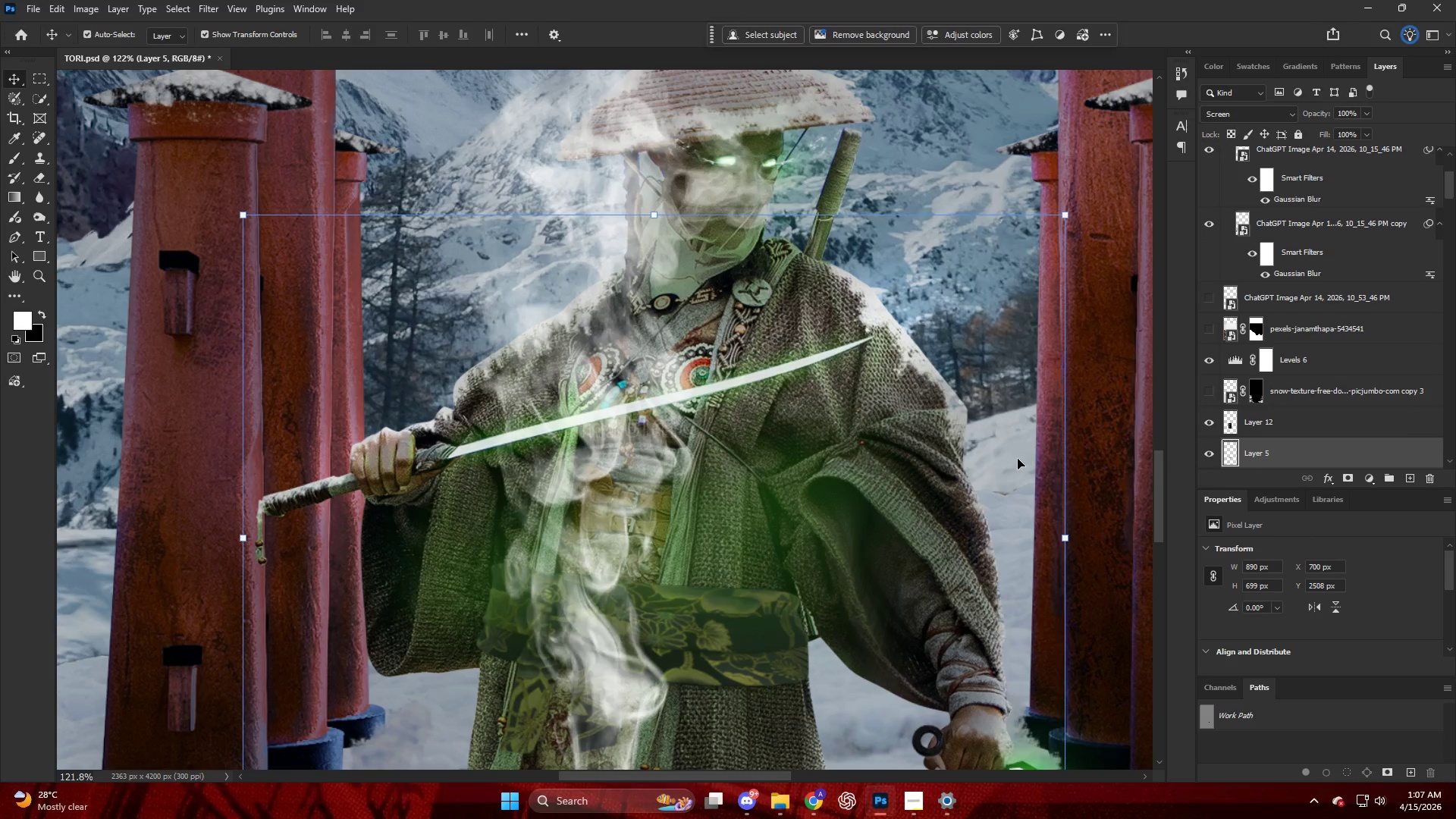 
key(Control+ControlLeft)
 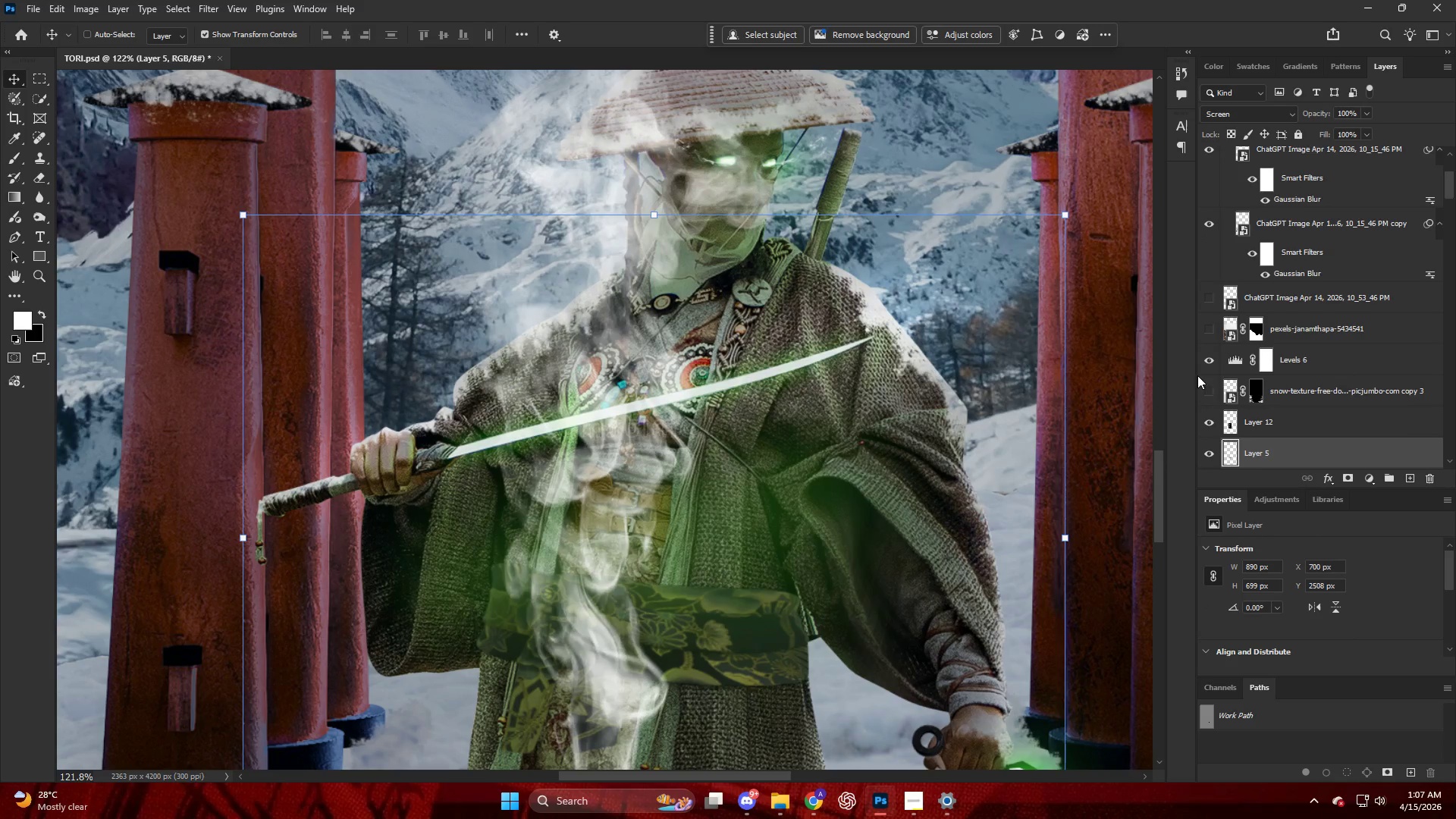 
key(Control+Z)
 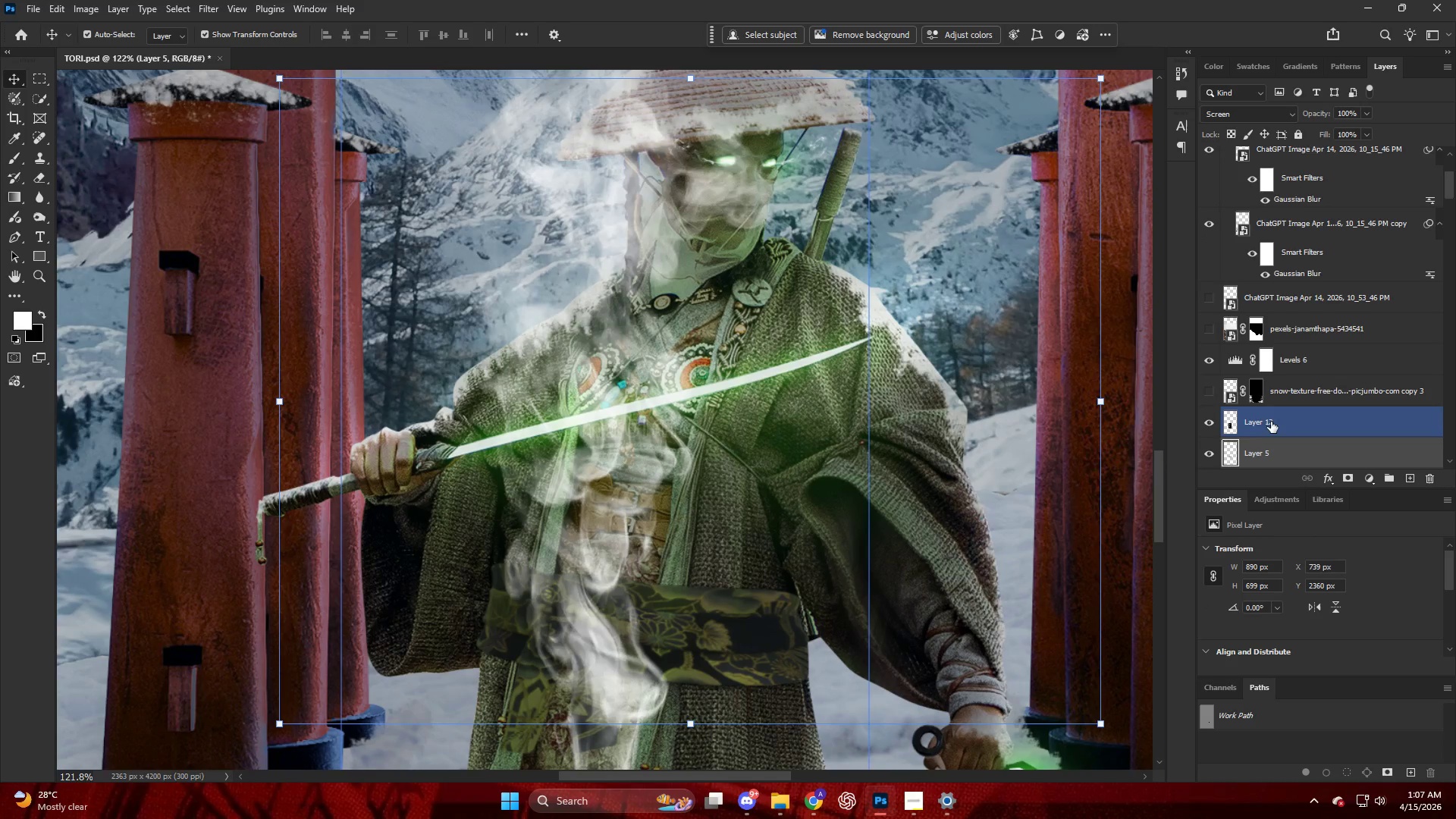 
left_click([1272, 423])
 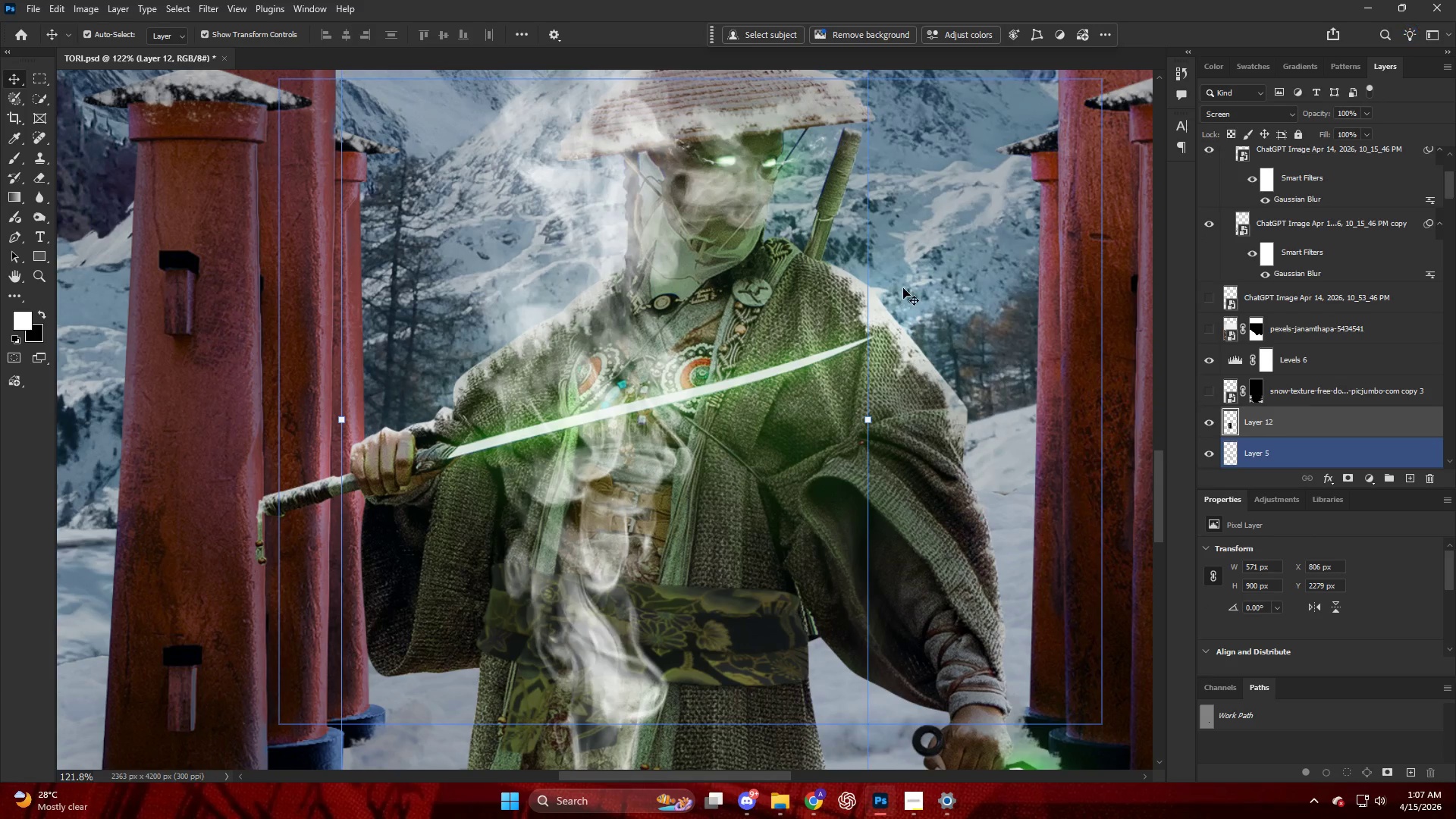 
hold_key(key=AltLeft, duration=0.45)
scroll: coordinate [887, 281], scroll_direction: down, amount: 5.0
 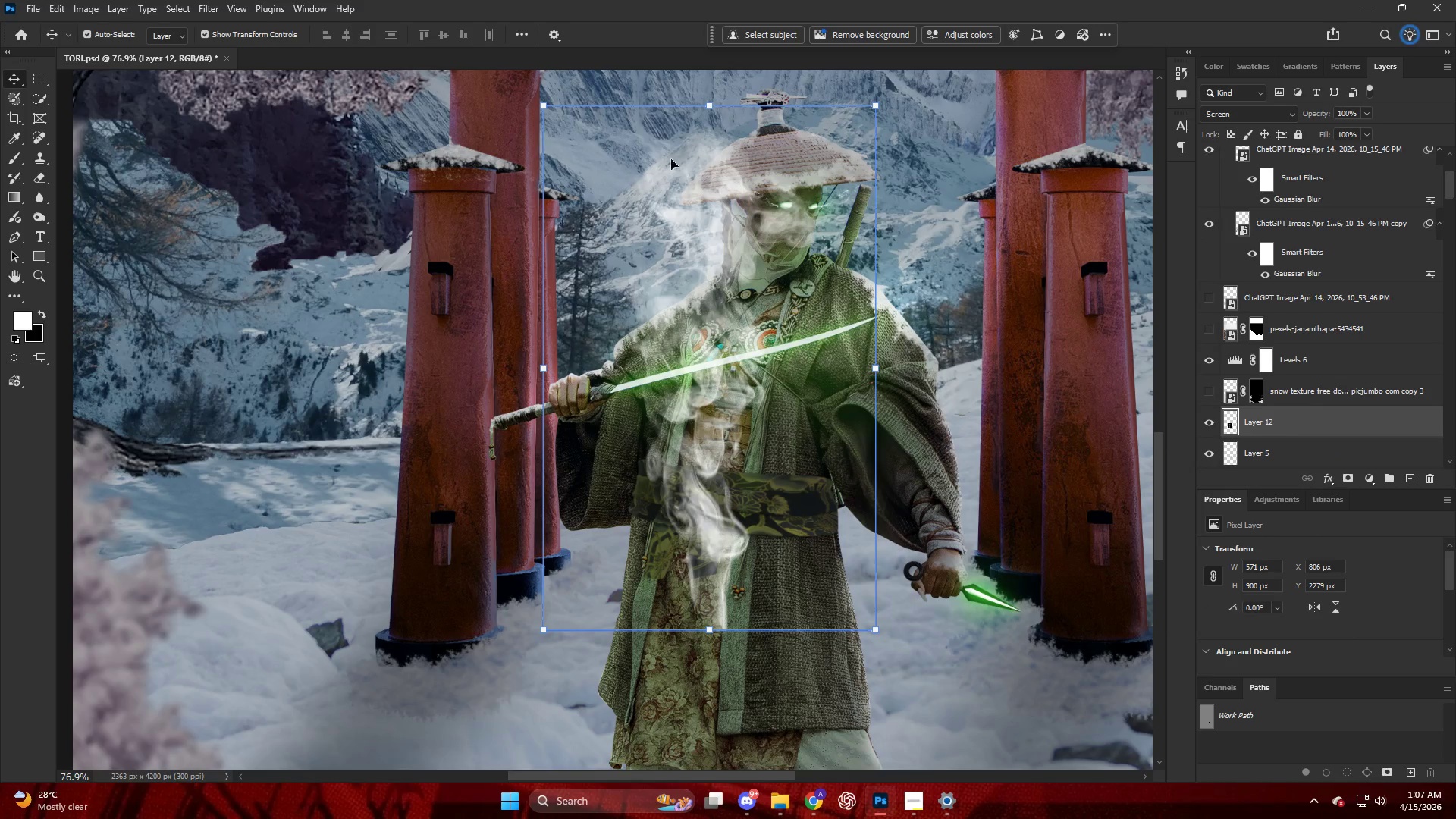 
hold_key(key=ShiftLeft, duration=1.99)
left_click_drag(start_coordinate=[877, 372], to_coordinate=[769, 373])
 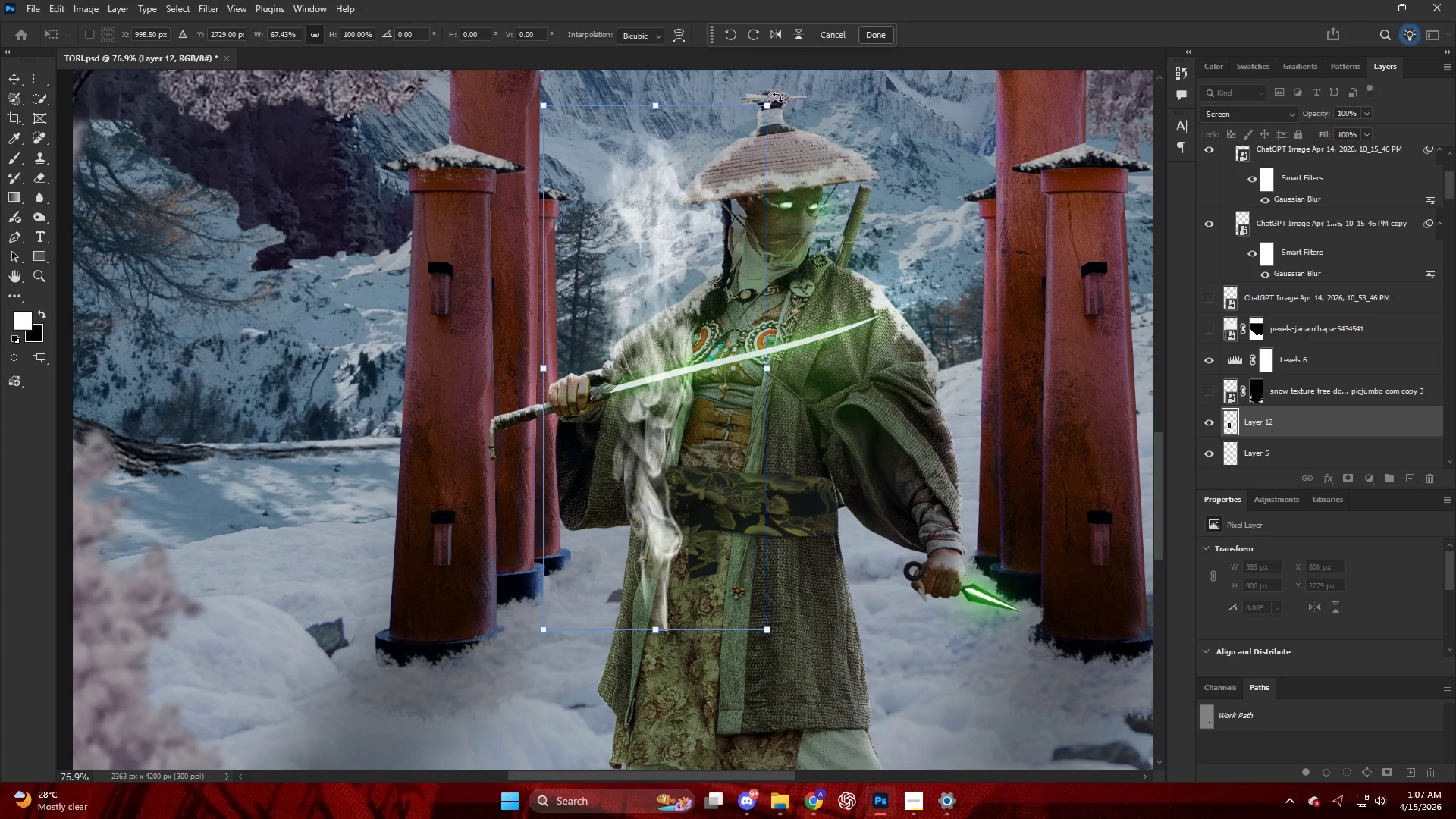 
left_click_drag(start_coordinate=[777, 93], to_coordinate=[1016, 415])
 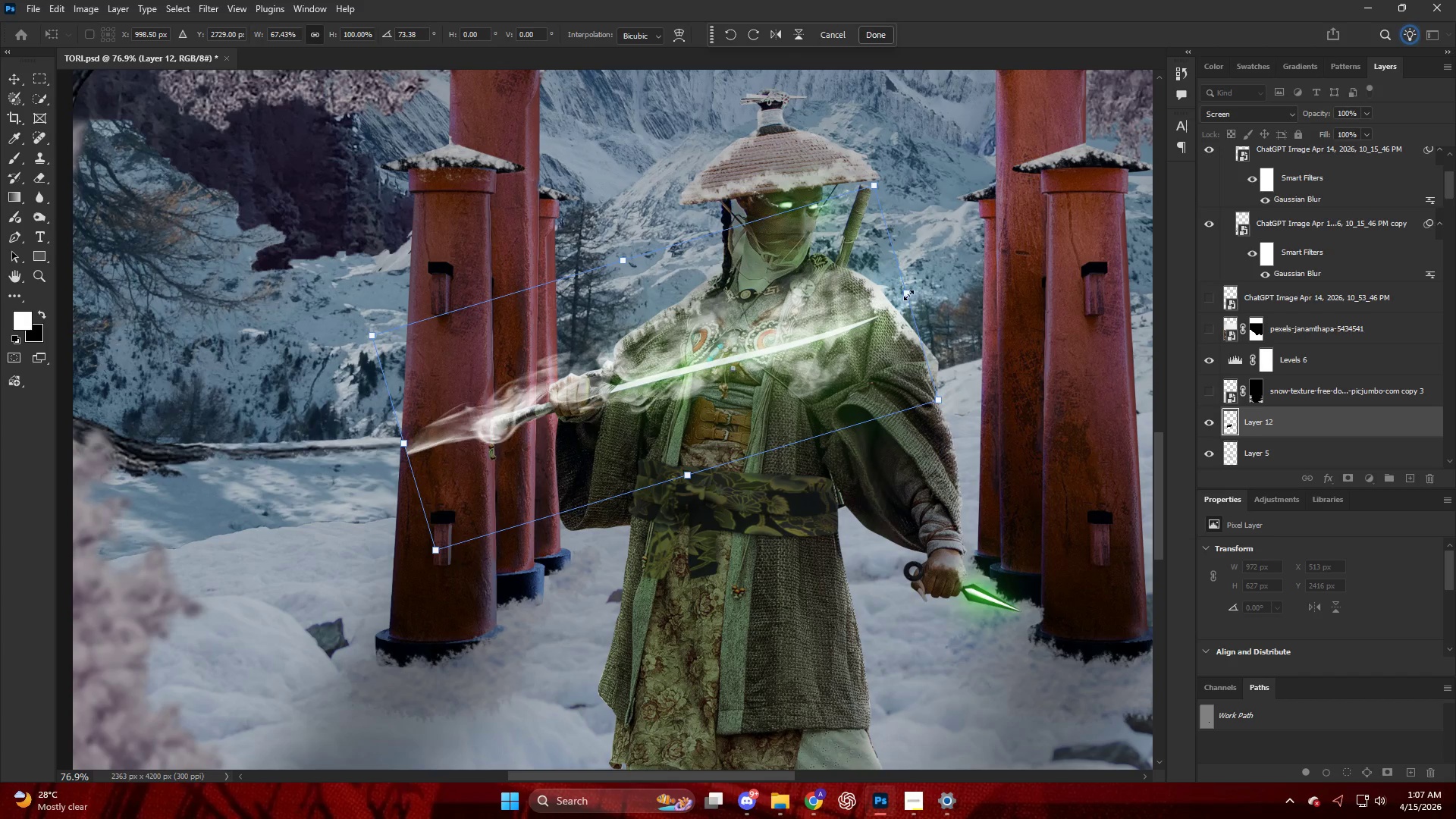 
left_click_drag(start_coordinate=[910, 295], to_coordinate=[605, 356])
 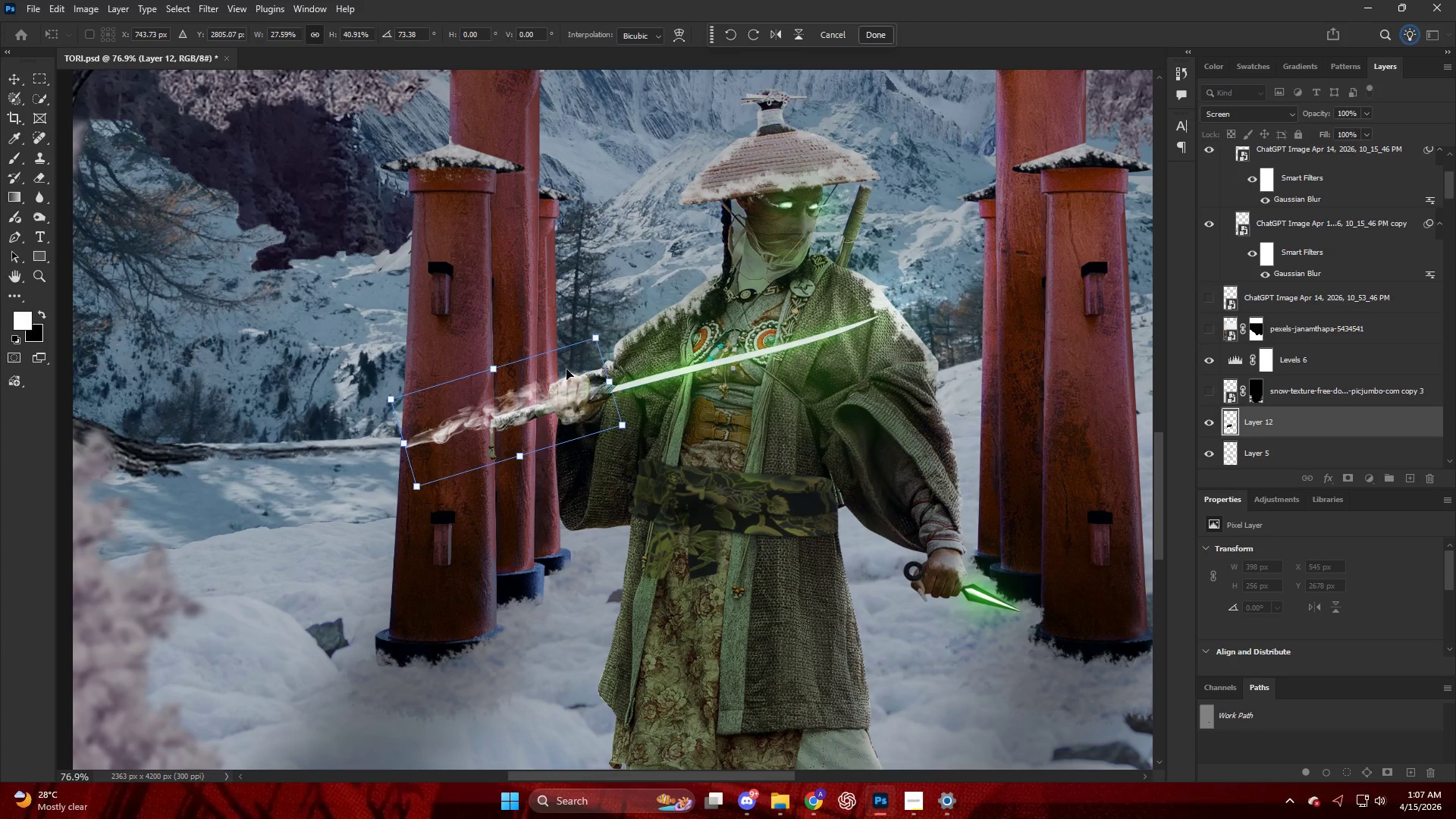 
left_click_drag(start_coordinate=[565, 370], to_coordinate=[761, 321])
 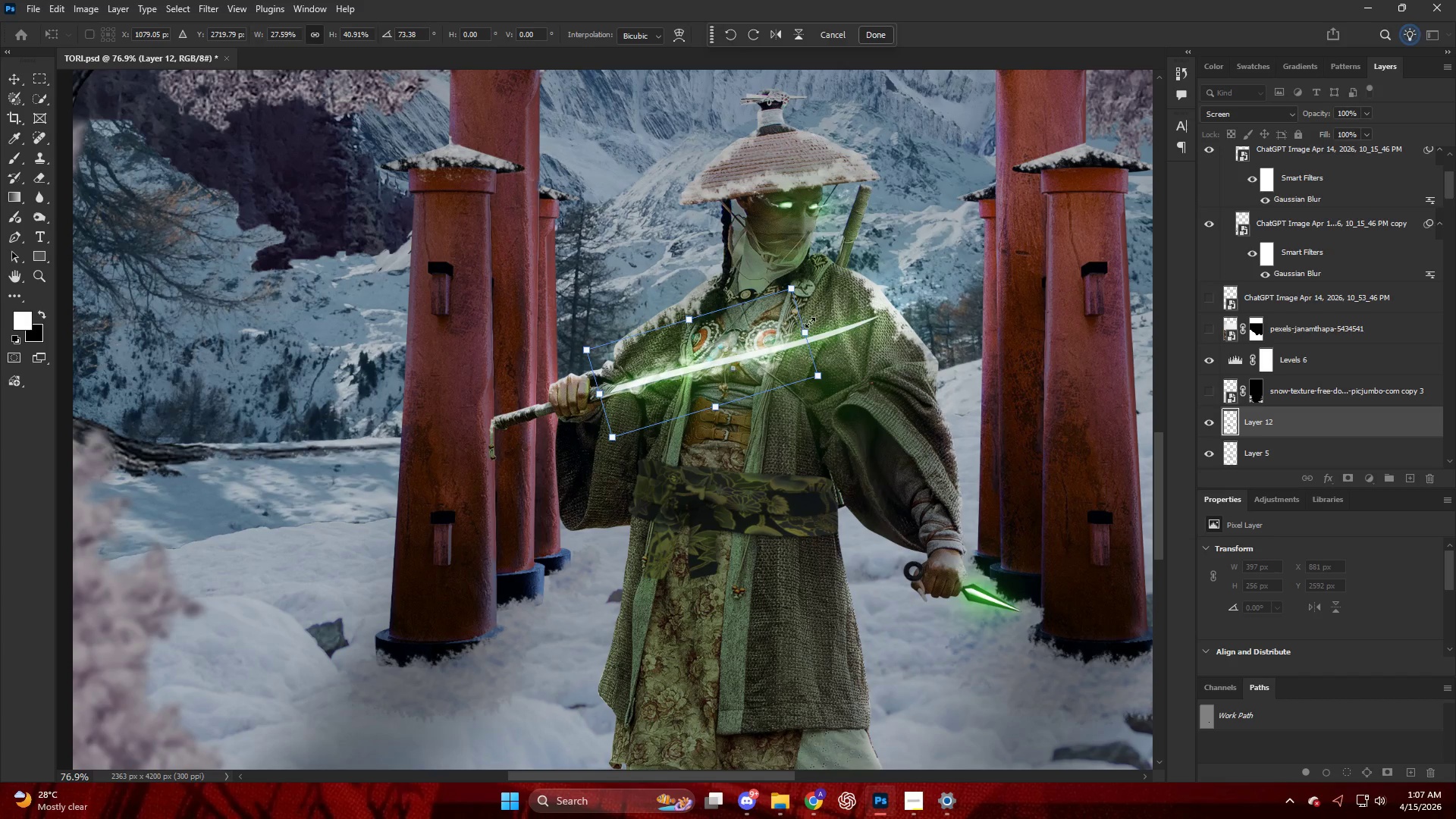 
hold_key(key=ShiftLeft, duration=1.45)
left_click_drag(start_coordinate=[806, 331], to_coordinate=[905, 317])
 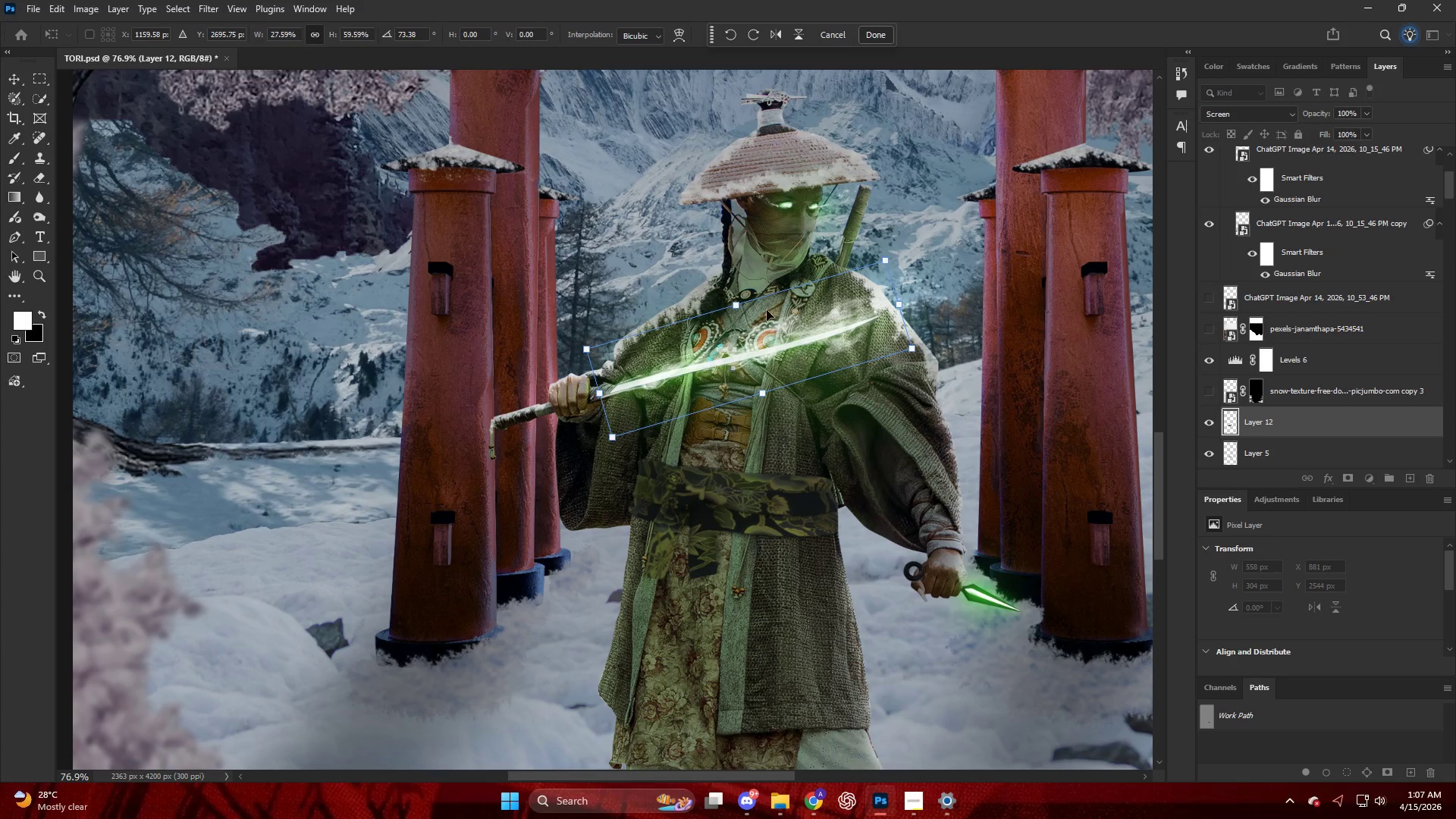 
hold_key(key=ShiftLeft, duration=0.88)
left_click_drag(start_coordinate=[744, 302], to_coordinate=[730, 265])
 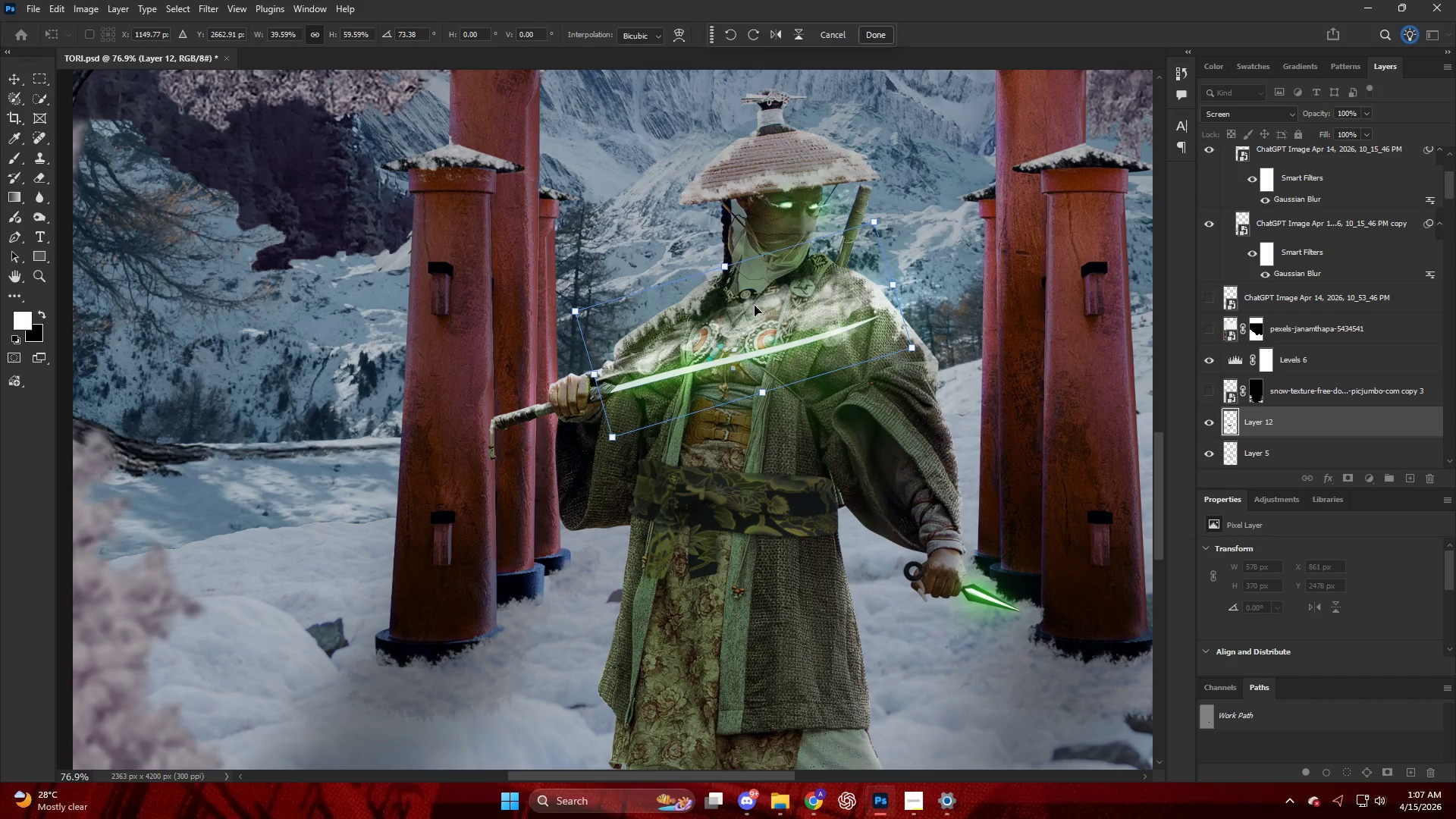 
left_click_drag(start_coordinate=[759, 310], to_coordinate=[768, 331])
 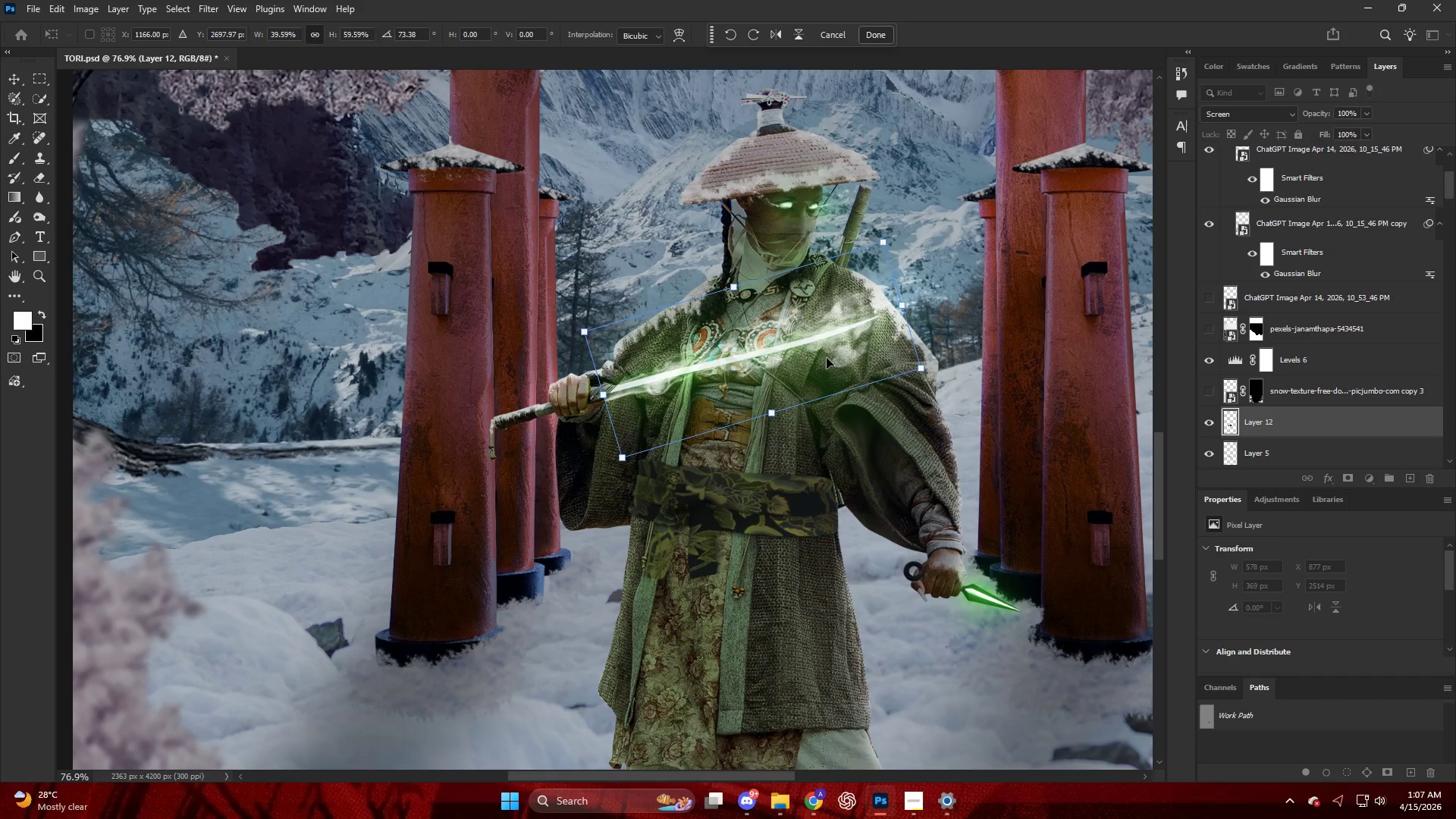 
hold_key(key=ShiftLeft, duration=1.14)
left_click_drag(start_coordinate=[775, 412], to_coordinate=[742, 369])
 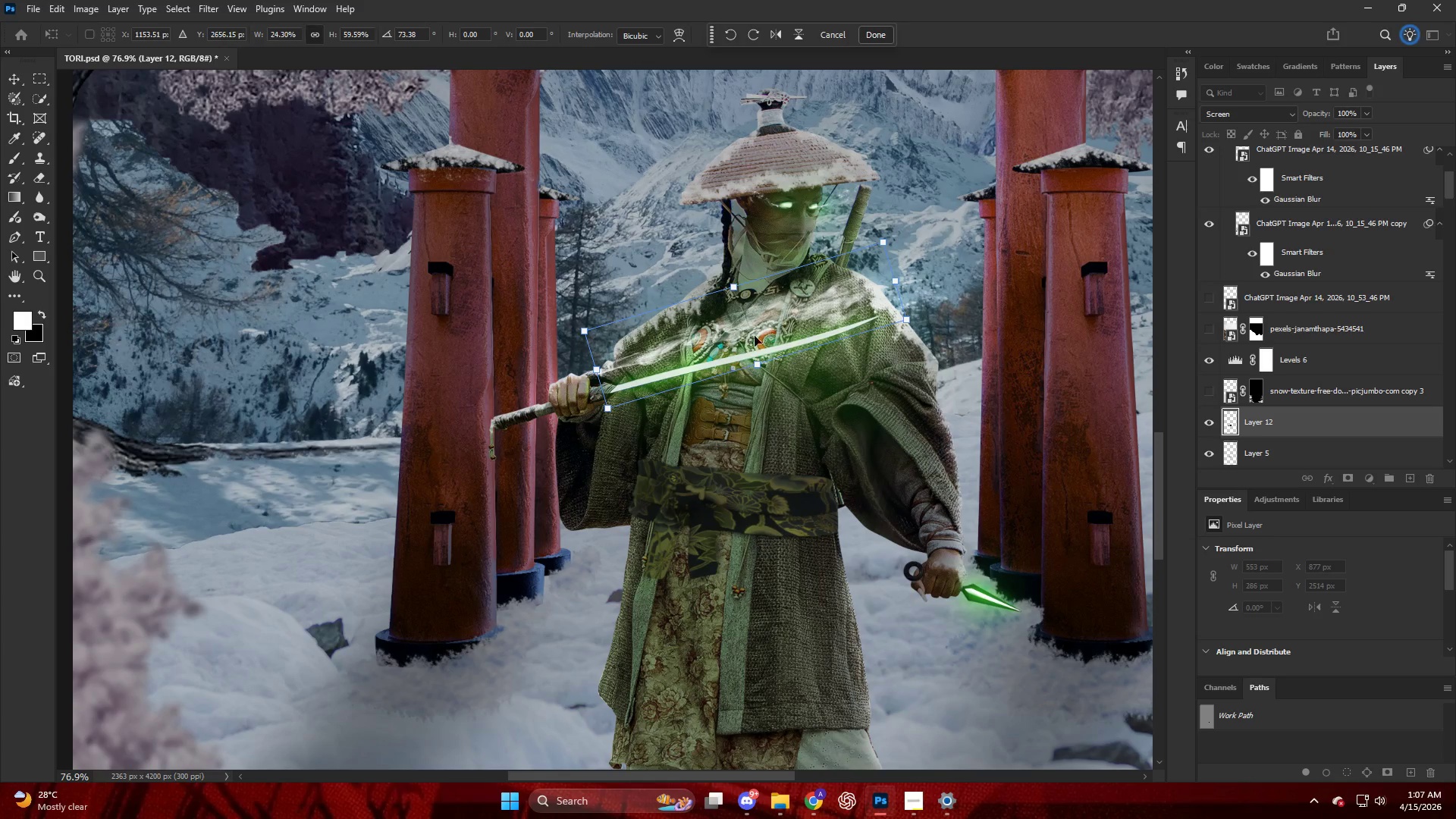 
left_click_drag(start_coordinate=[757, 337], to_coordinate=[764, 356])
 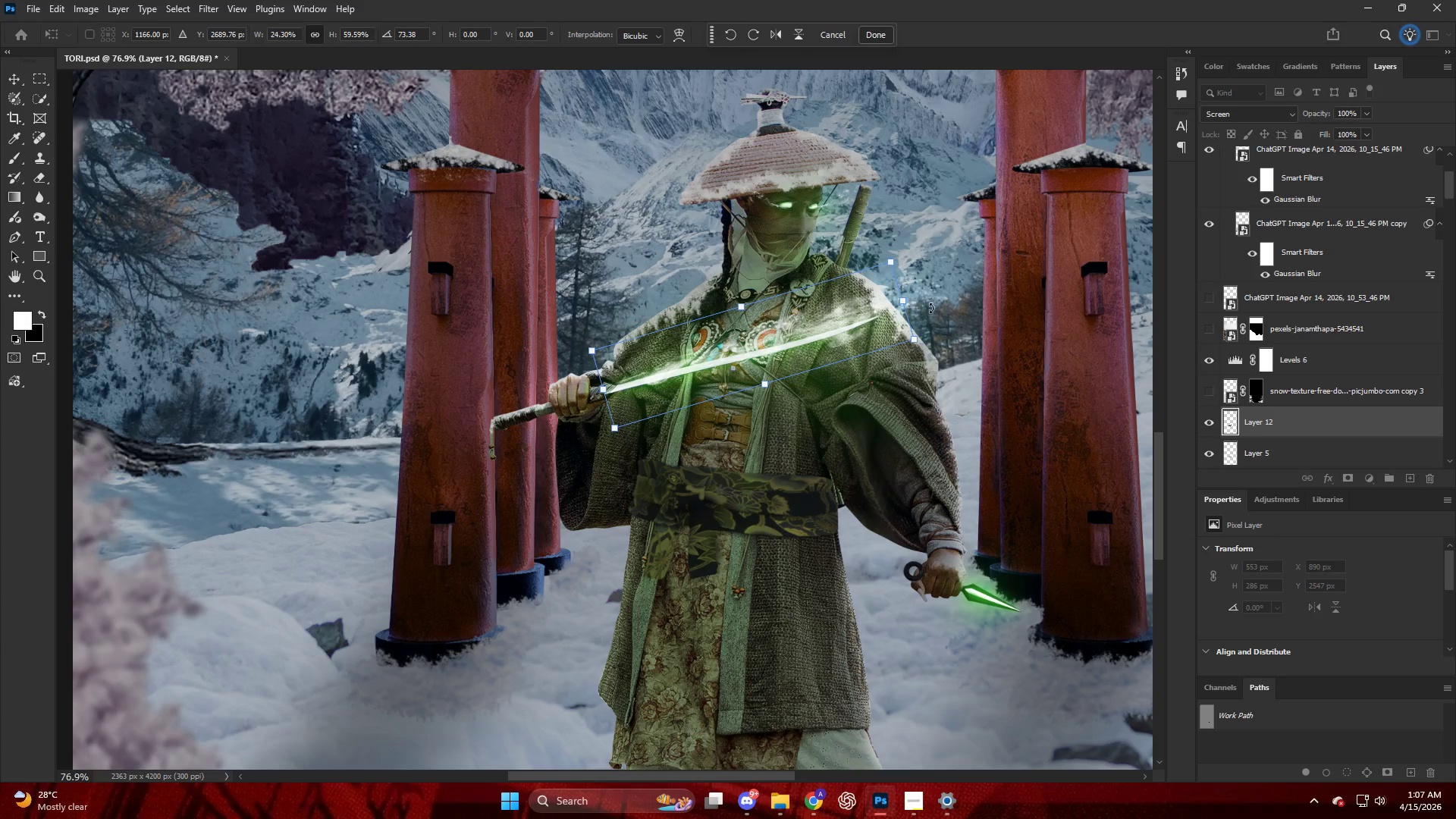 
left_click_drag(start_coordinate=[941, 301], to_coordinate=[948, 307])
 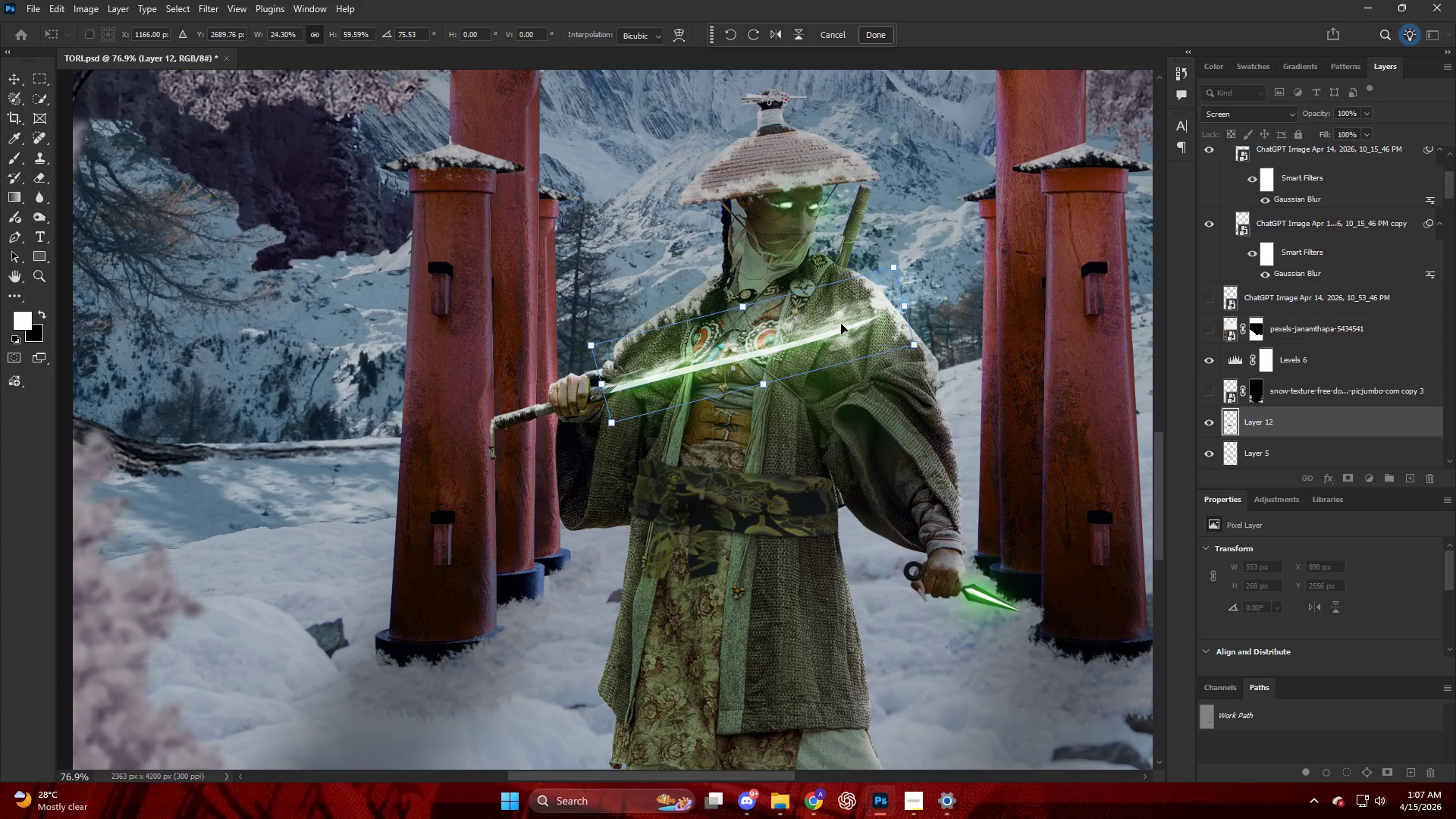 
hold_key(key=AltLeft, duration=0.38)
scroll: coordinate [839, 334], scroll_direction: up, amount: 4.0
 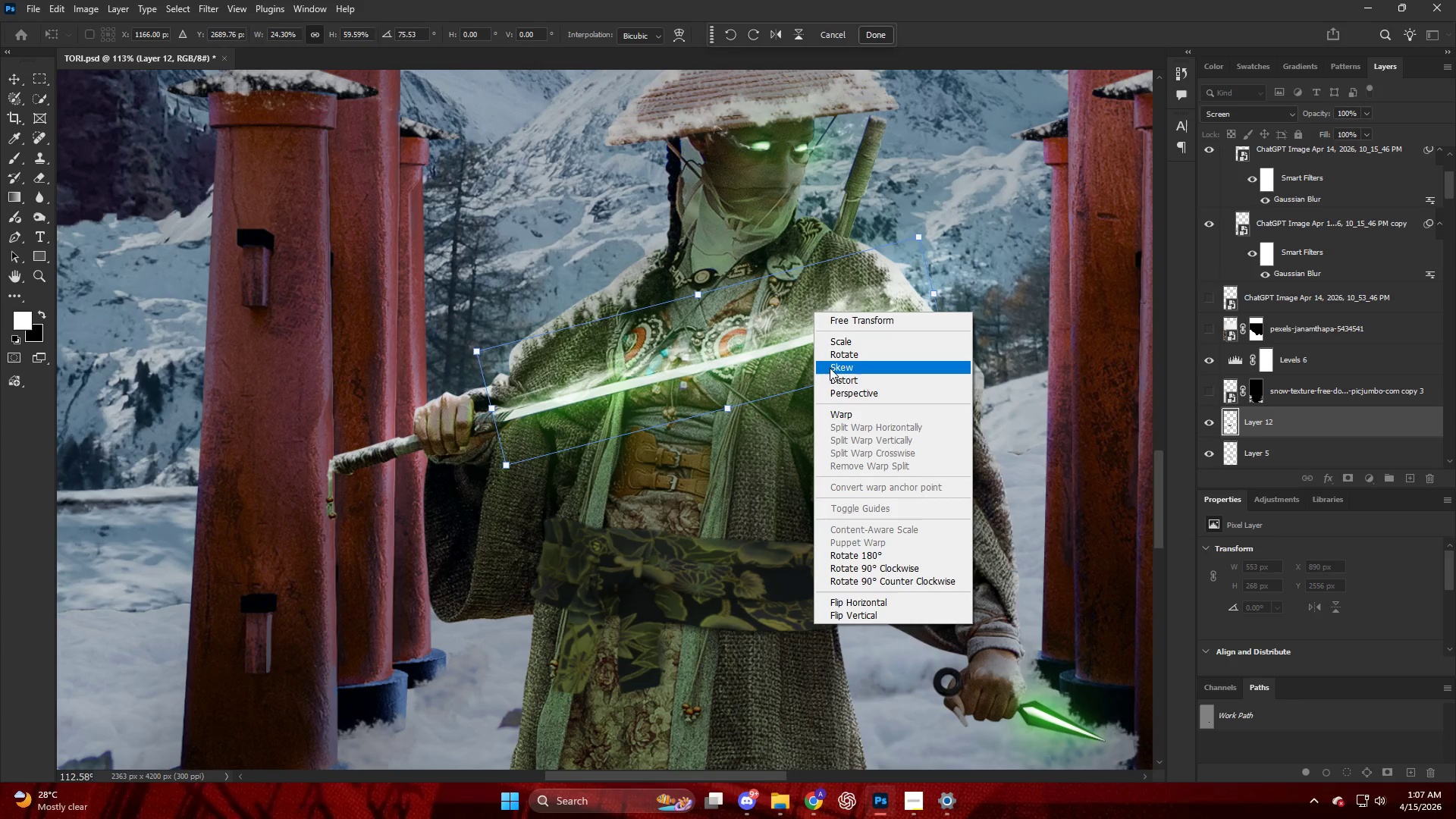 
left_click([843, 410])
 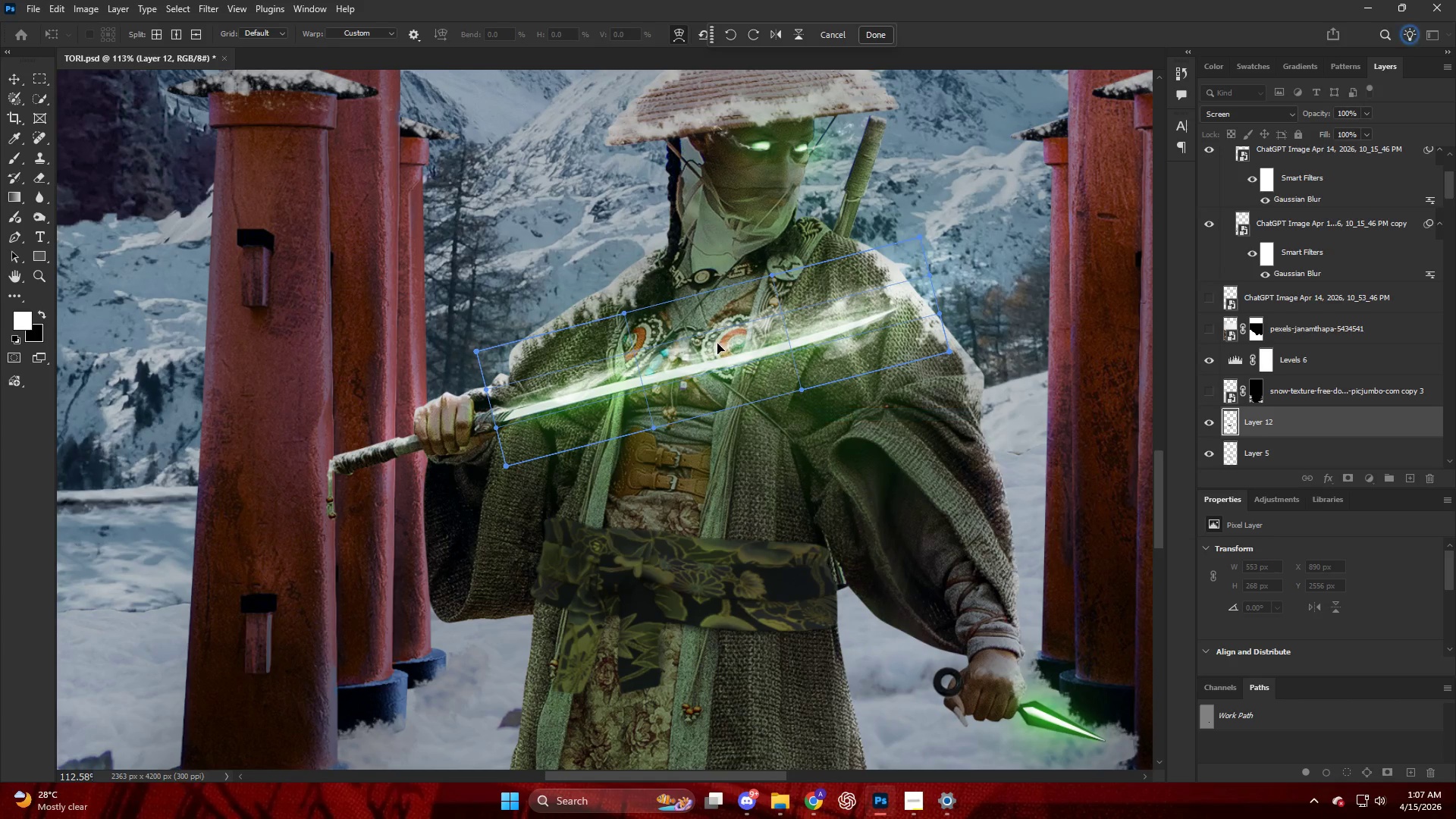 
left_click_drag(start_coordinate=[717, 344], to_coordinate=[736, 376])
 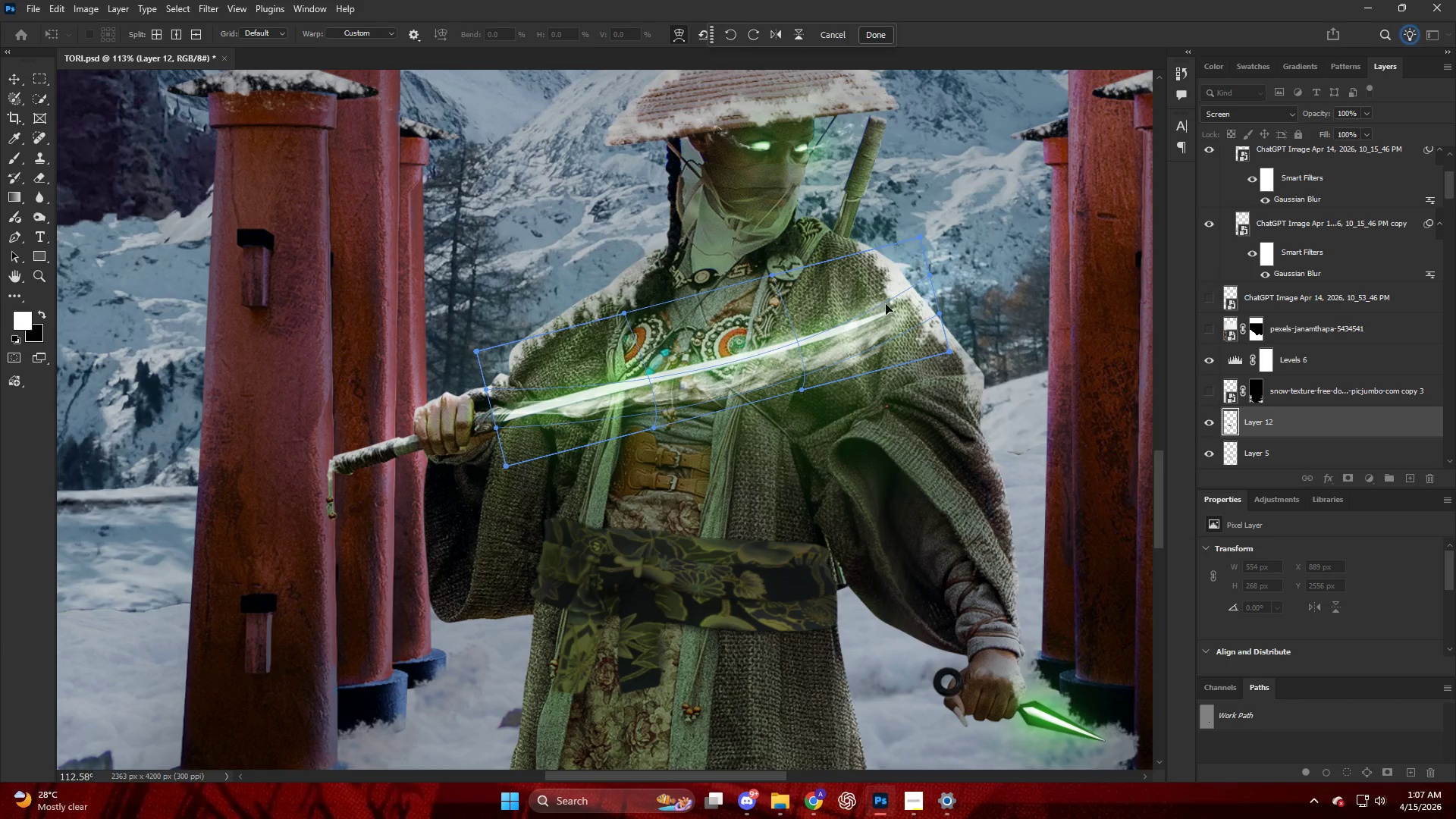 
left_click_drag(start_coordinate=[887, 287], to_coordinate=[868, 189])
 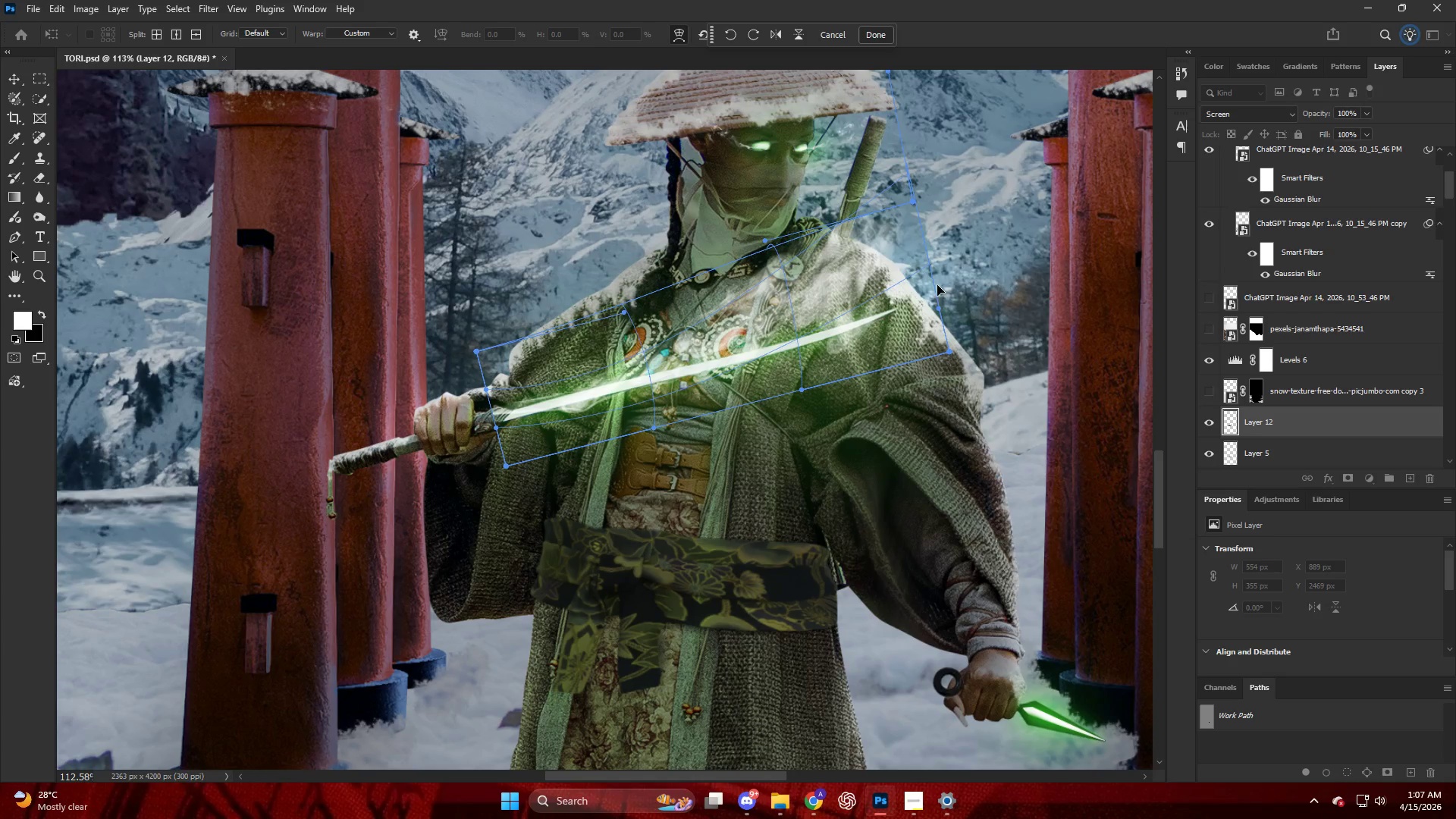 
left_click_drag(start_coordinate=[942, 288], to_coordinate=[932, 257])
 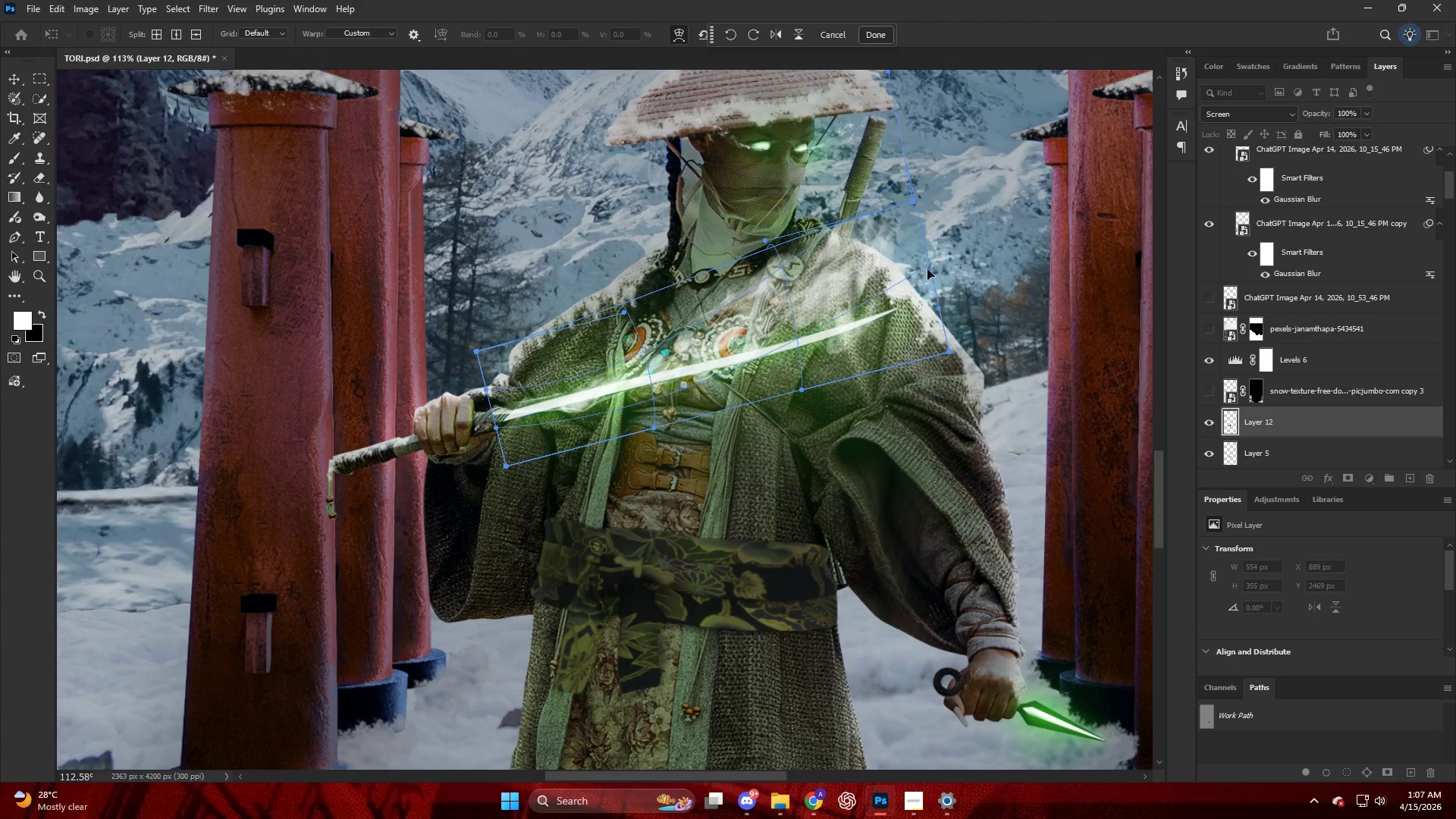 
left_click_drag(start_coordinate=[927, 269], to_coordinate=[933, 231])
 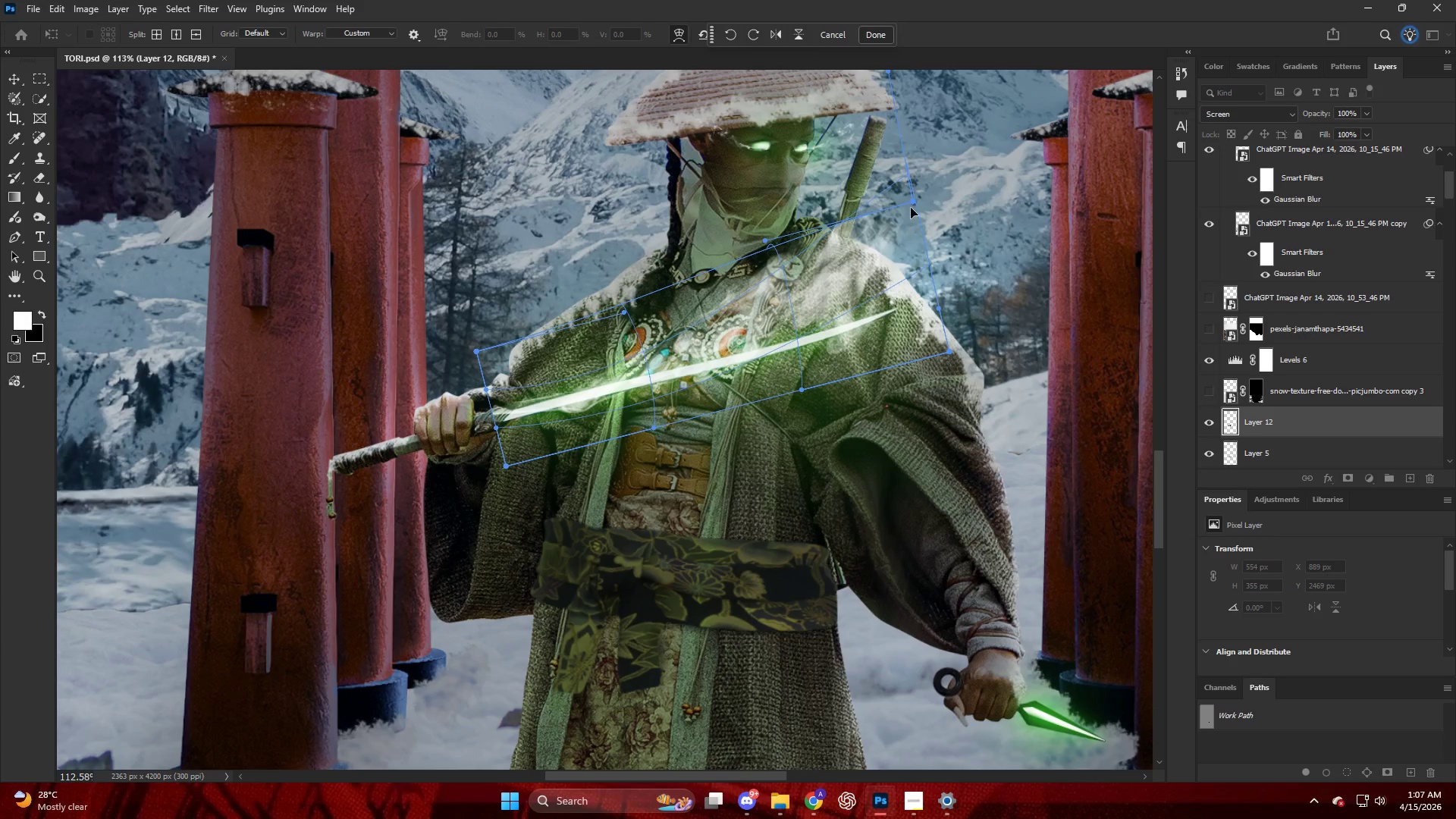 
left_click_drag(start_coordinate=[909, 204], to_coordinate=[935, 249])
 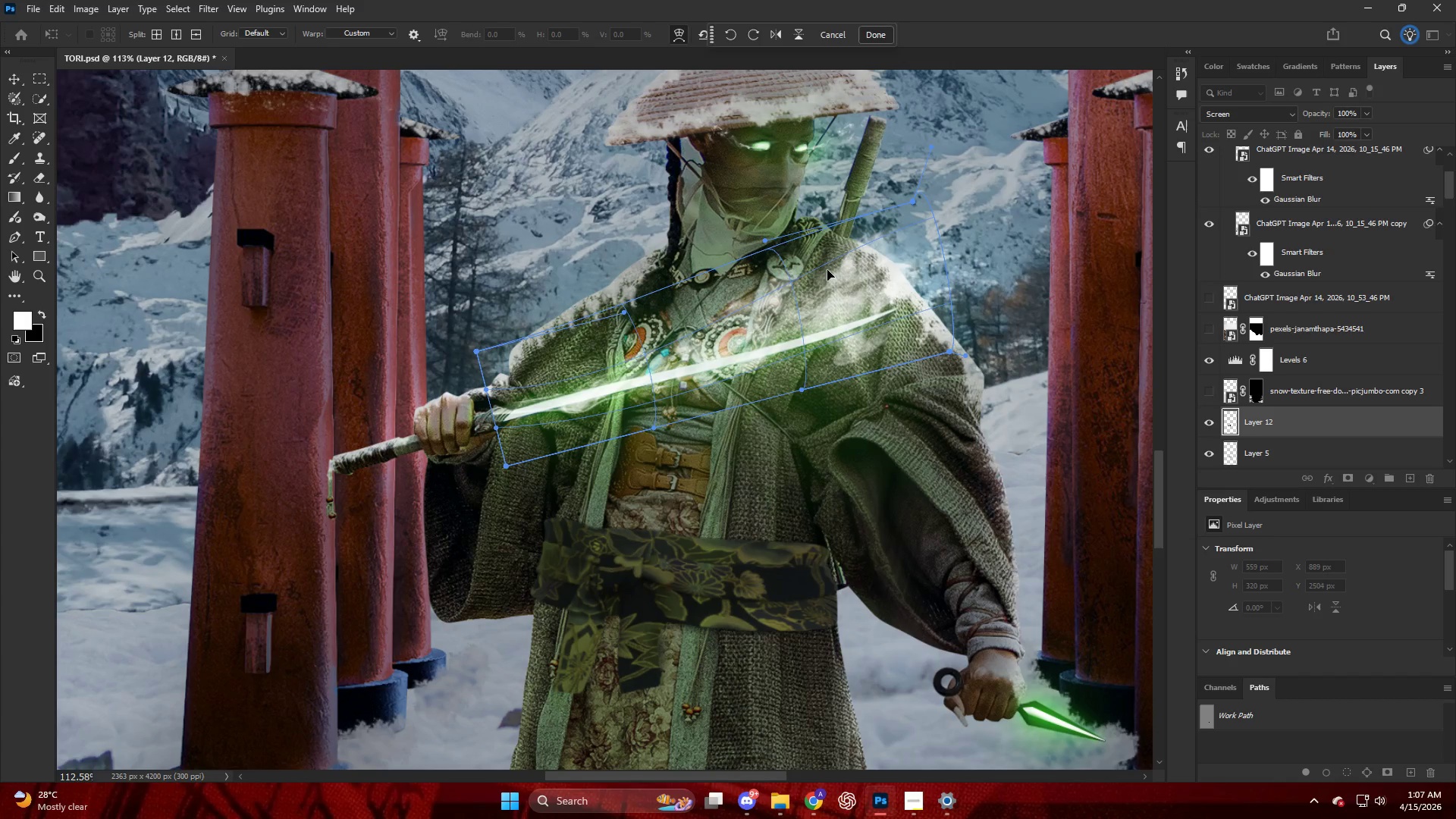 
left_click_drag(start_coordinate=[825, 272], to_coordinate=[854, 305])
 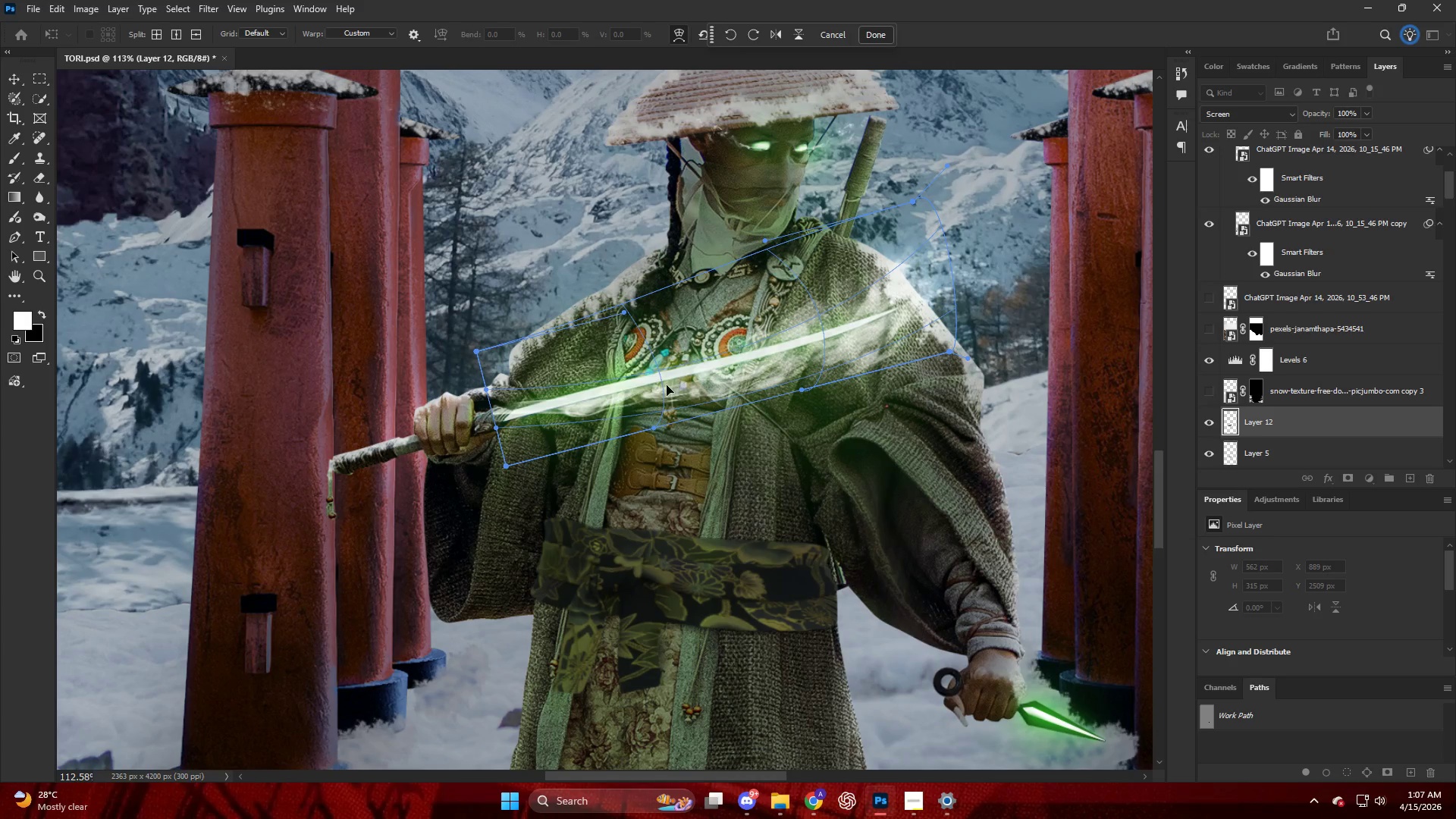 
left_click_drag(start_coordinate=[667, 385], to_coordinate=[676, 375])
 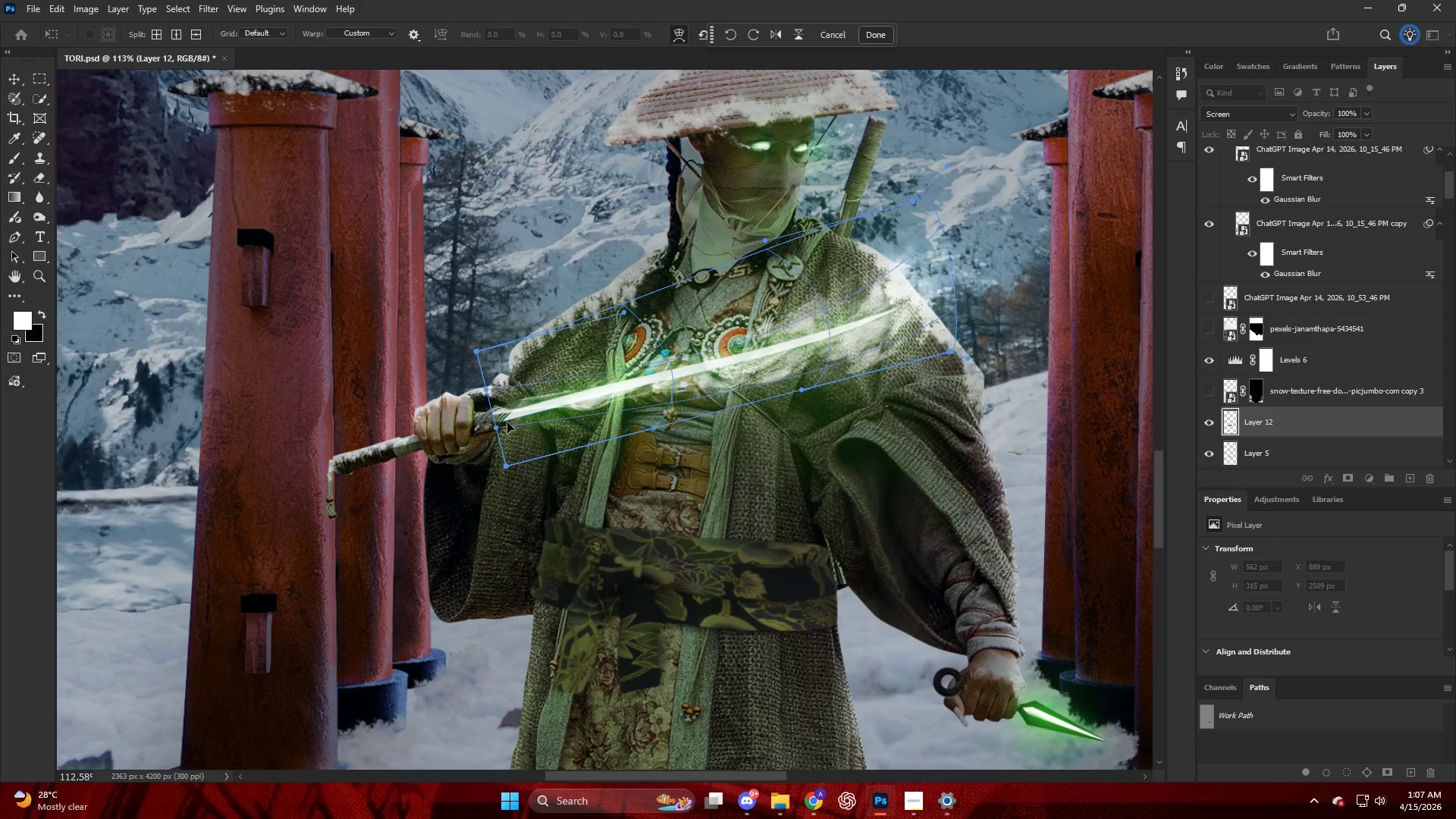 
left_click_drag(start_coordinate=[510, 422], to_coordinate=[519, 429])
 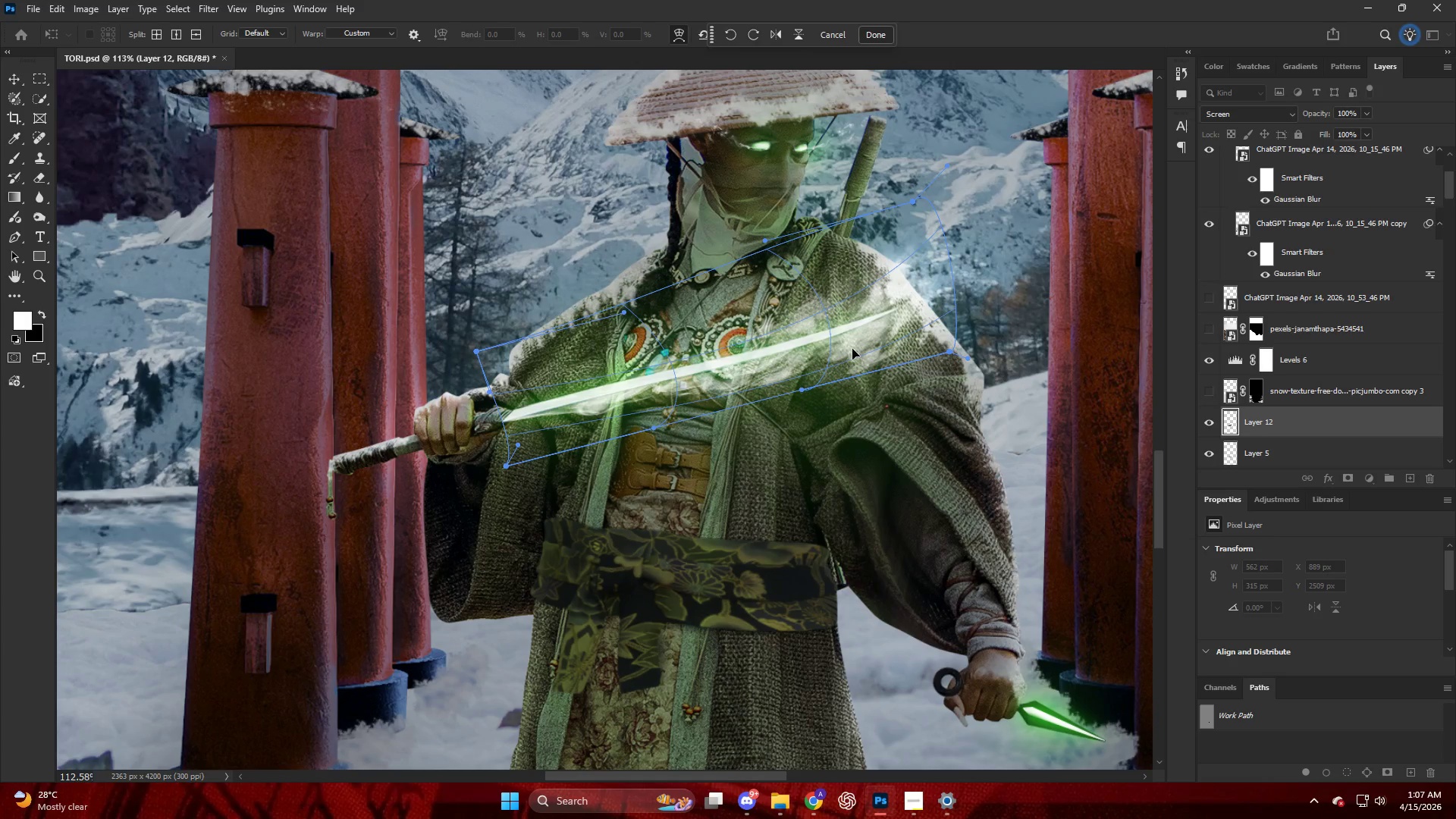 
left_click_drag(start_coordinate=[868, 344], to_coordinate=[880, 340])
 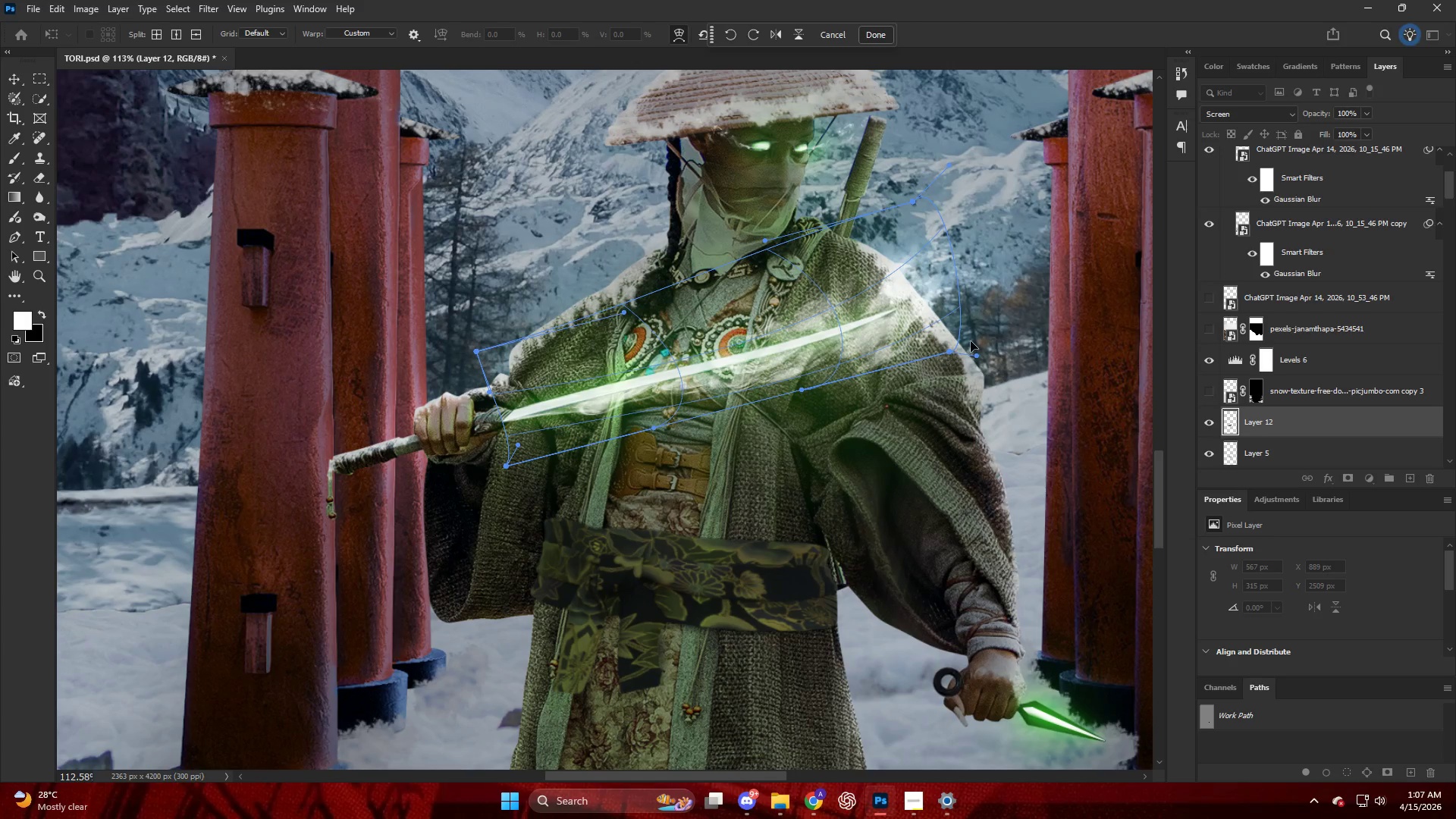 
left_click_drag(start_coordinate=[974, 338], to_coordinate=[989, 312])
 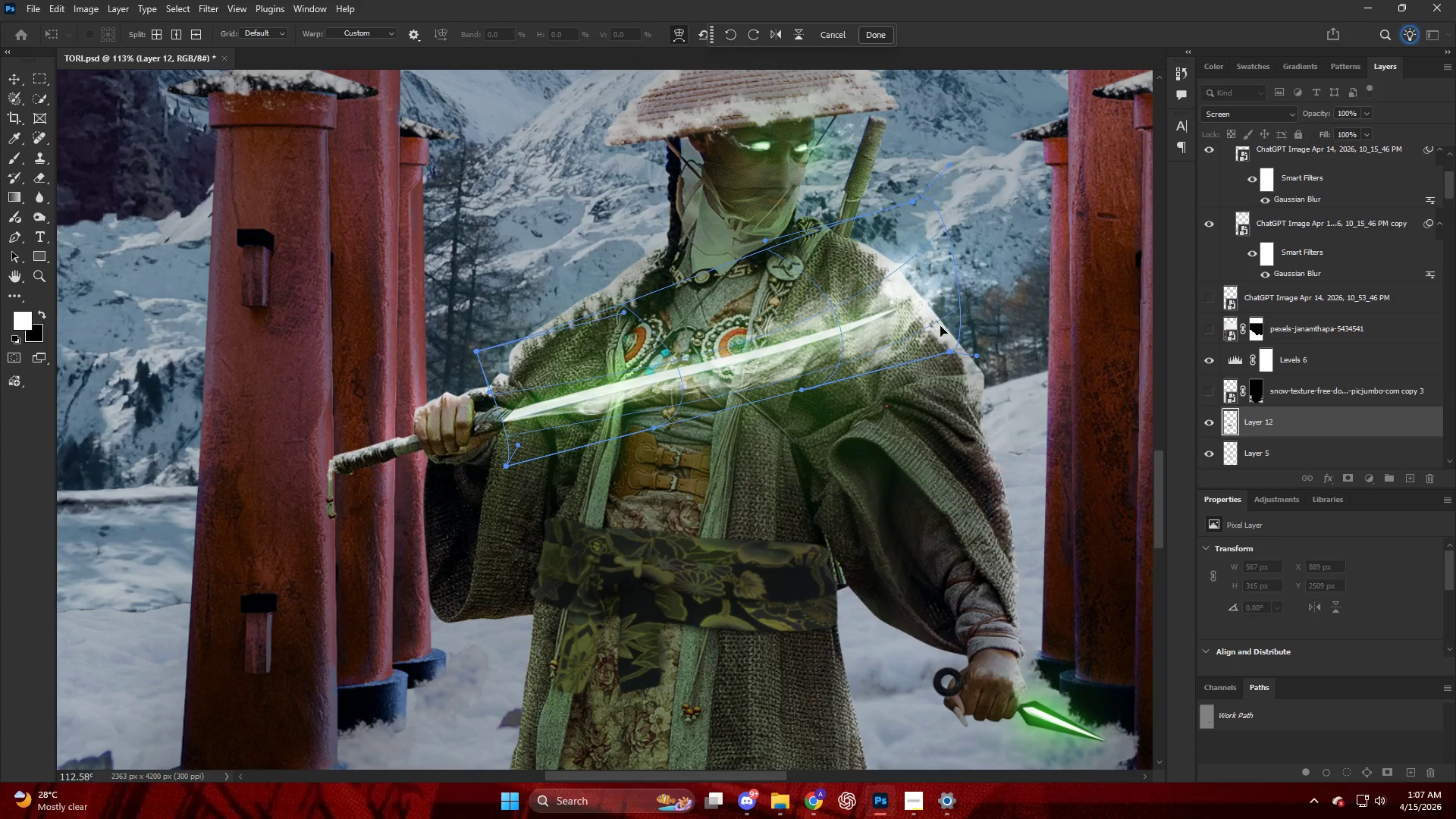 
left_click_drag(start_coordinate=[944, 322], to_coordinate=[956, 300])
 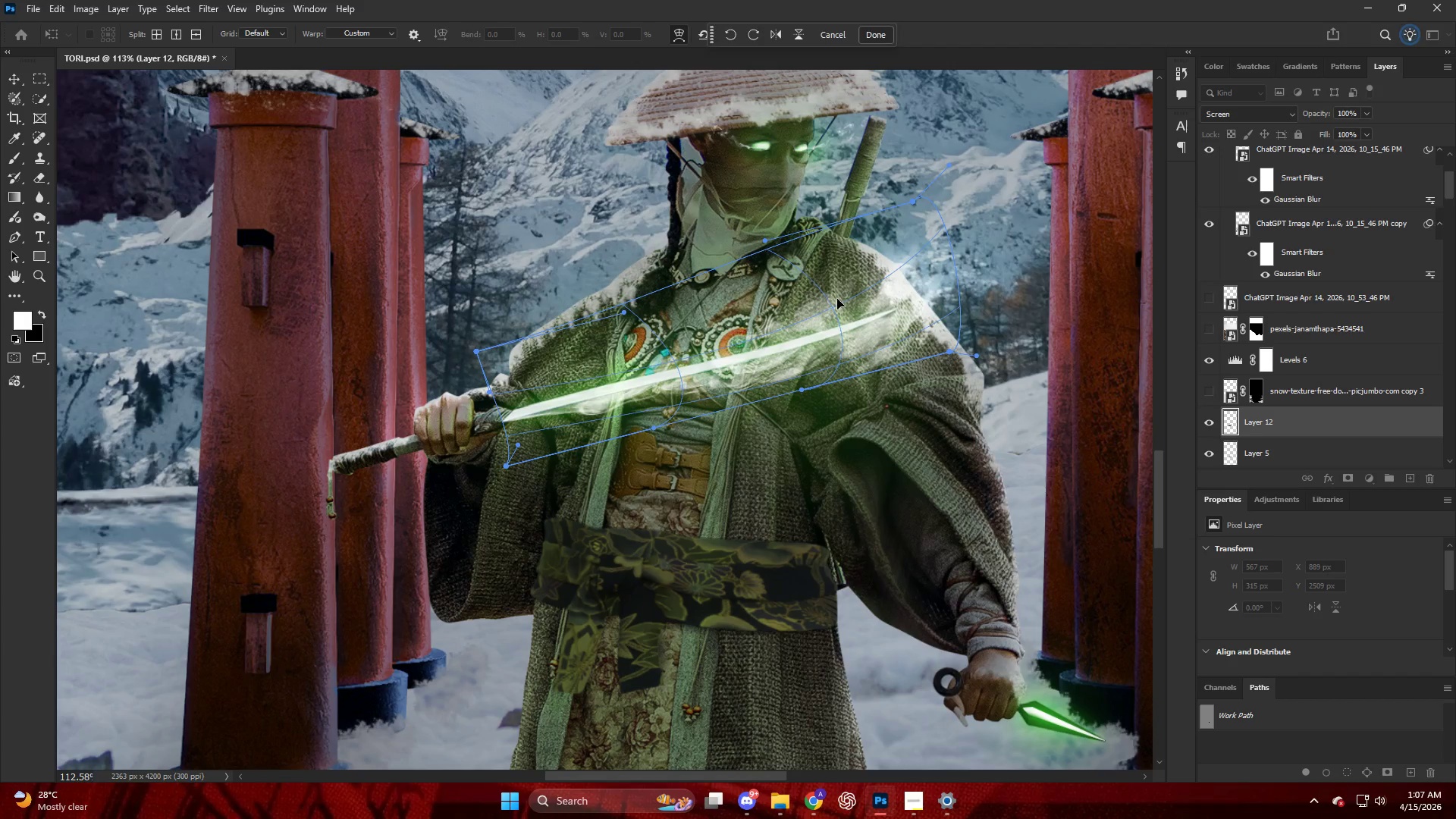 
left_click_drag(start_coordinate=[835, 295], to_coordinate=[832, 284])
 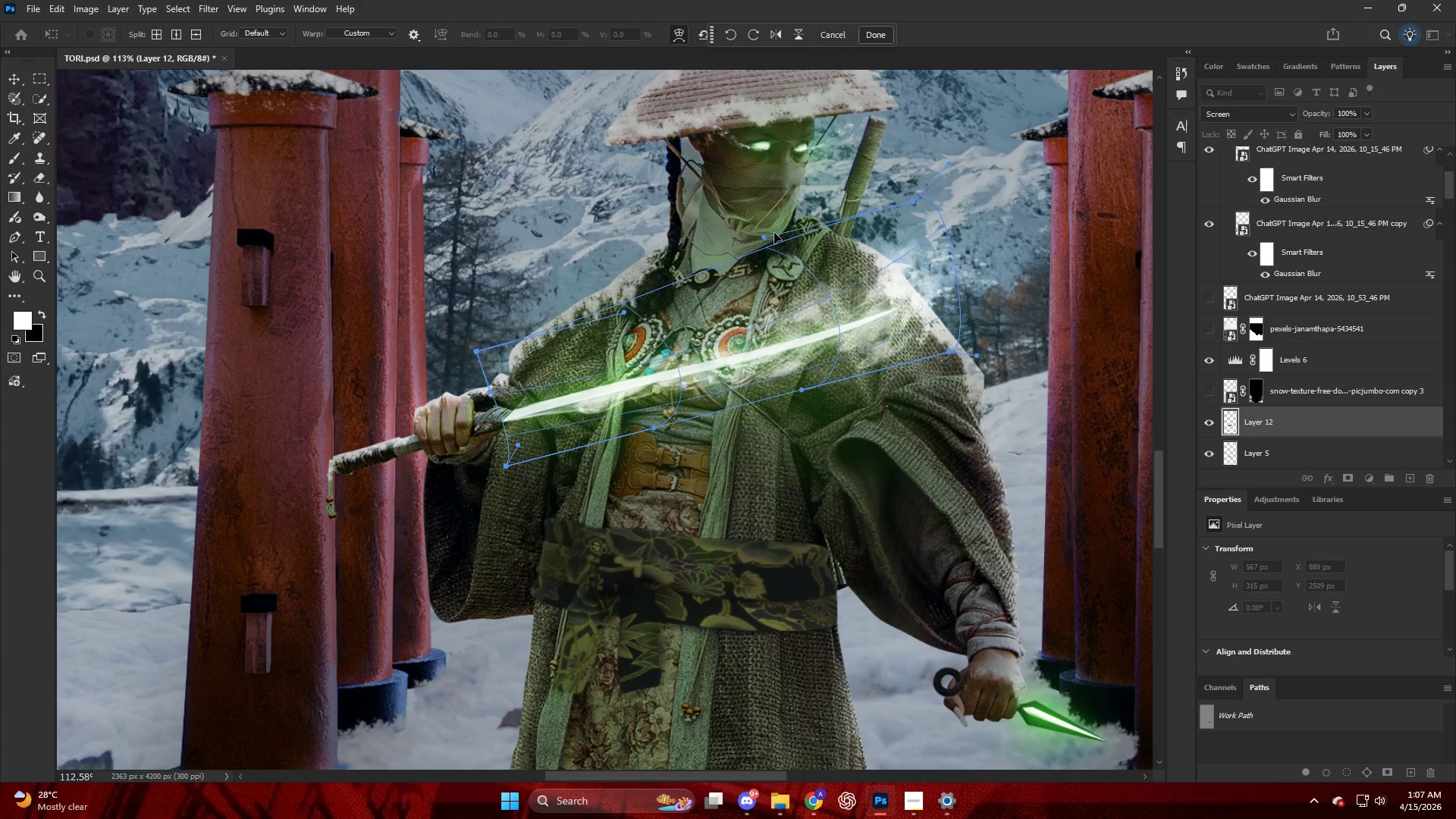 
left_click_drag(start_coordinate=[771, 239], to_coordinate=[762, 206])
 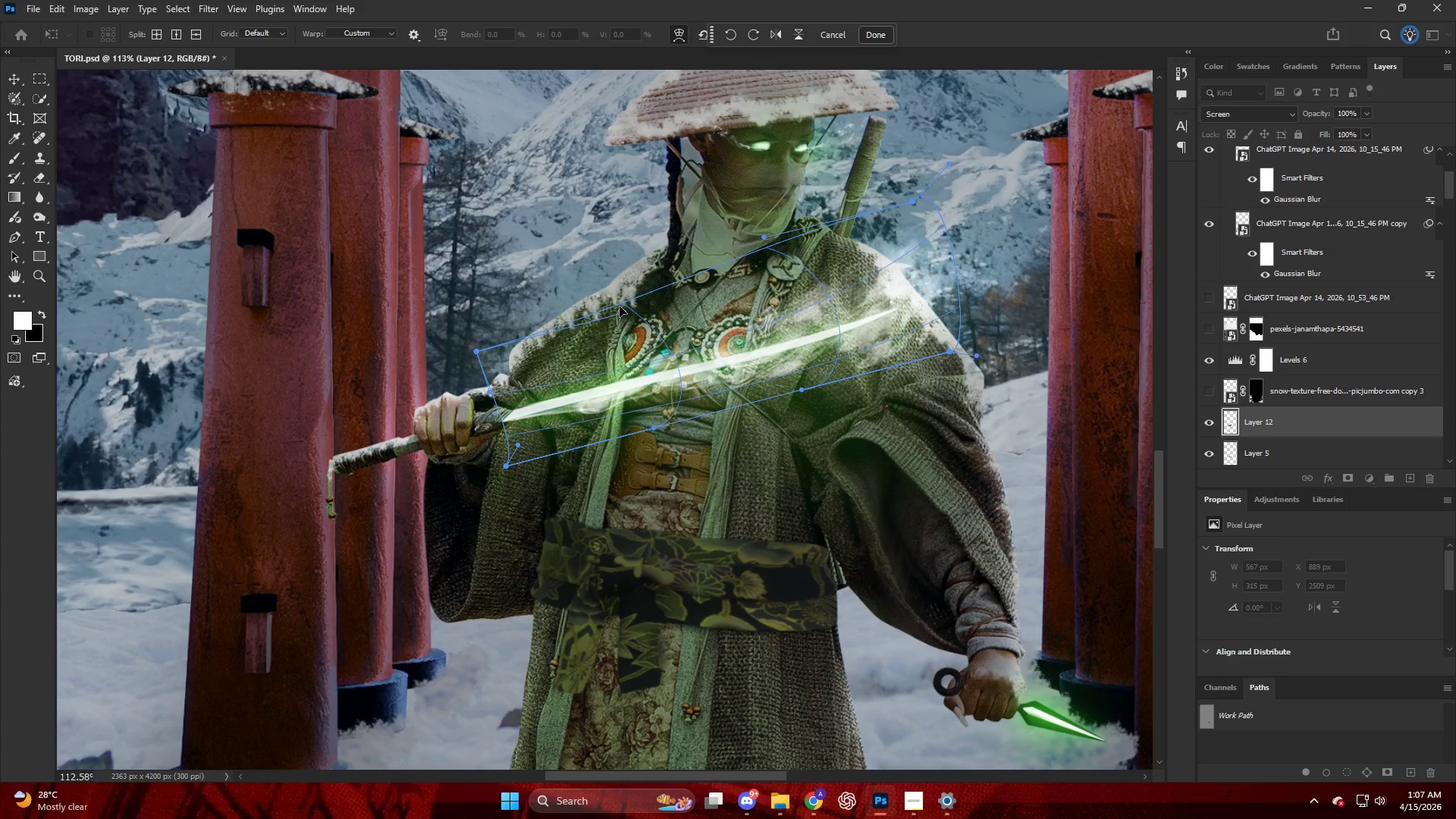 
left_click_drag(start_coordinate=[628, 309], to_coordinate=[642, 319])
 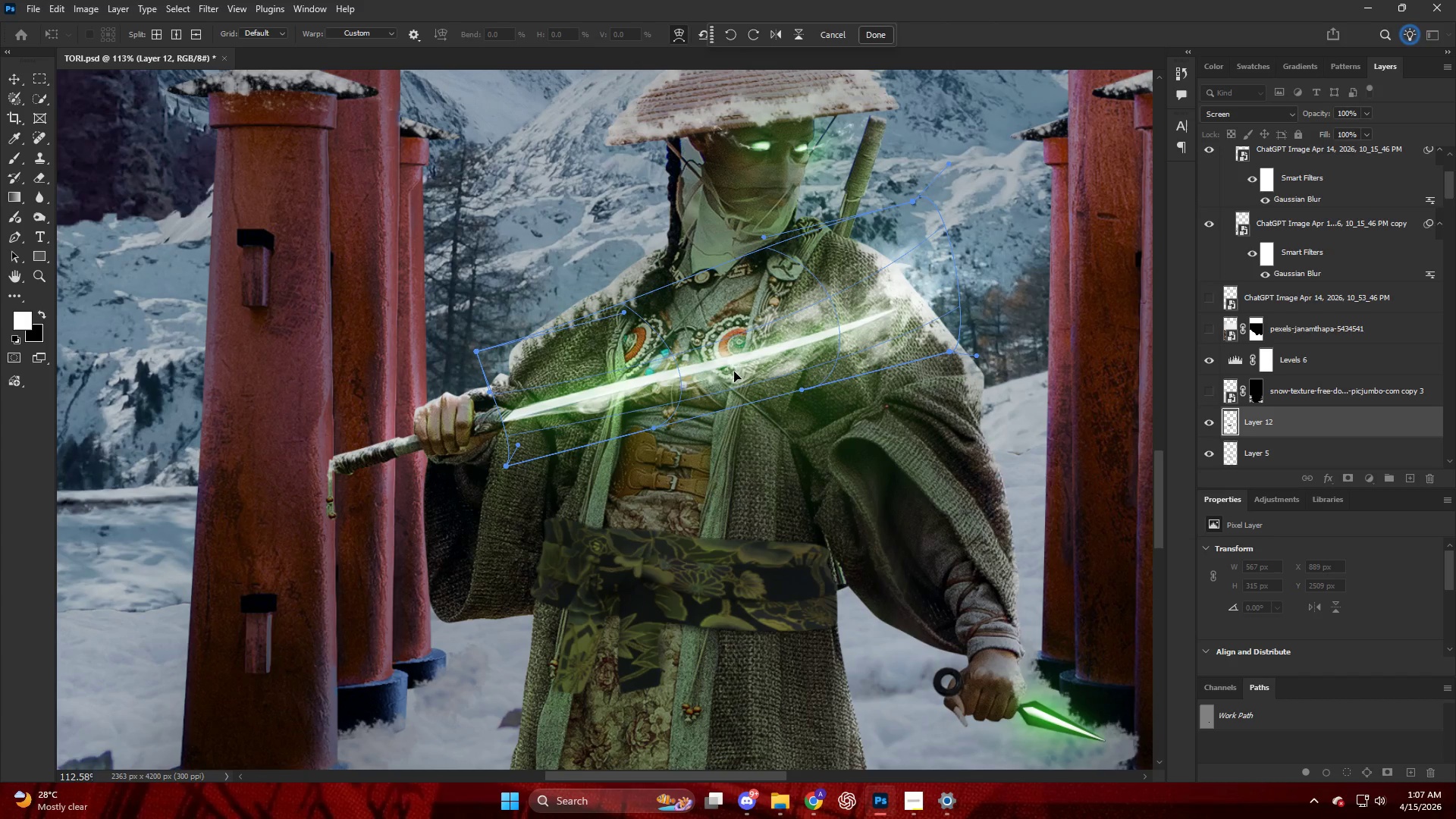 
left_click_drag(start_coordinate=[748, 376], to_coordinate=[758, 386])
 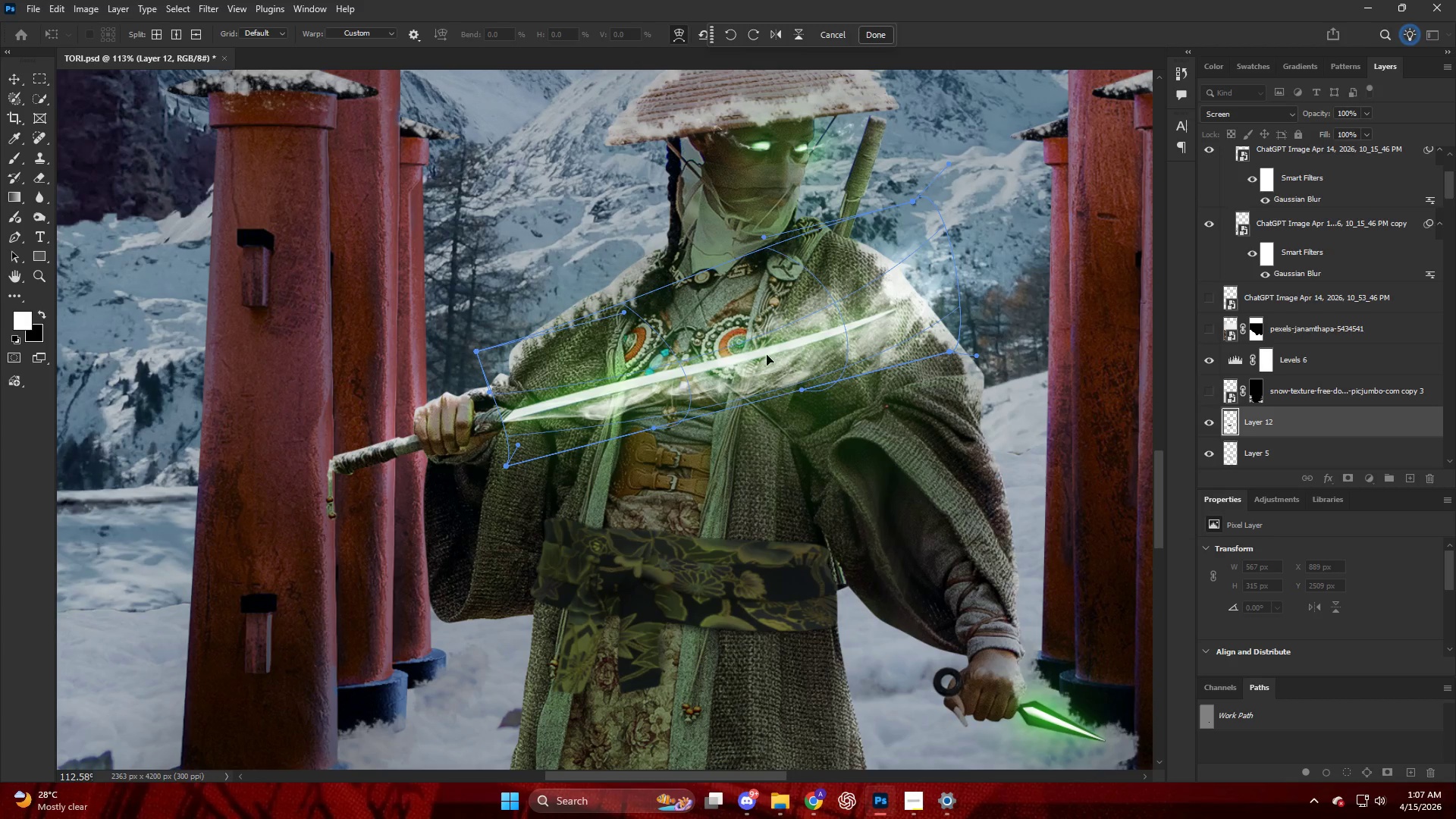 
left_click_drag(start_coordinate=[756, 344], to_coordinate=[751, 340])
 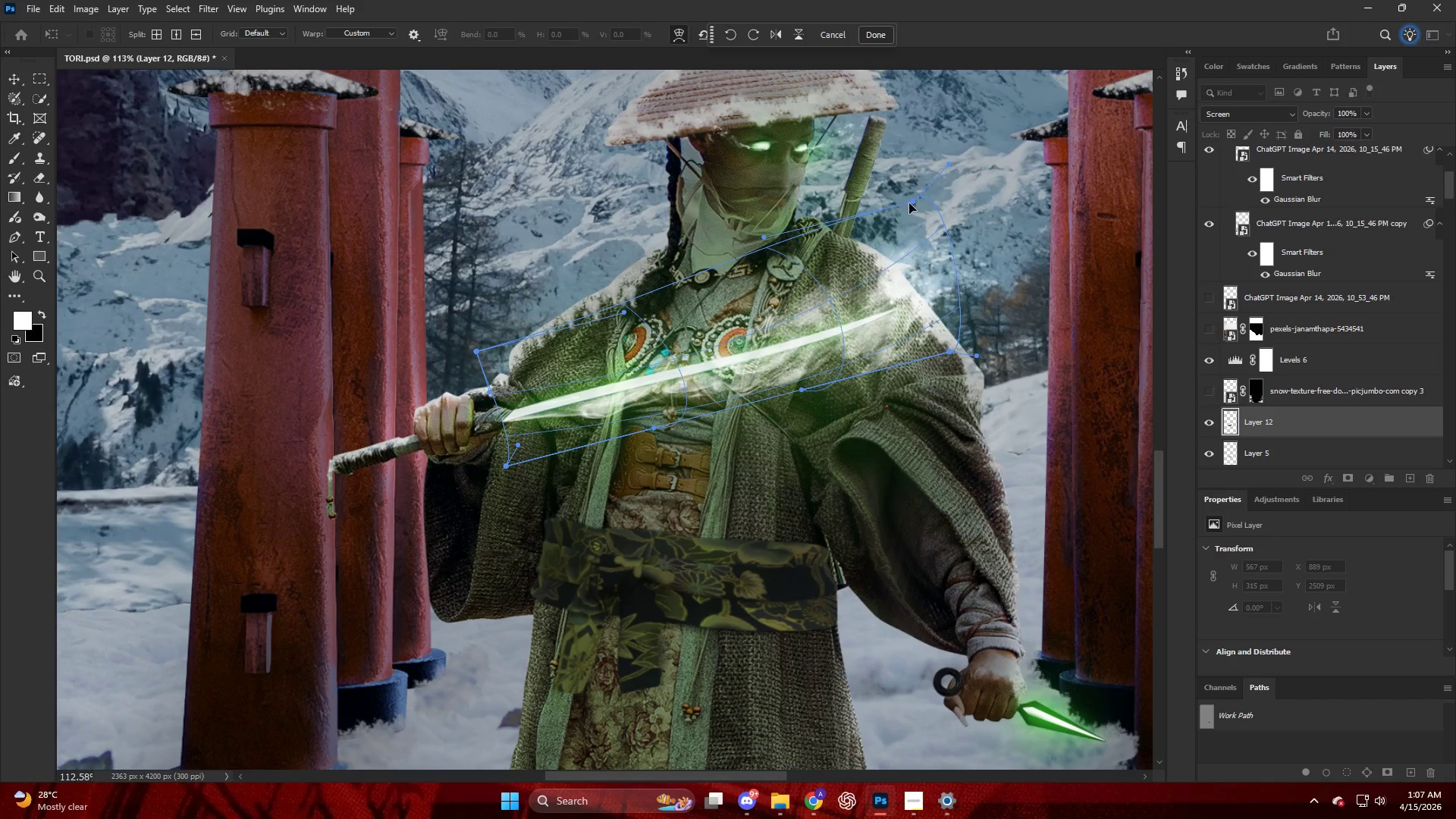 
left_click_drag(start_coordinate=[910, 202], to_coordinate=[906, 114])
 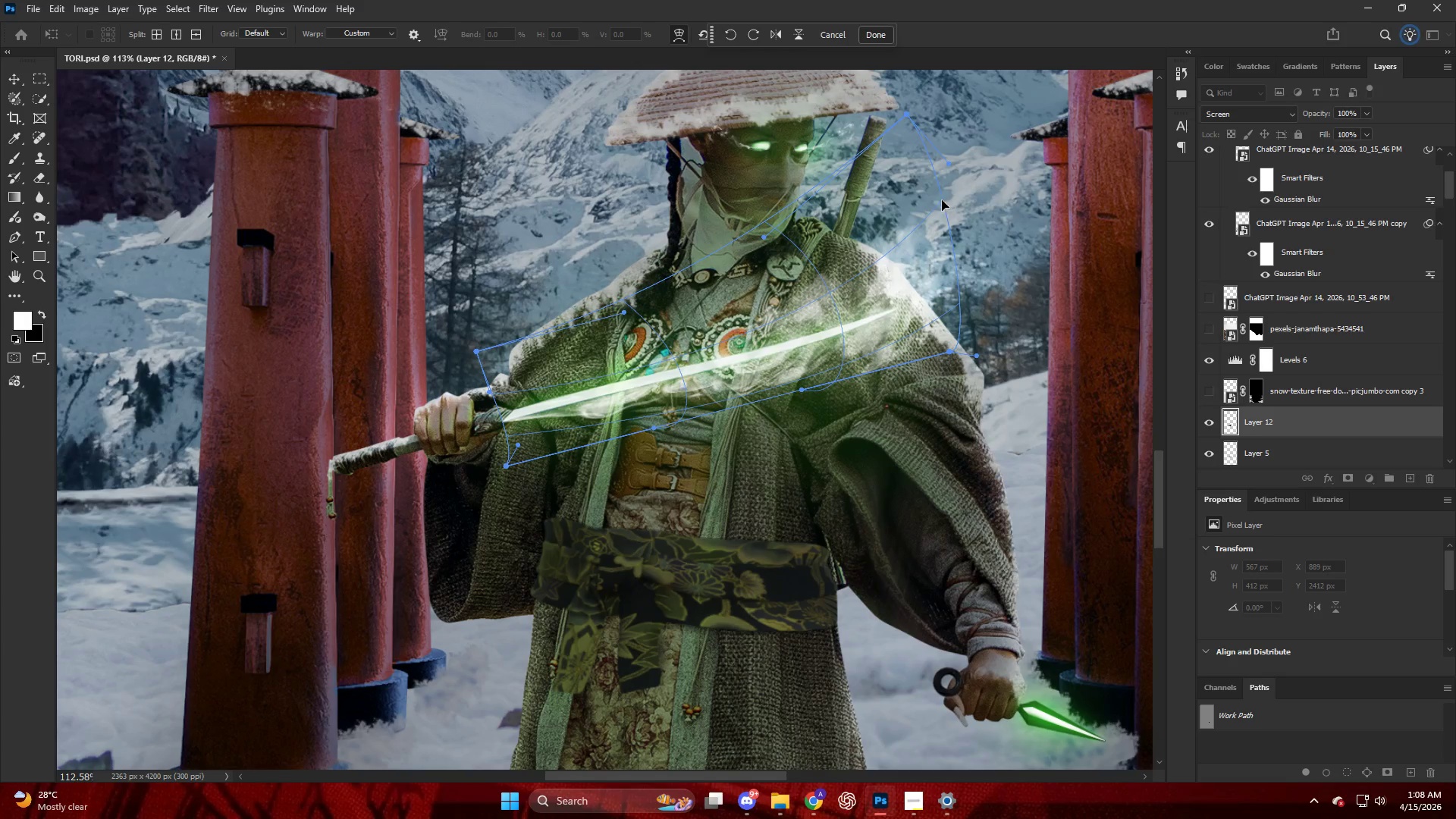 
left_click_drag(start_coordinate=[945, 208], to_coordinate=[959, 199])
 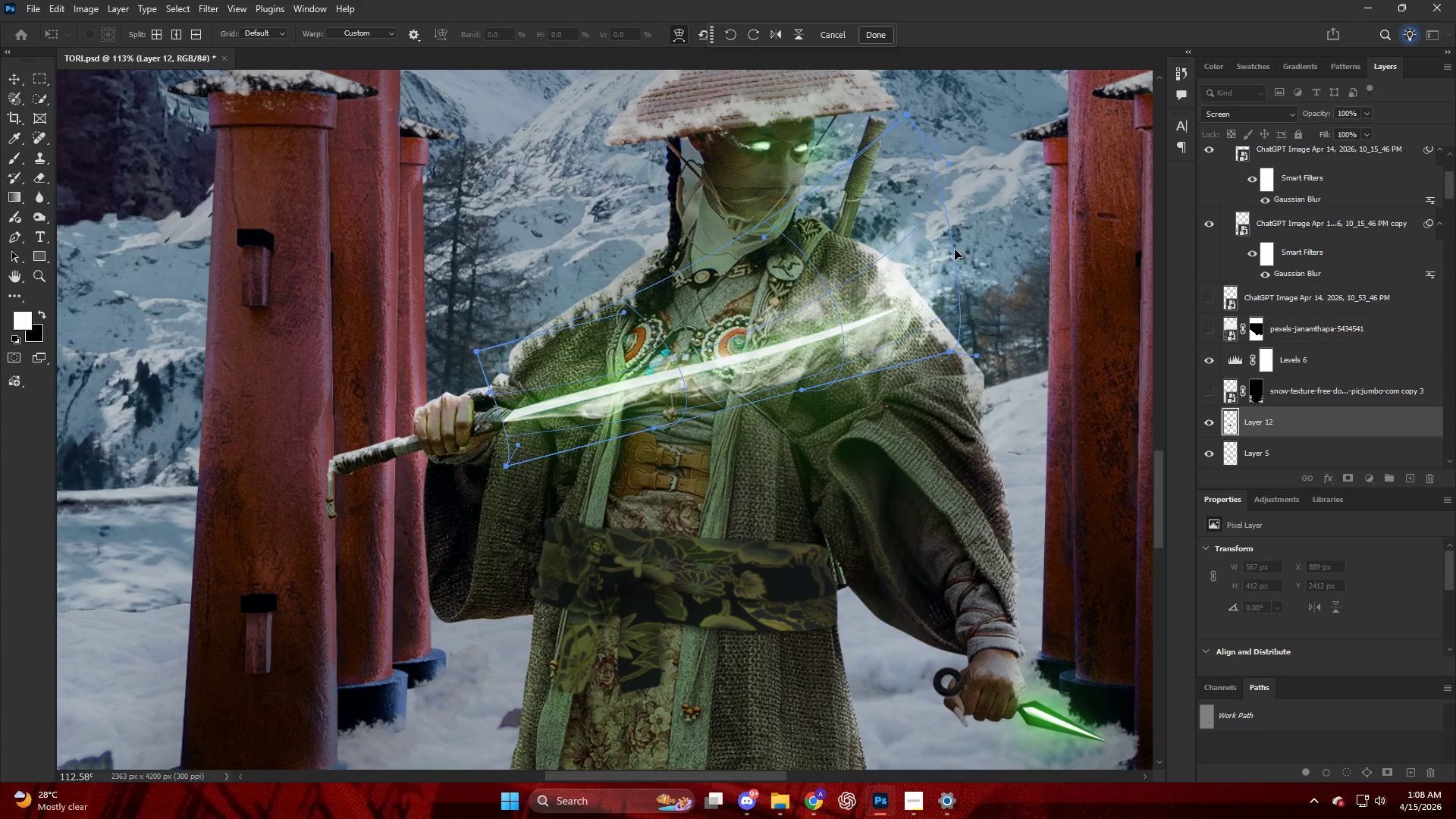 
left_click_drag(start_coordinate=[955, 249], to_coordinate=[966, 240])
 